 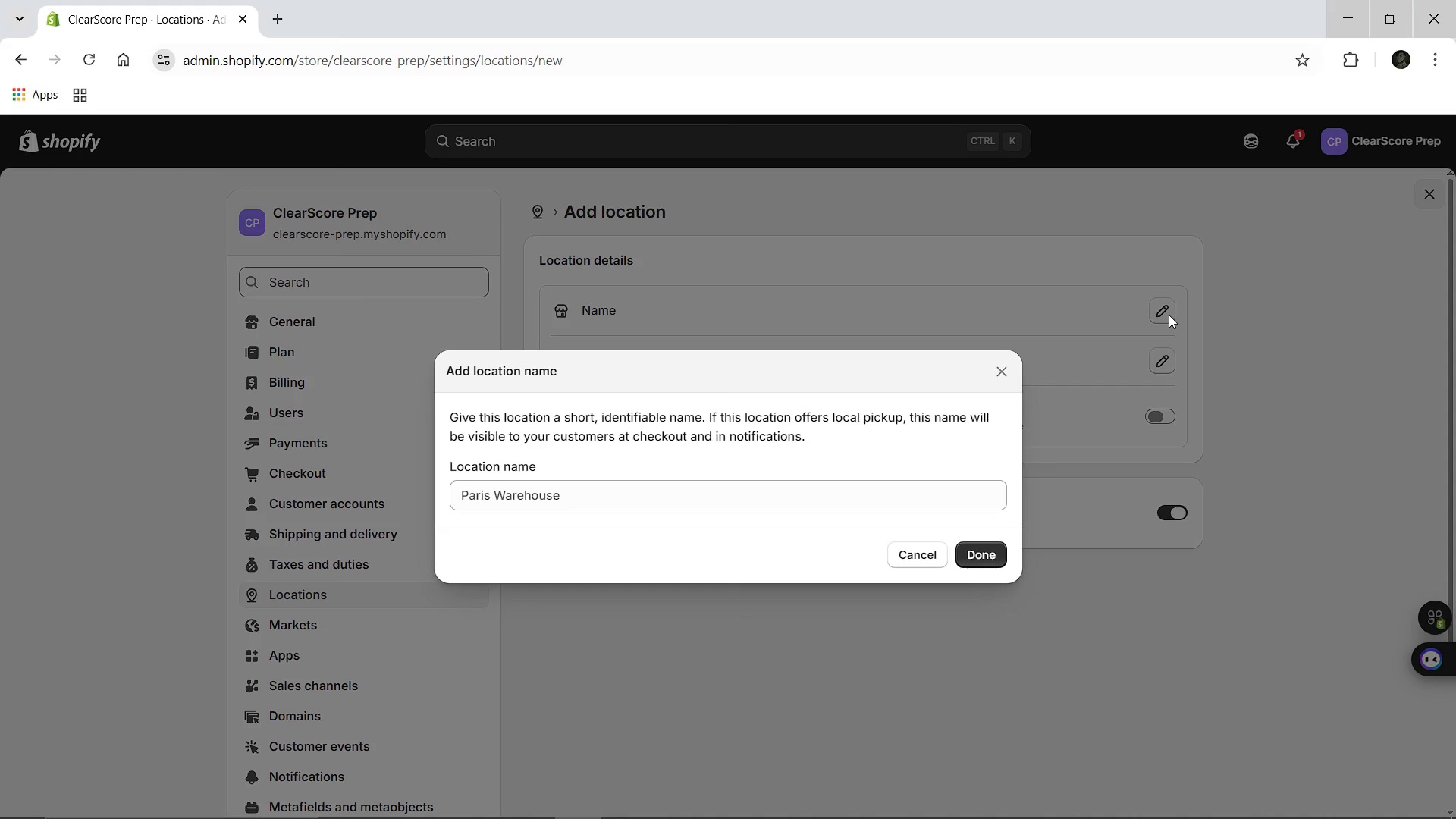 
left_click([719, 491])
 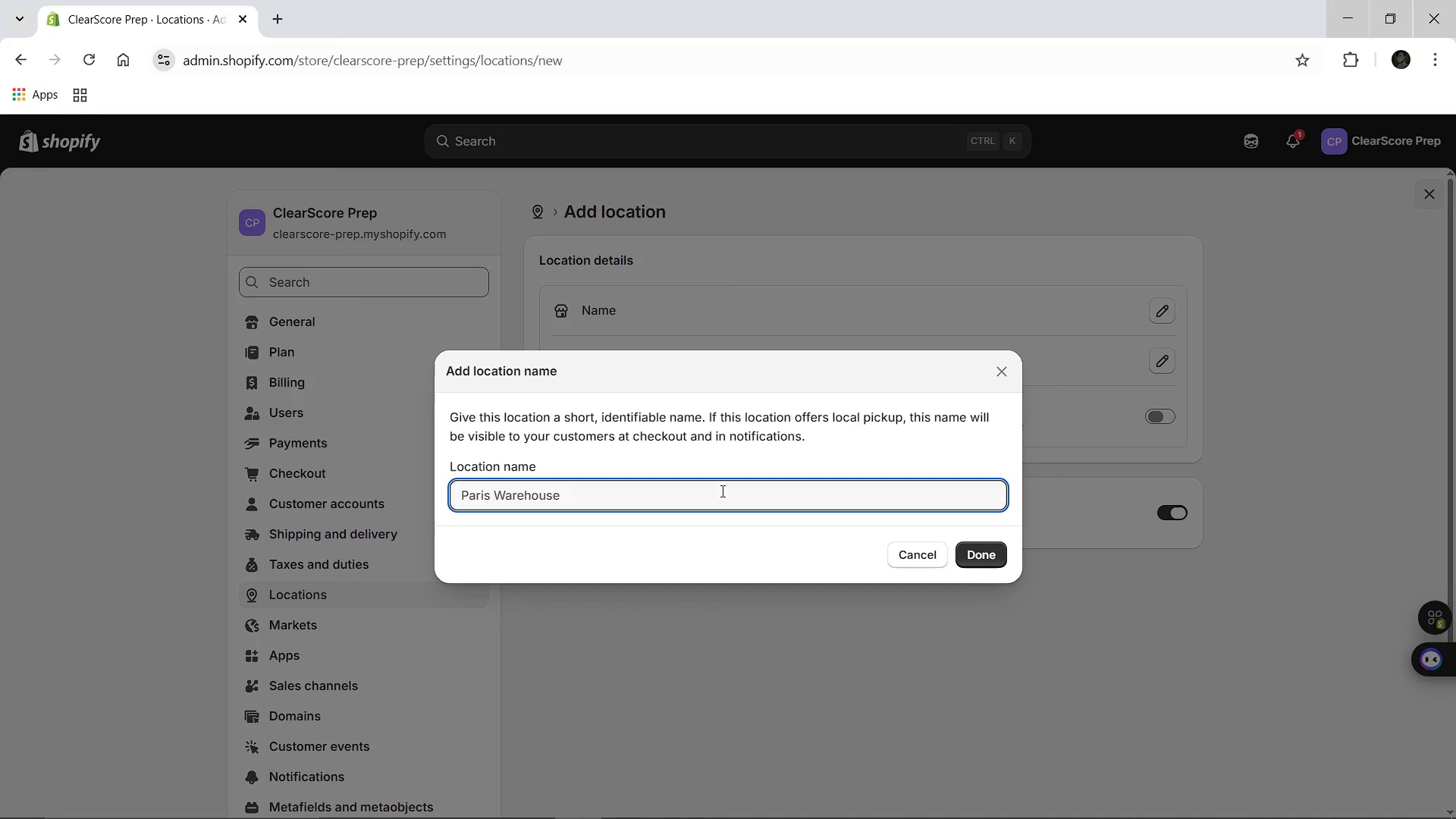 
type(Downtown Center)
 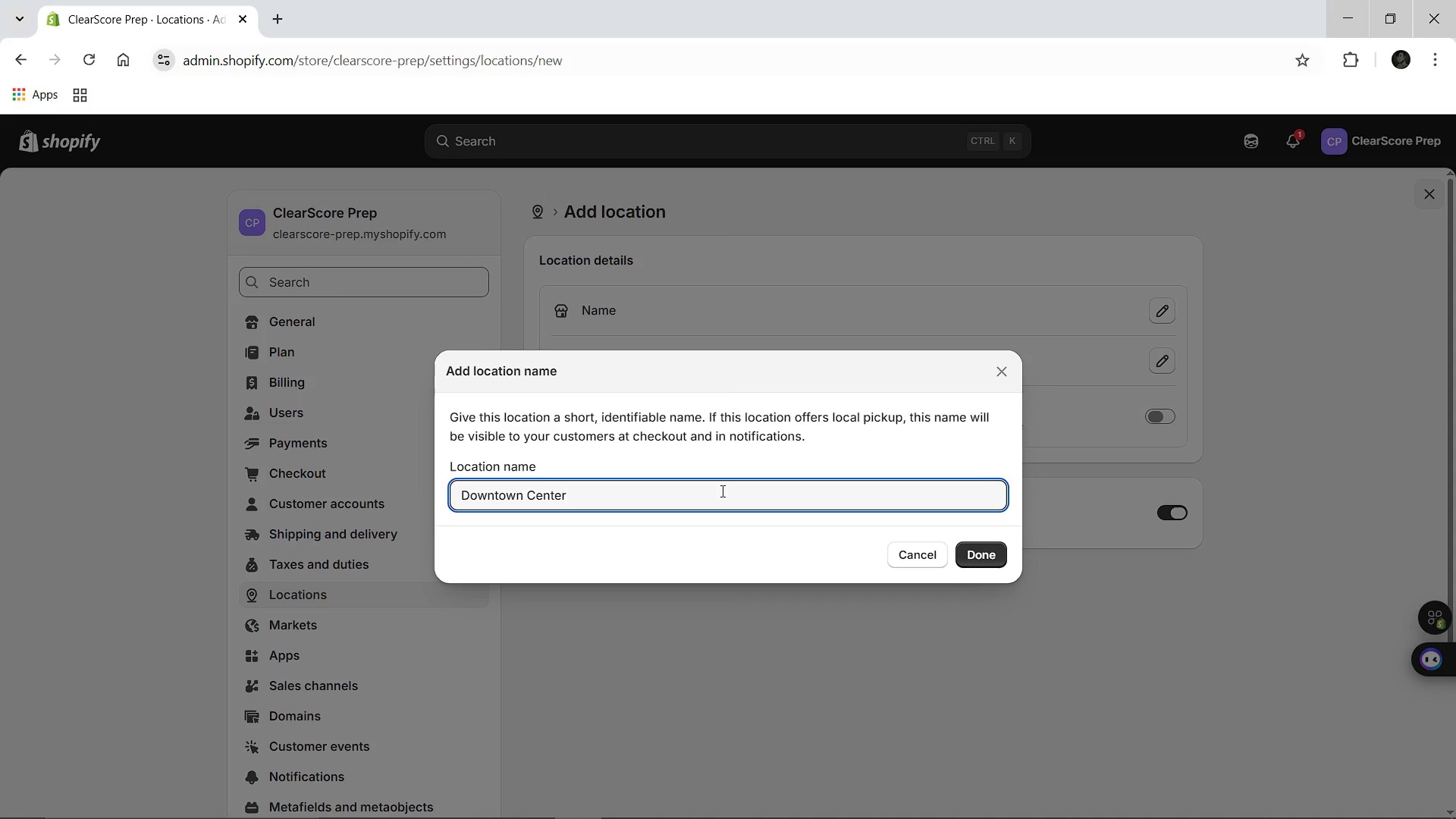 
left_click([969, 544])
 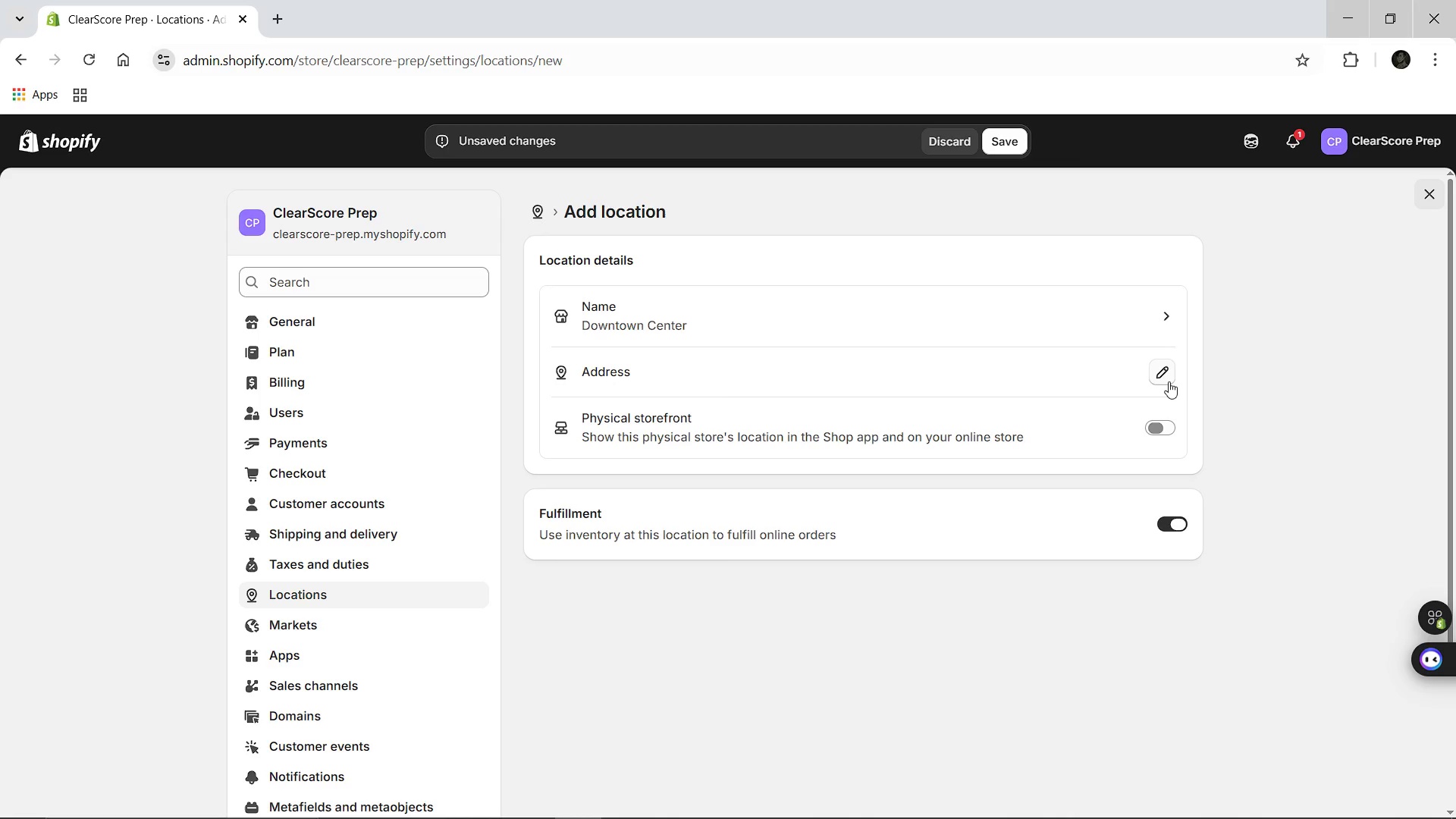 
left_click([1165, 376])
 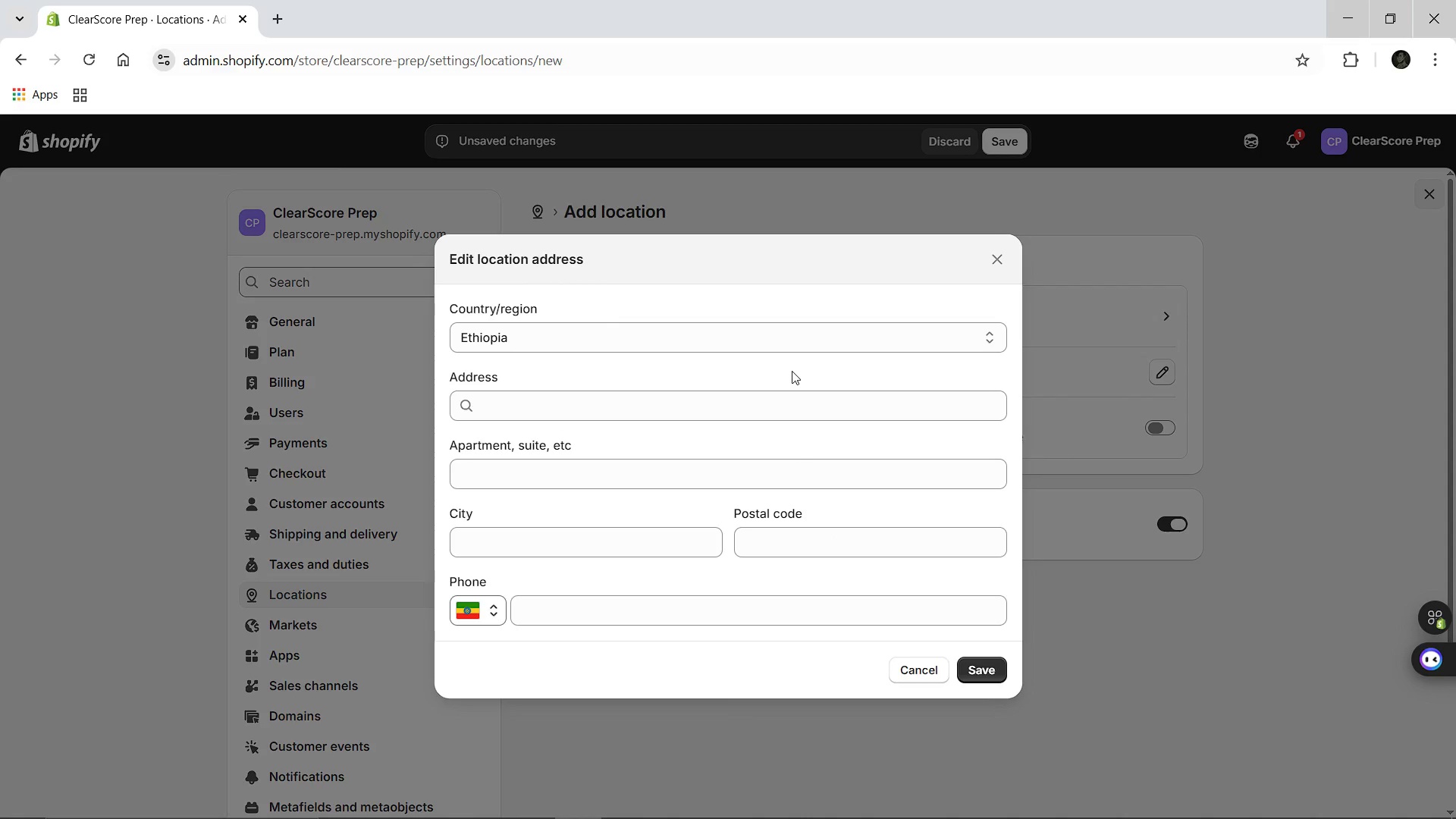 
left_click([779, 403])
 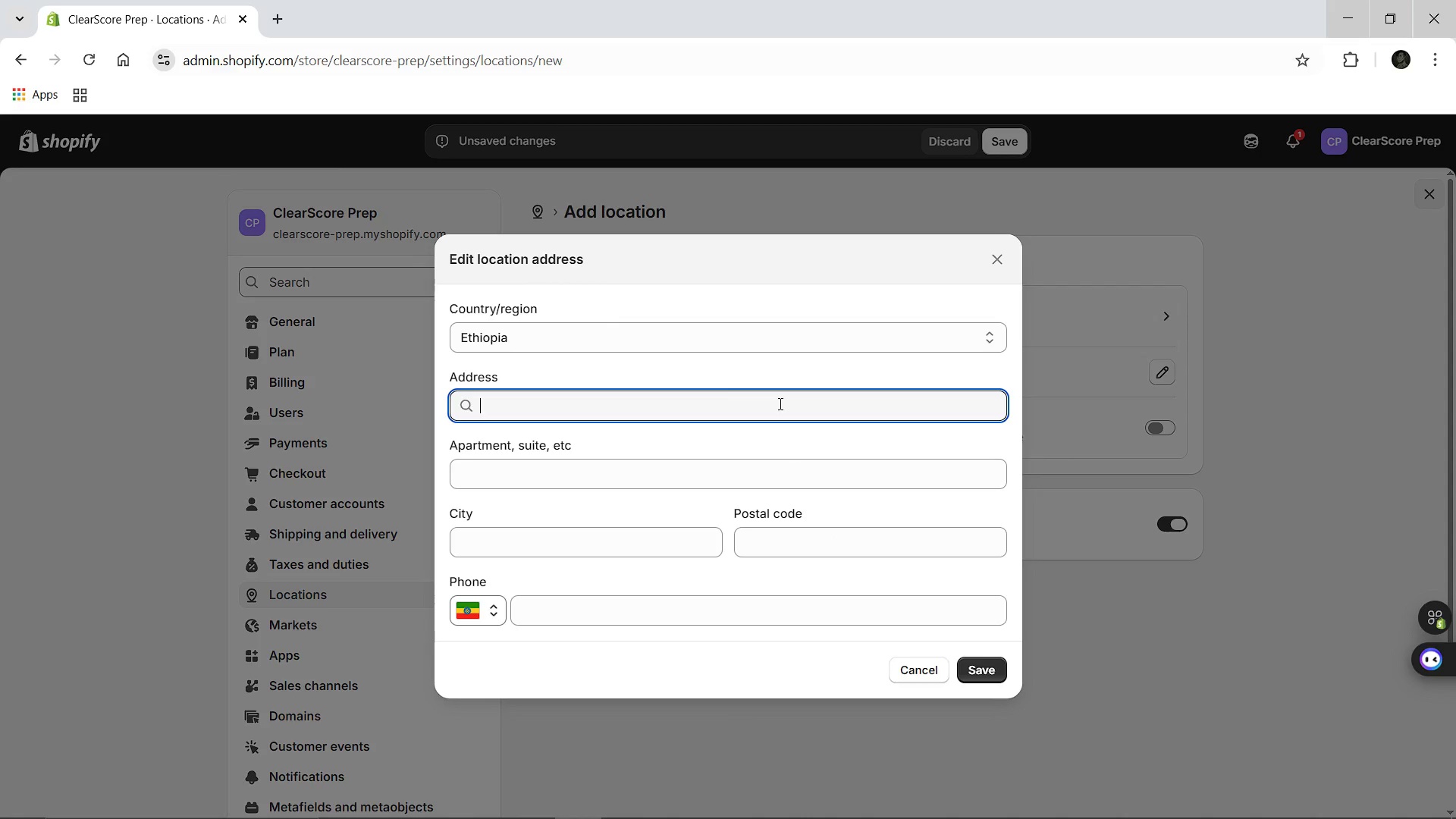 
type(Piya)
 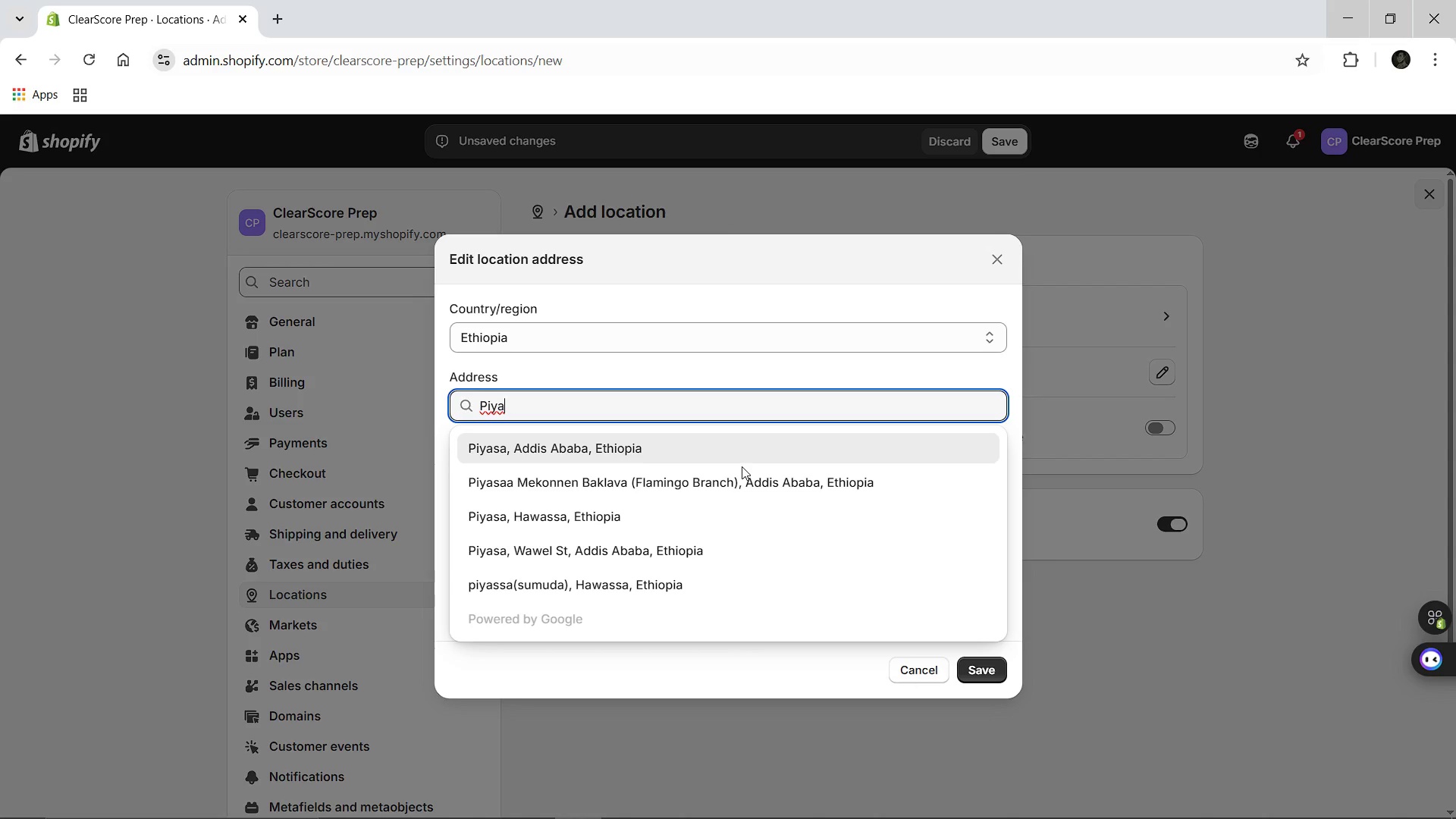 
left_click([742, 446])
 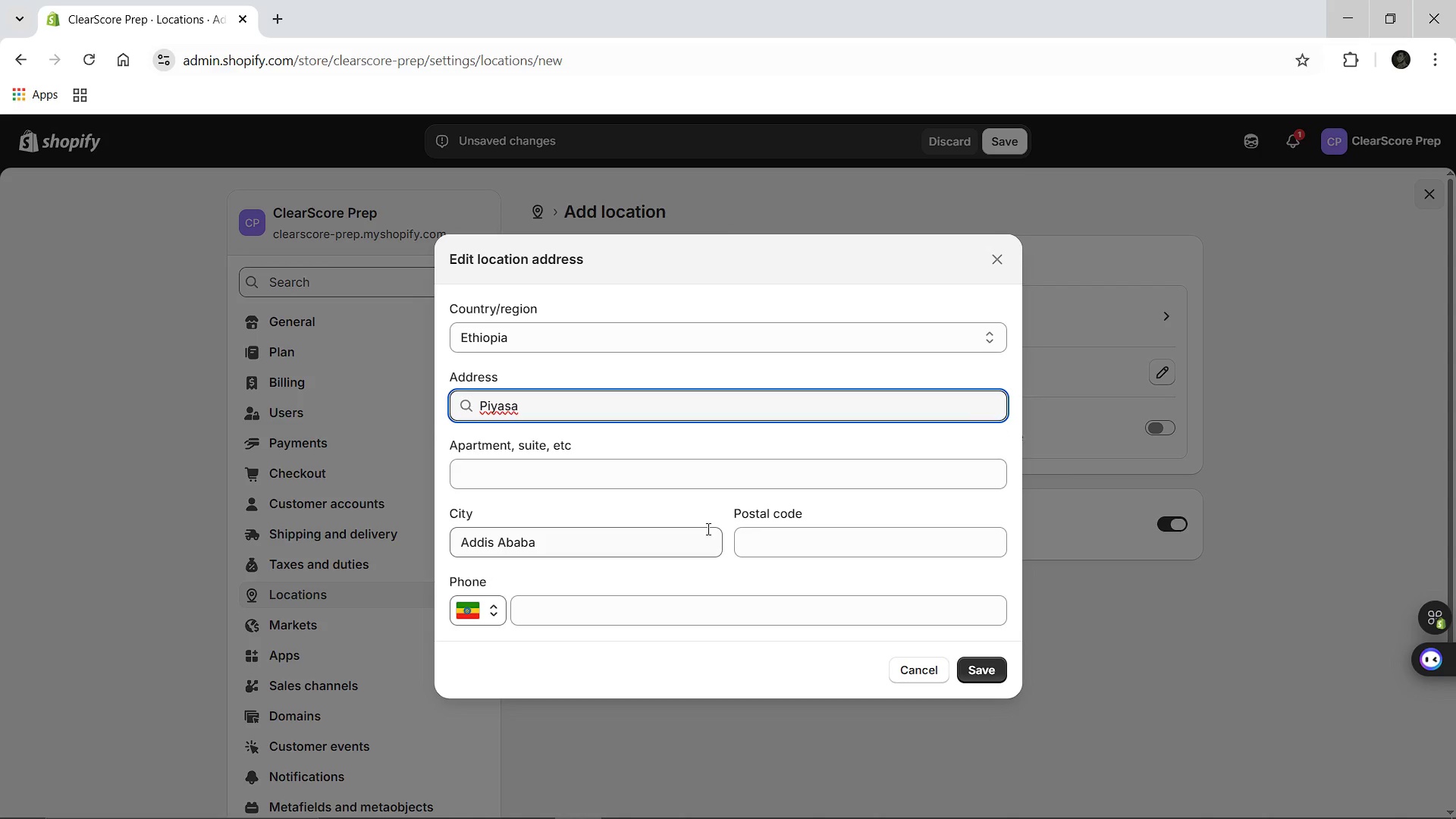 
left_click([759, 559])
 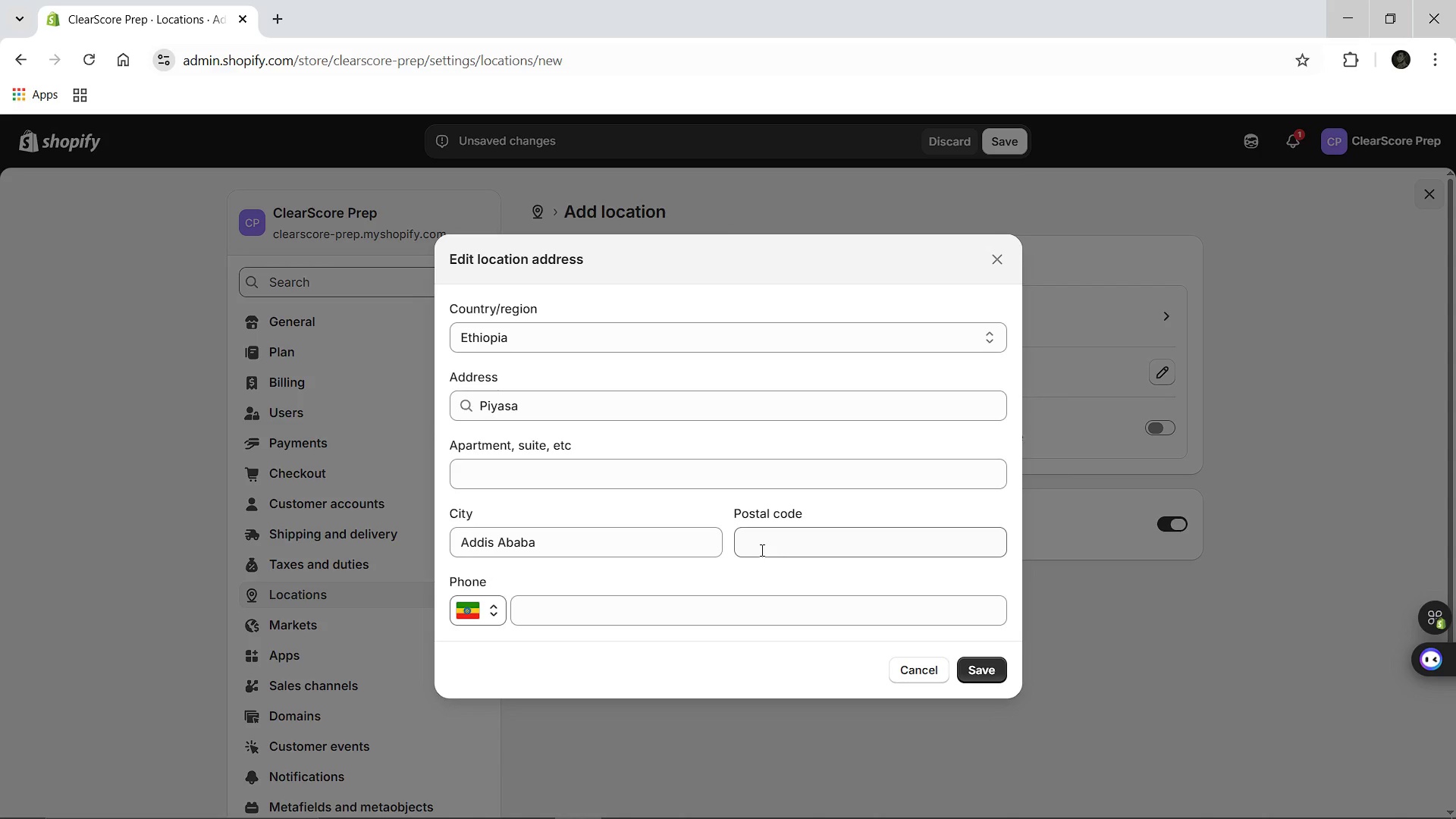 
left_click([761, 550])
 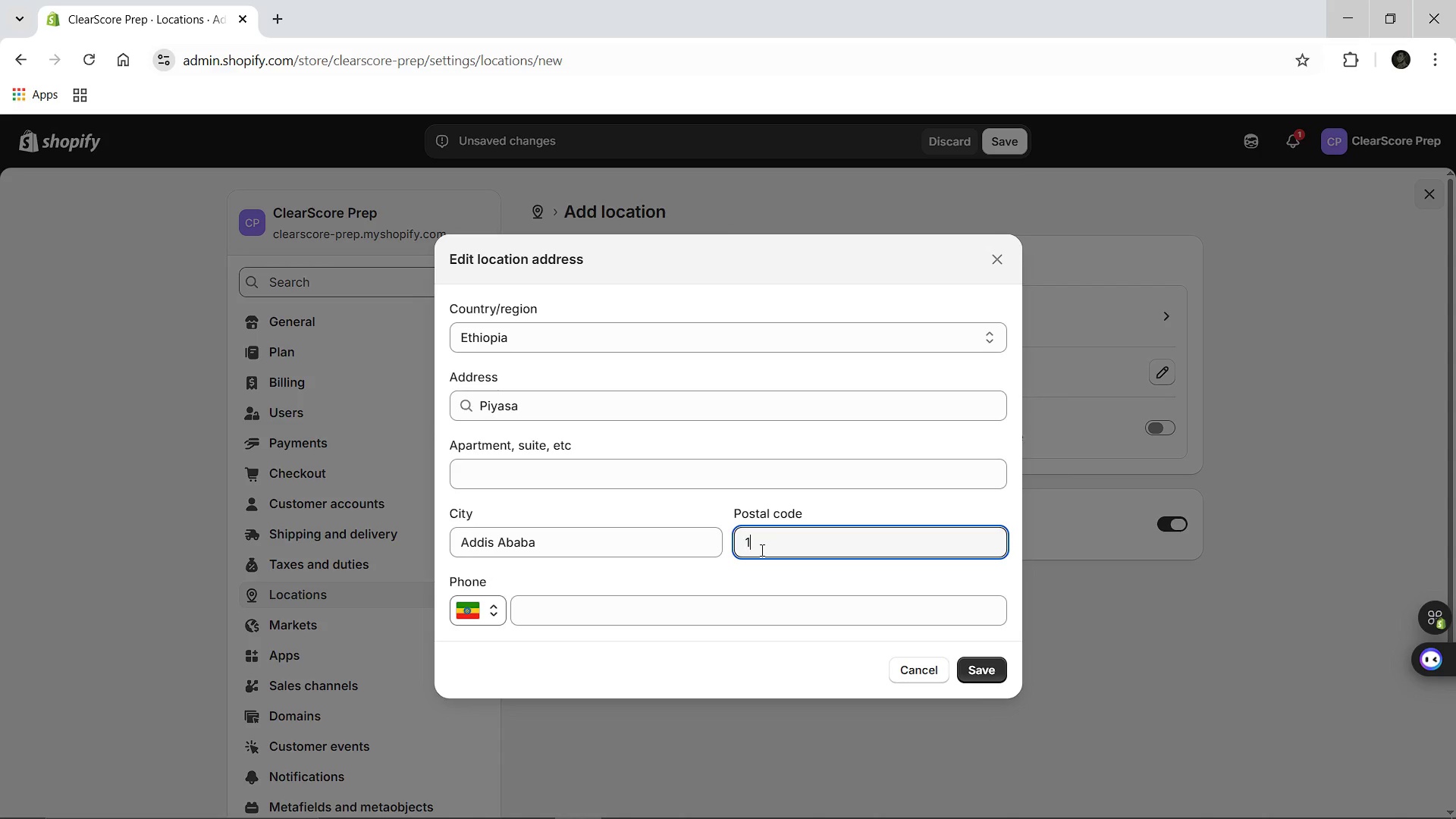 
type(1000)
 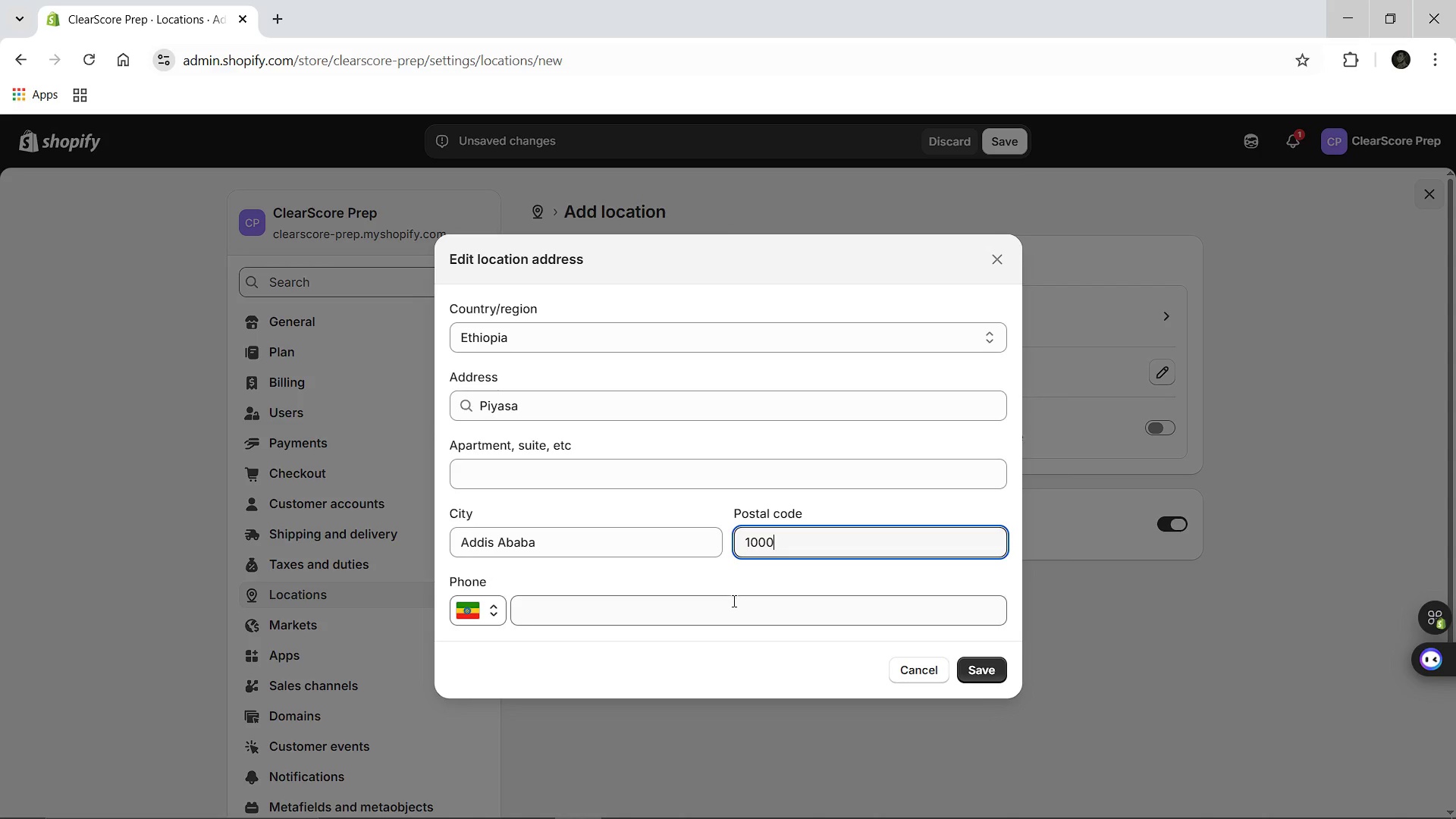 
left_click([733, 601])
 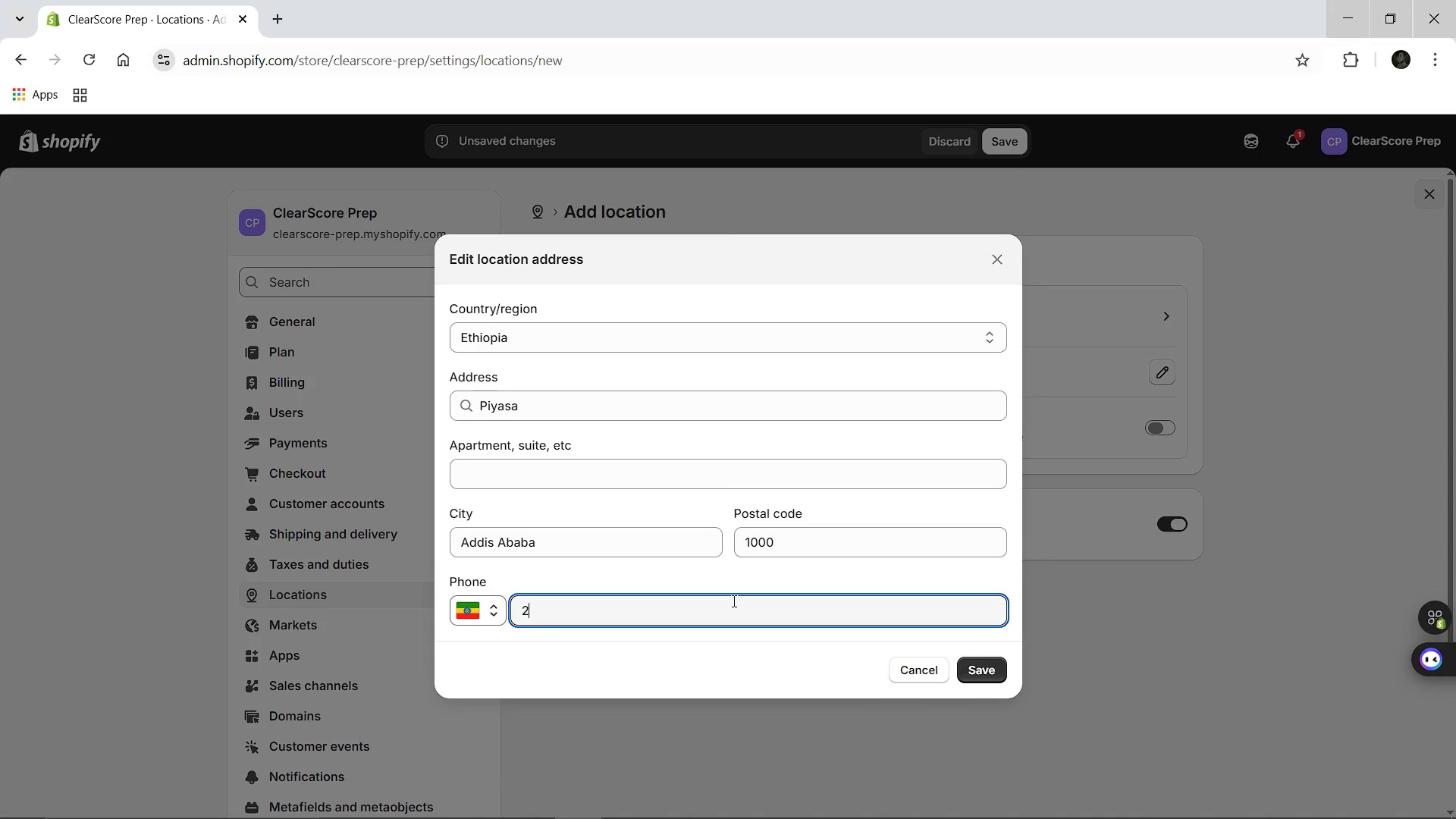 
type(25)
key(Backspace)
key(Backspace)
type(_)
key(Backspace)
type(+251943124462)
 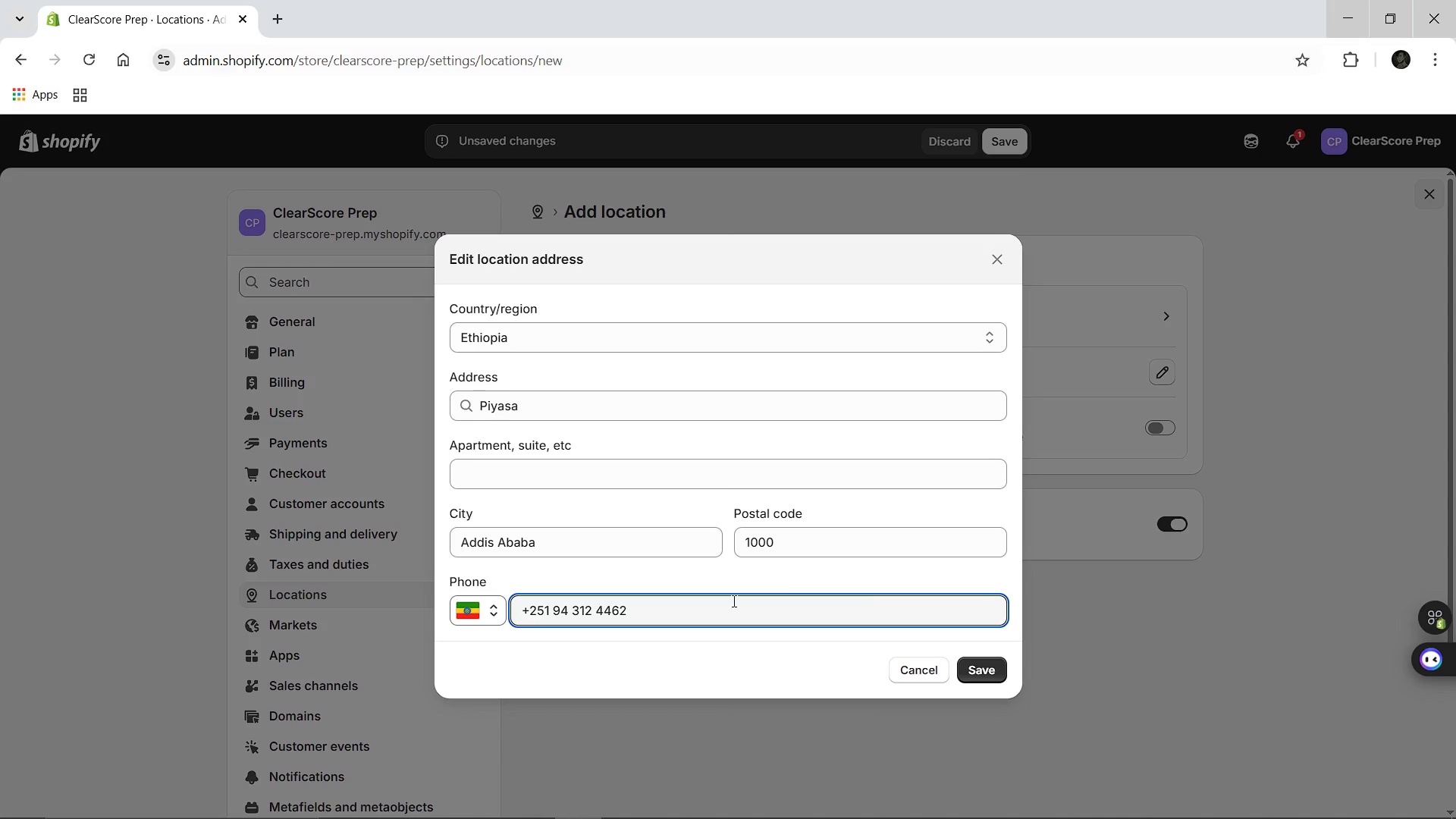 
left_click([967, 672])
 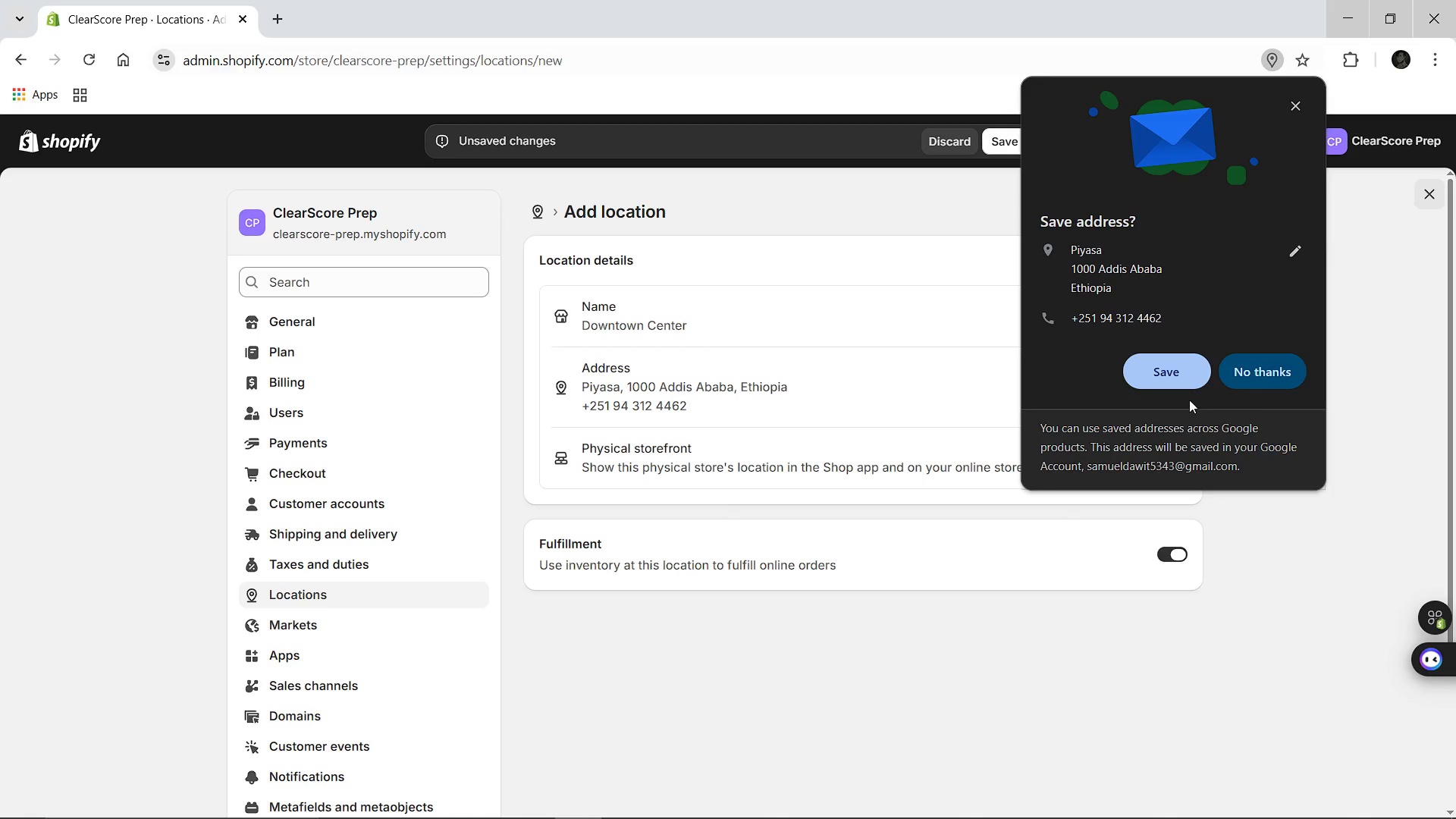 
left_click([1259, 384])
 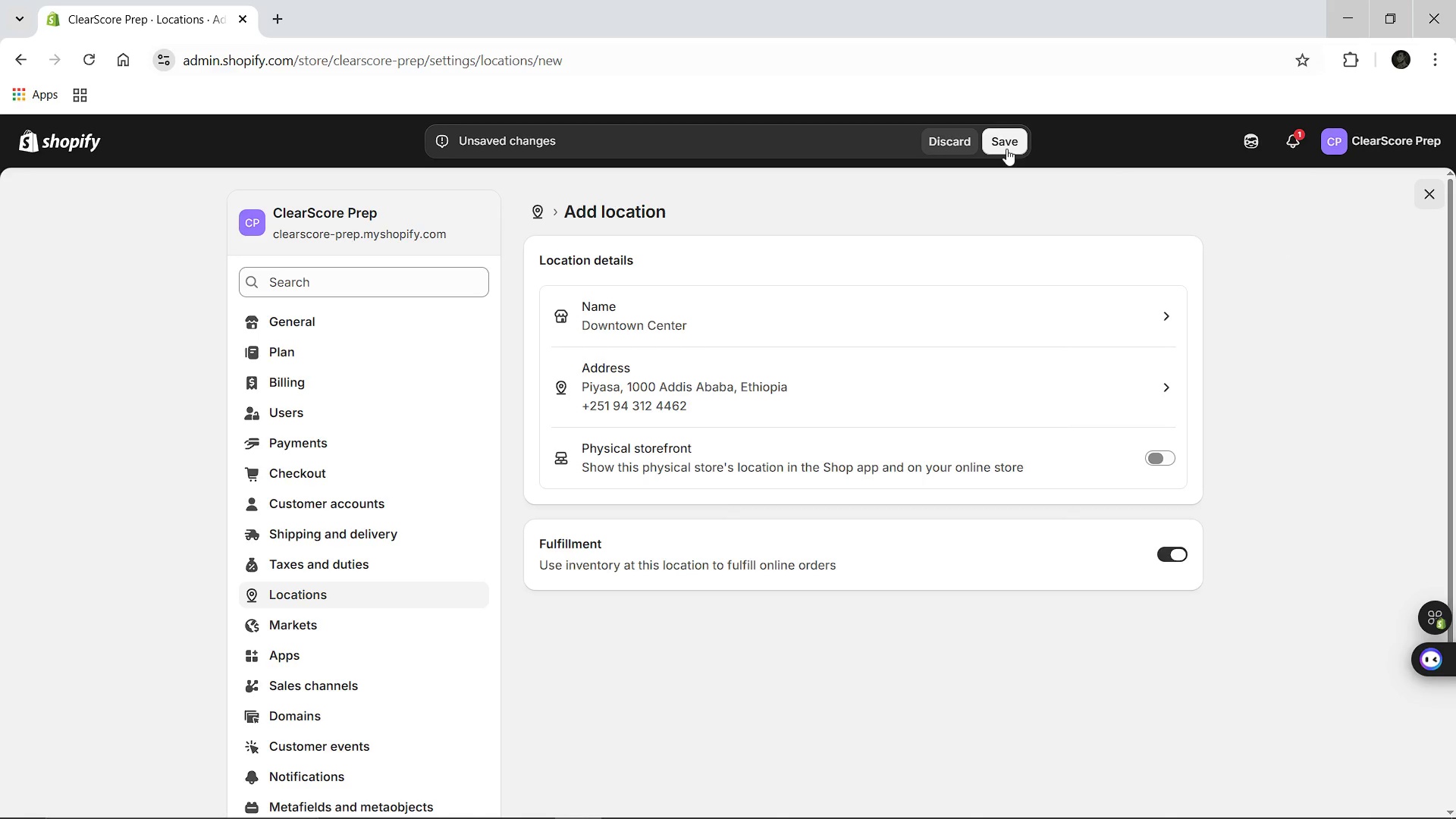 
left_click([1006, 149])
 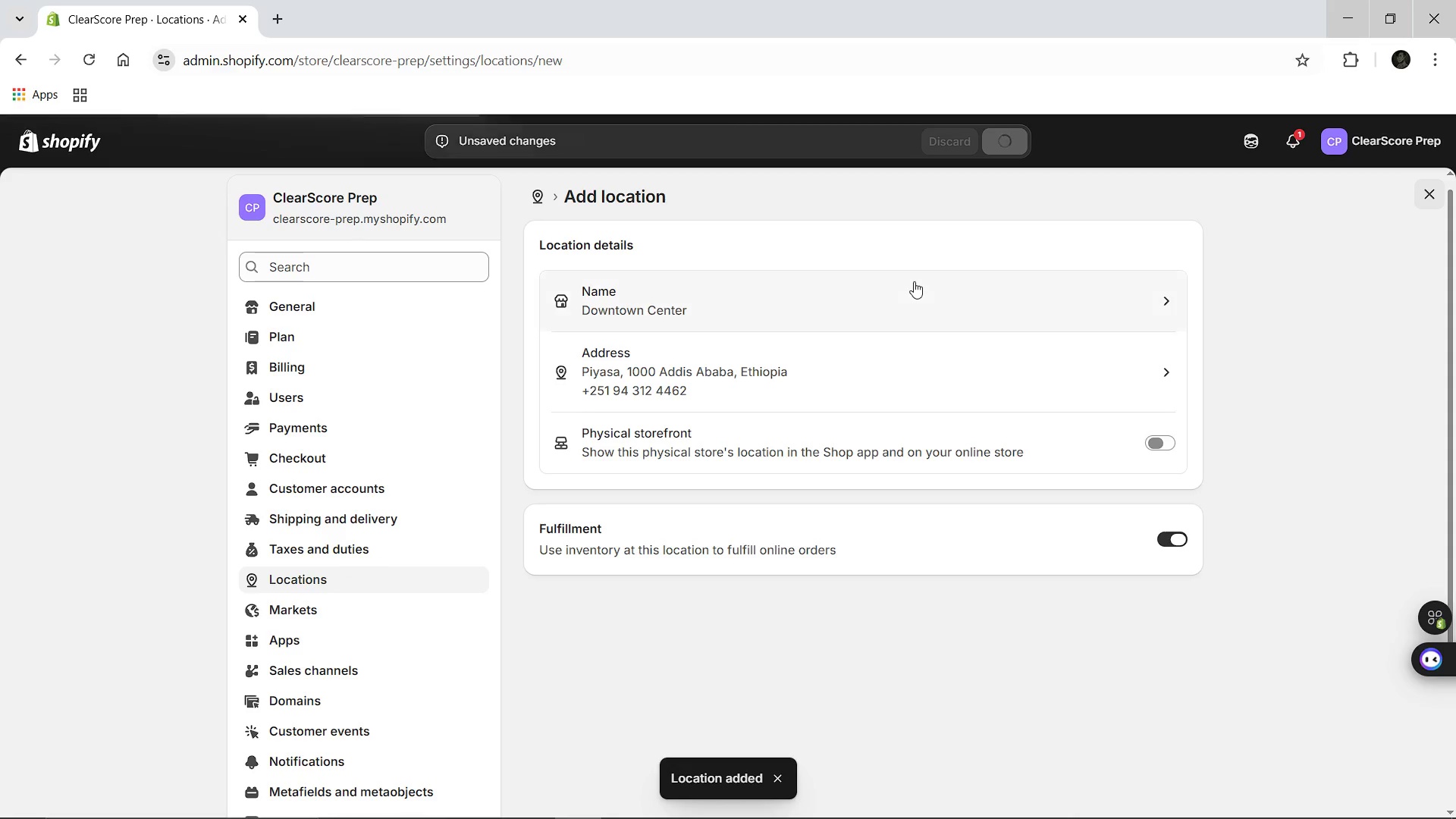 
wait(9.69)
 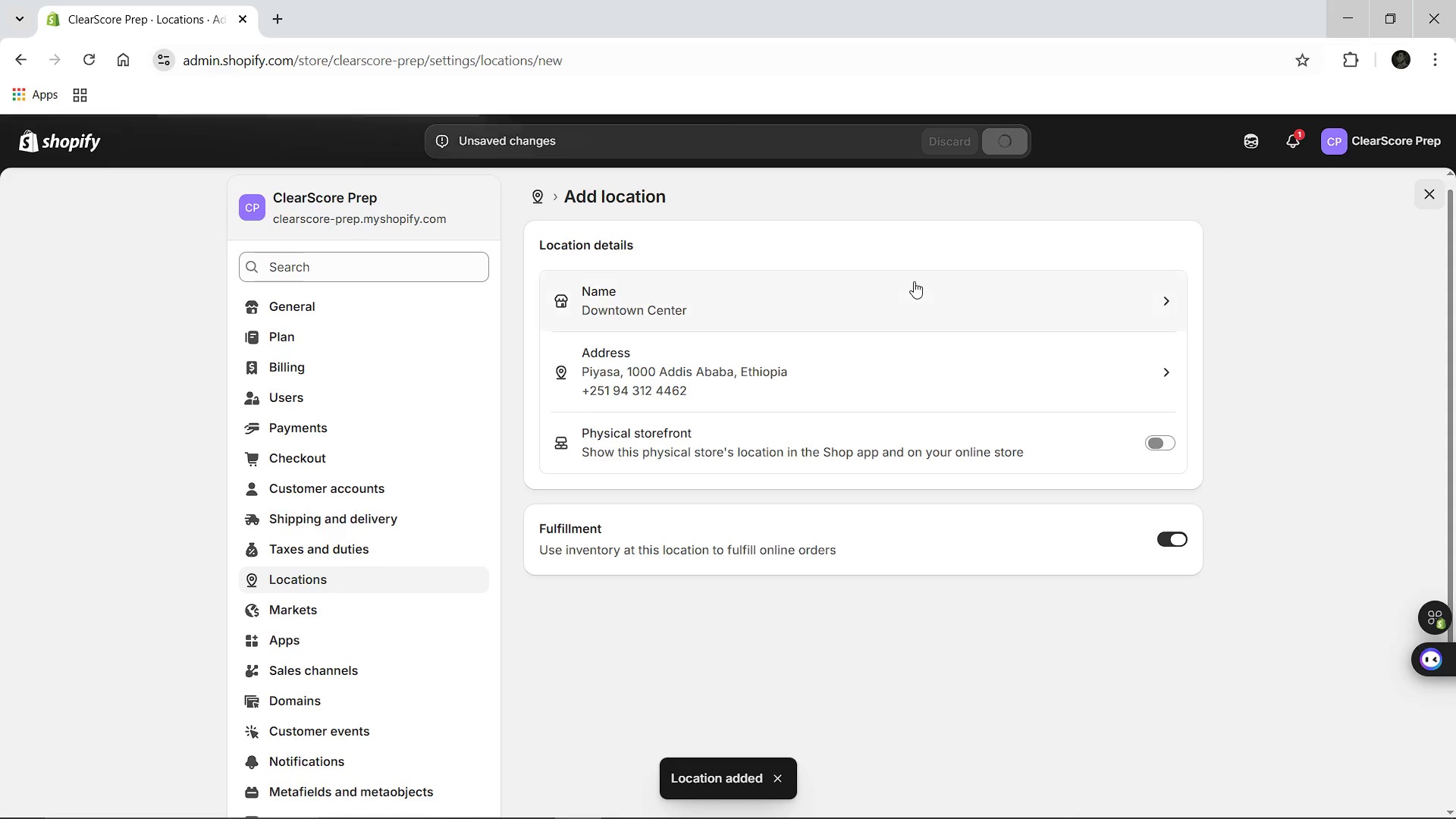 
left_click([530, 215])
 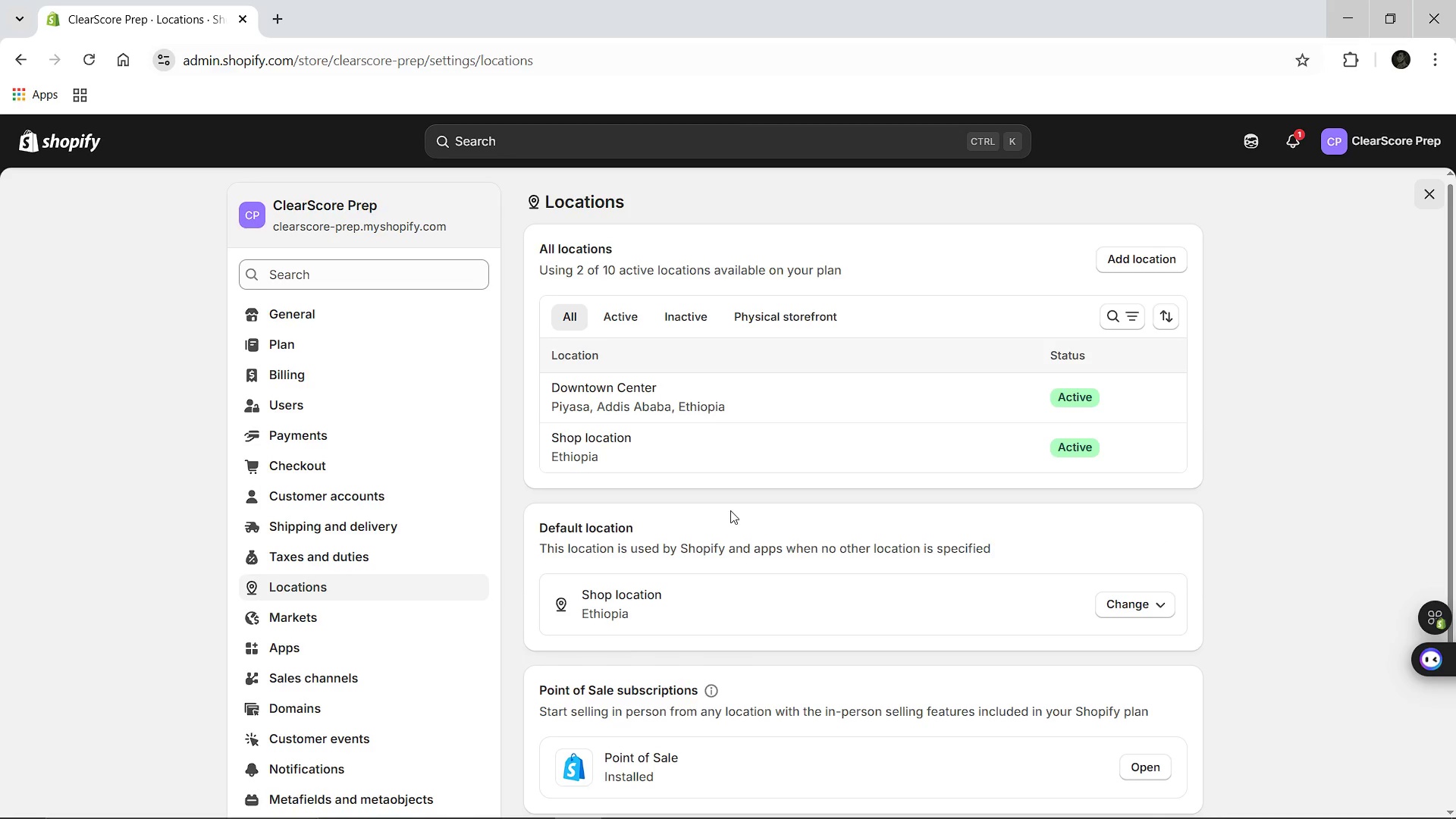 
wait(7.88)
 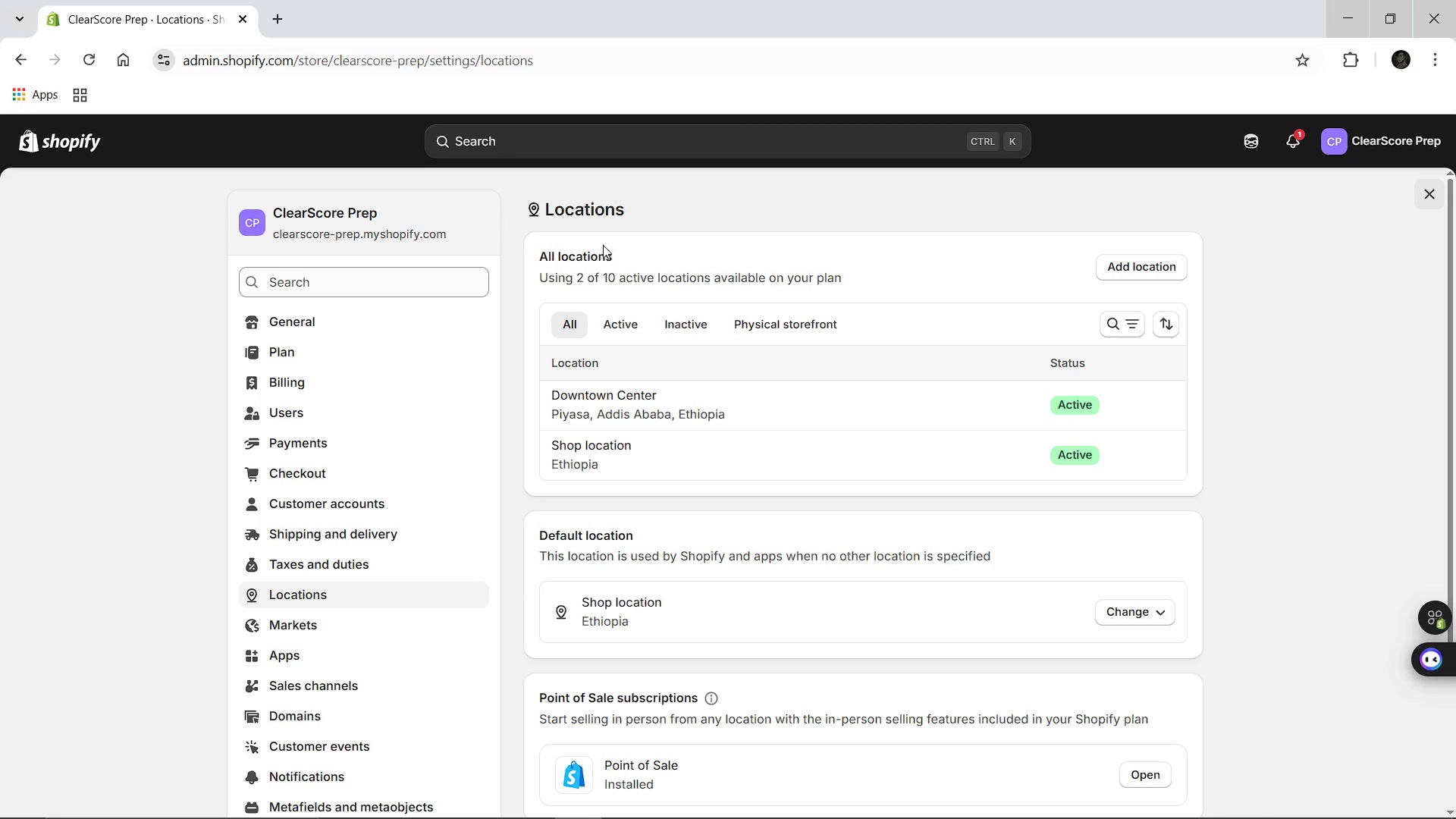 
left_click([1162, 261])
 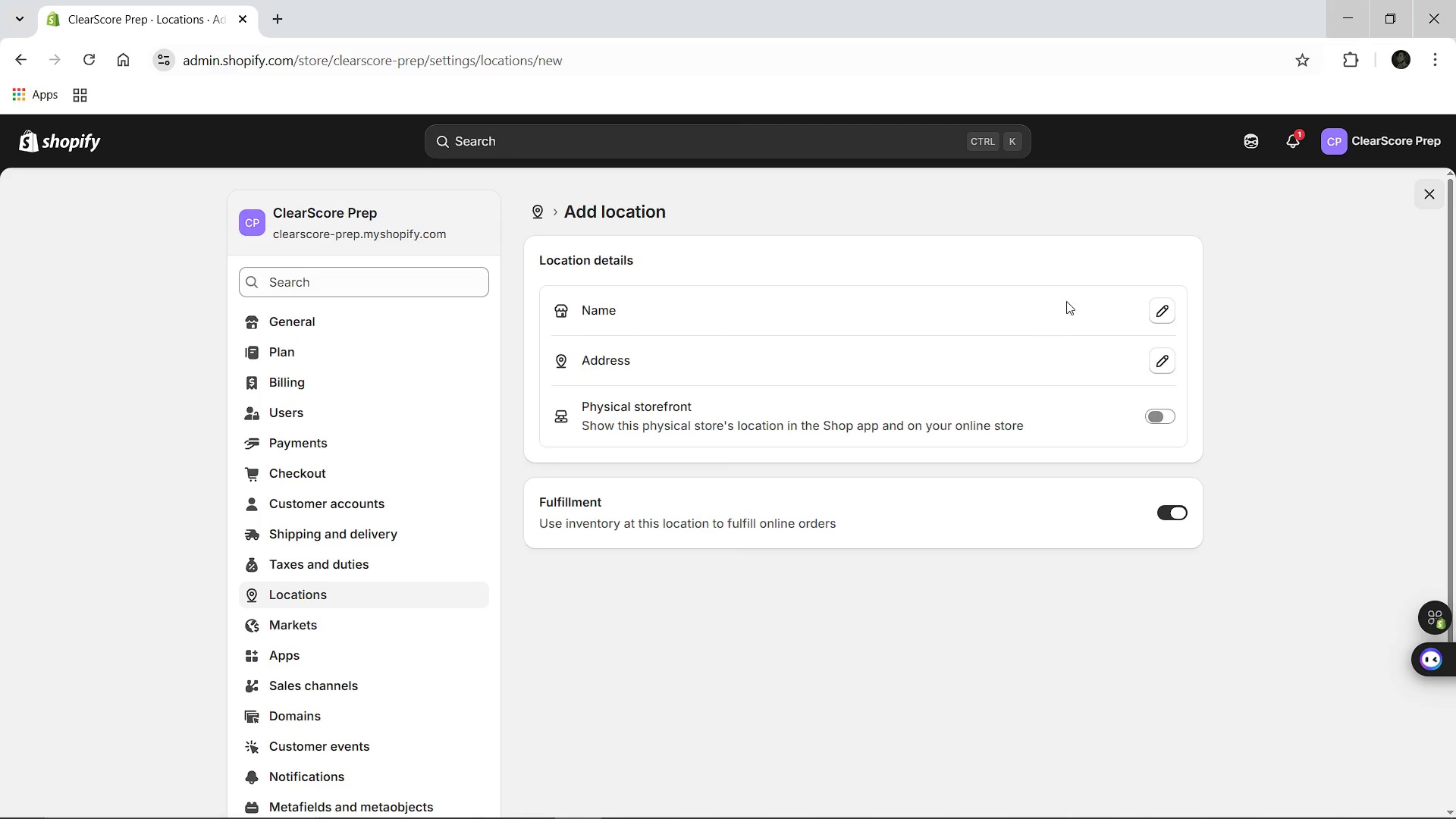 
wait(5.2)
 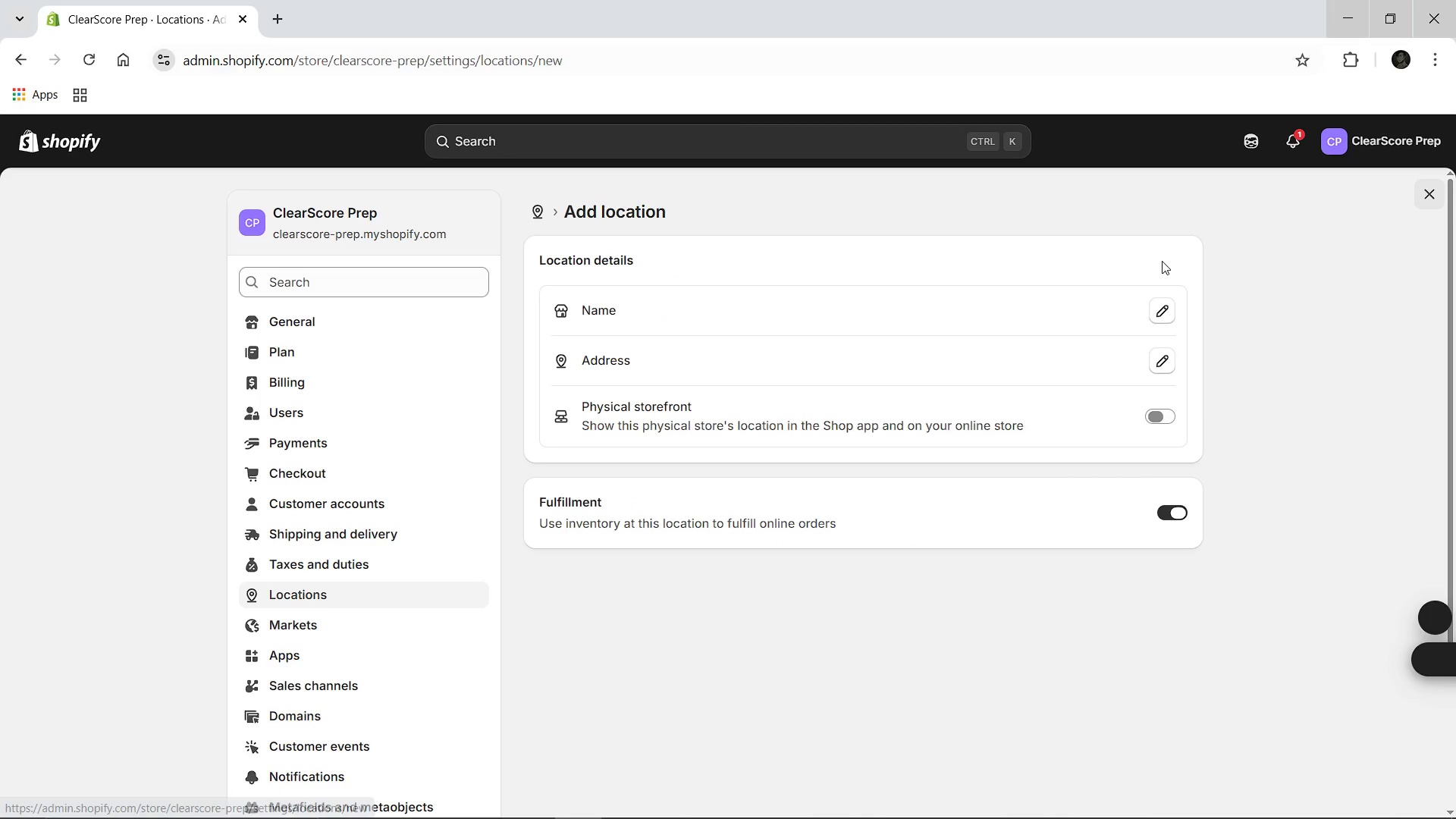 
left_click([1159, 306])
 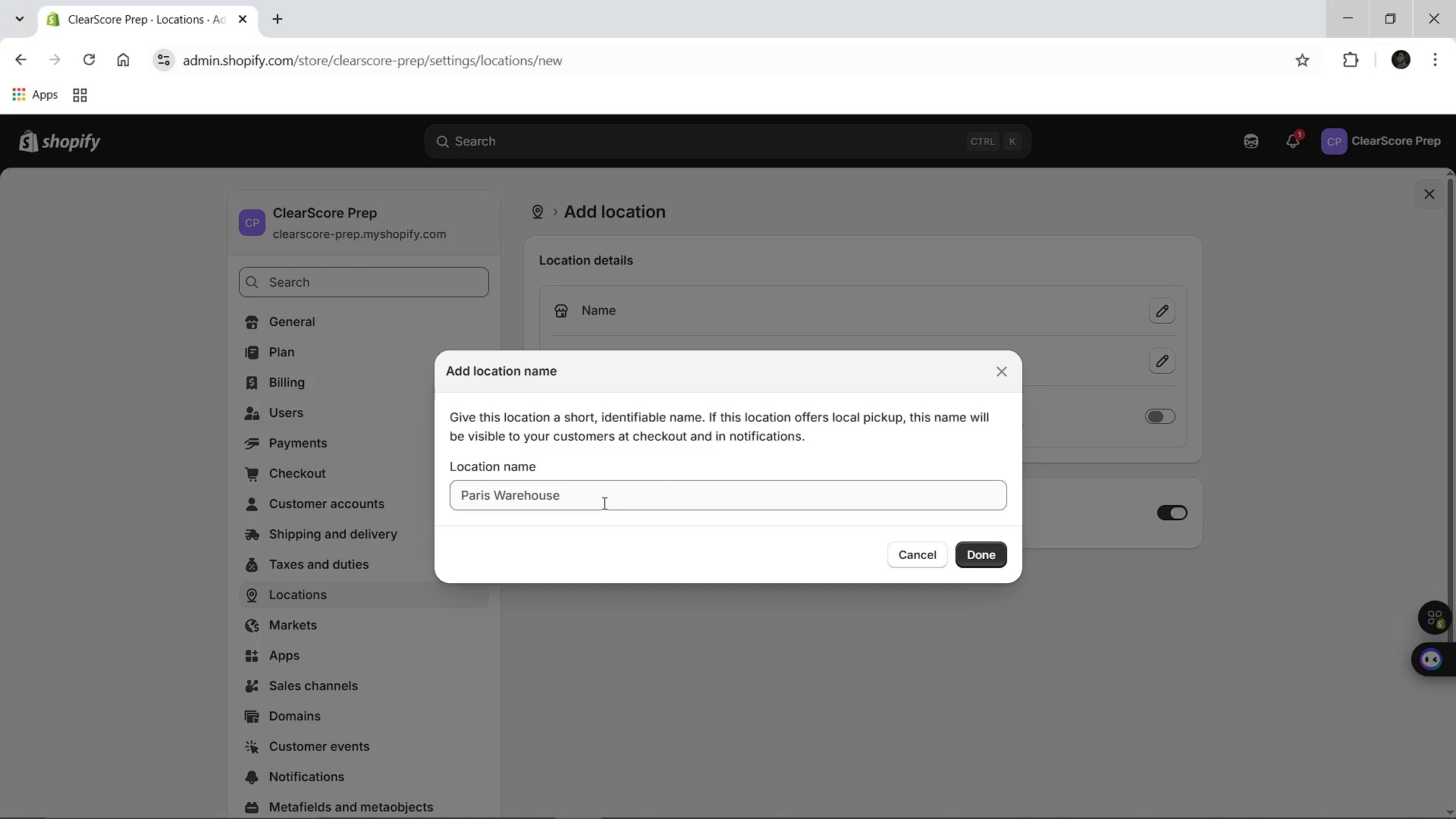 
left_click([602, 503])
 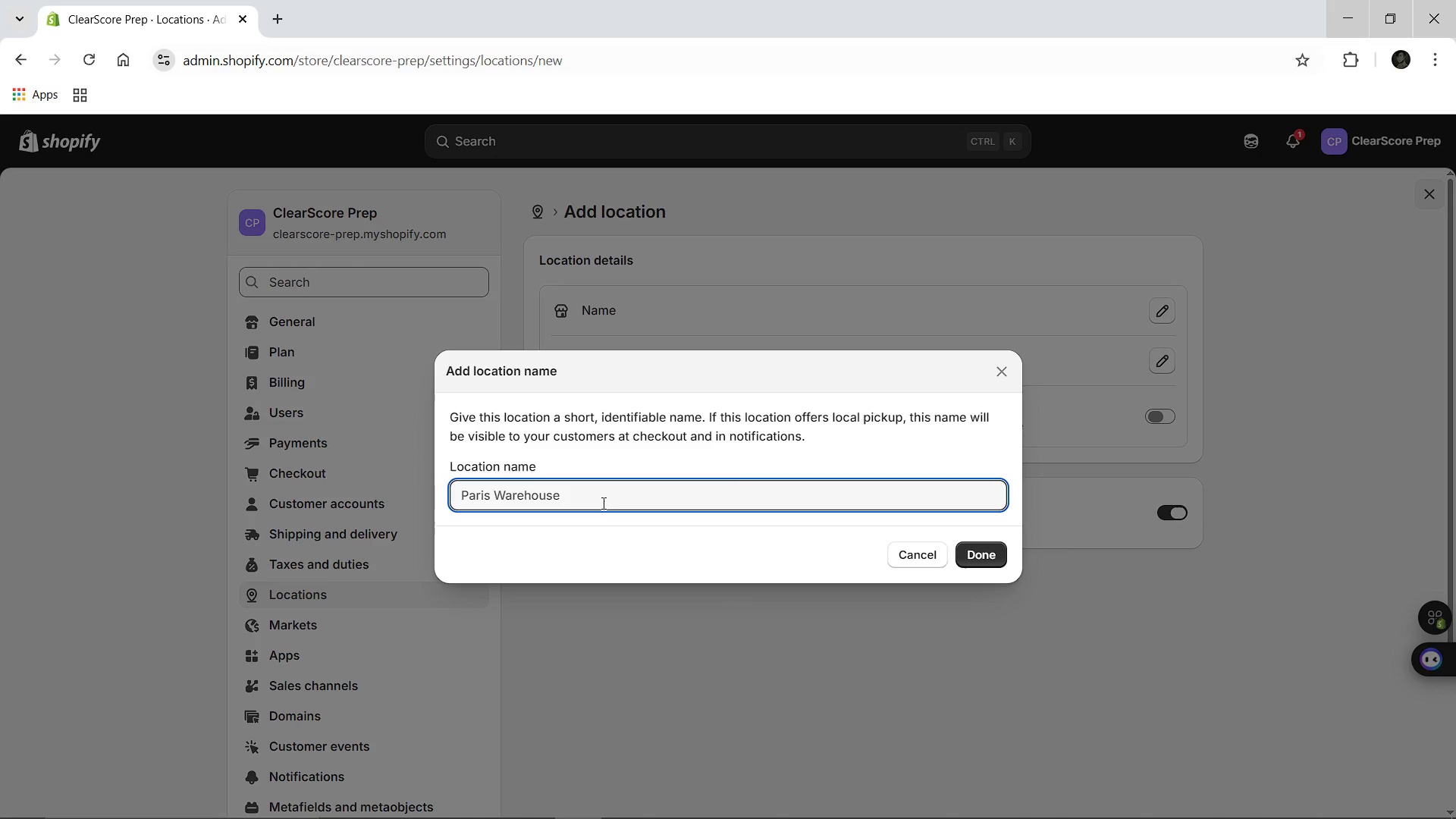 
type(West)
 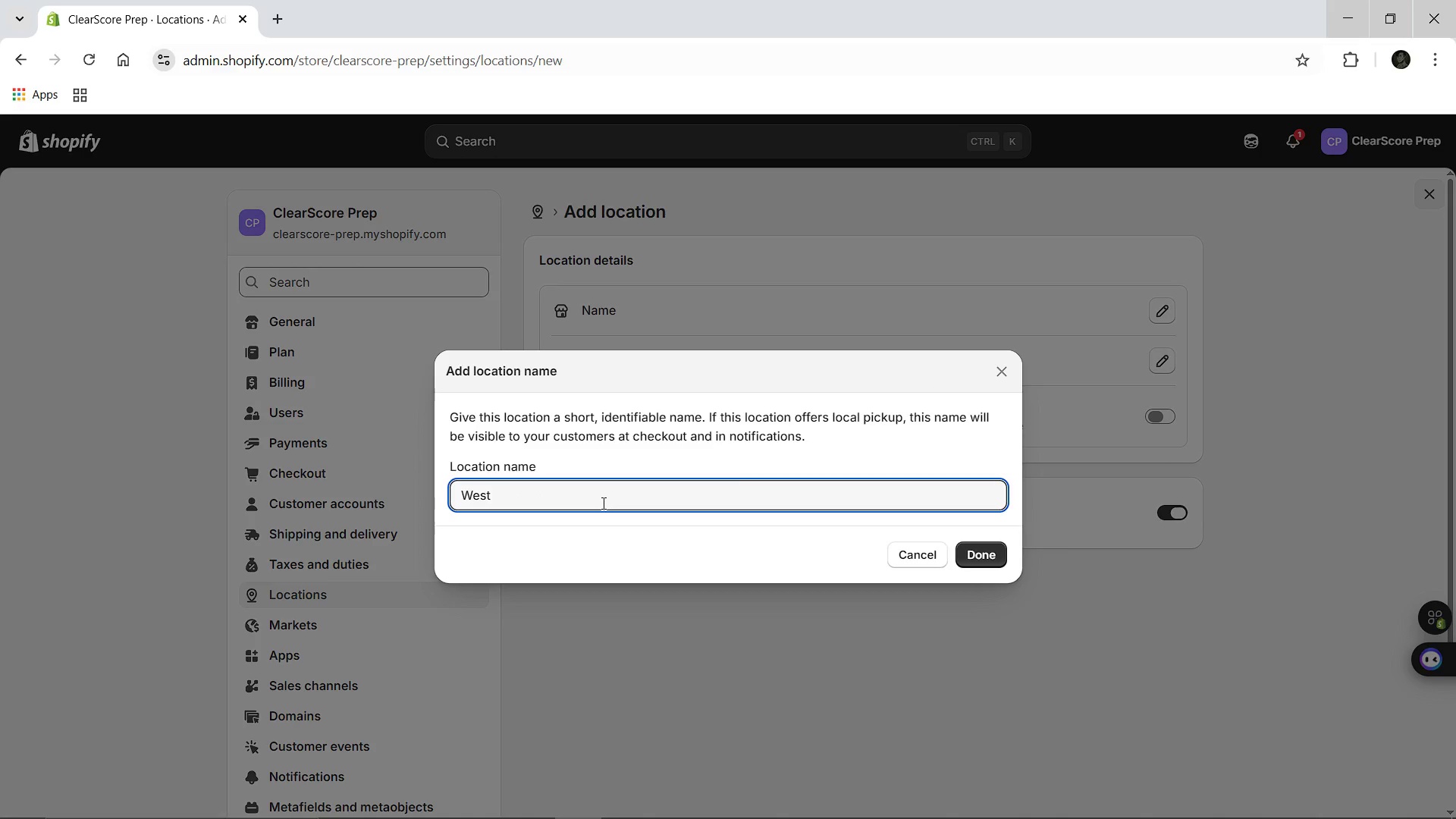 
hold_key(key=ShiftLeft, duration=0.47)
 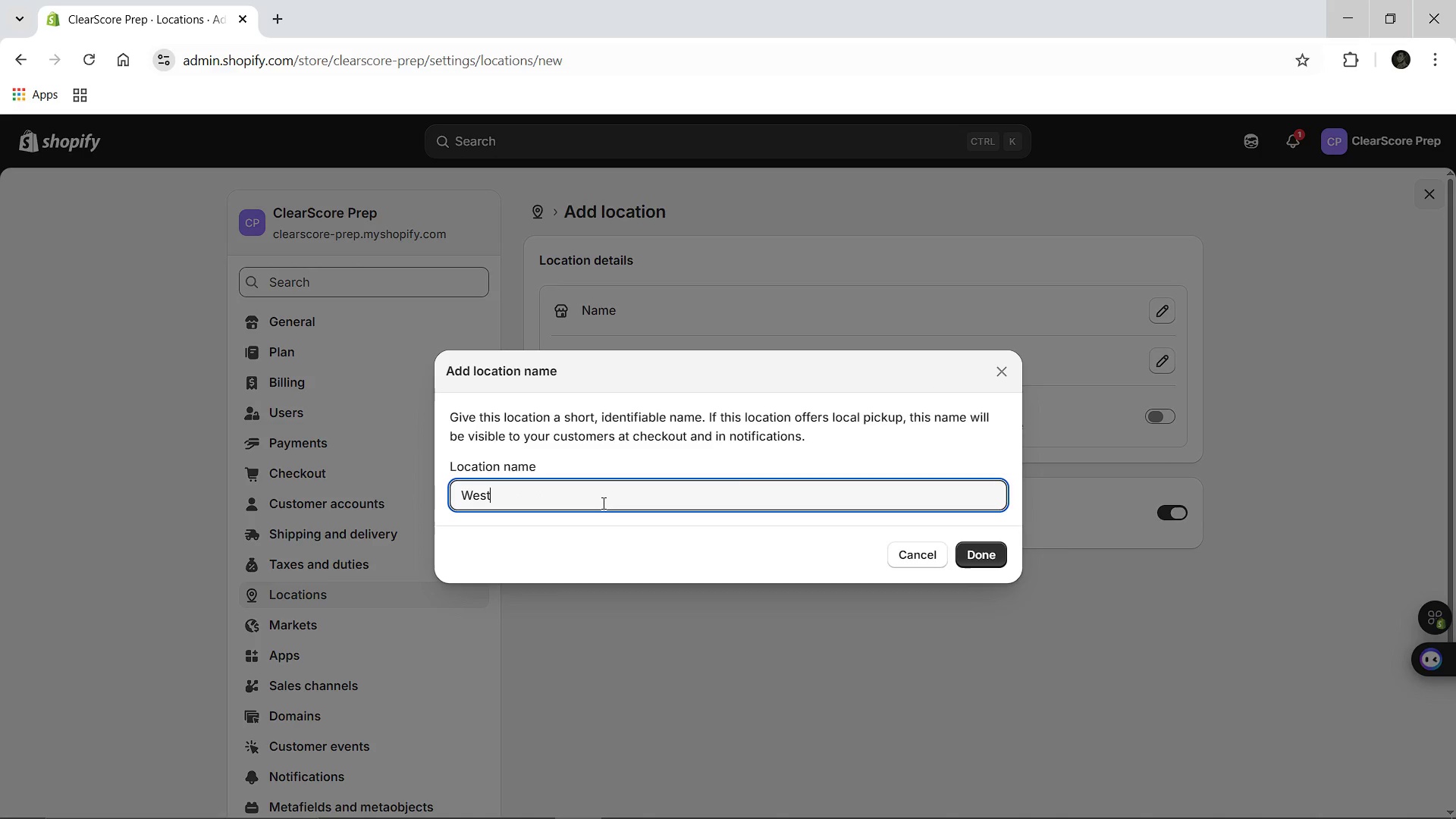 
type(side Campus)
 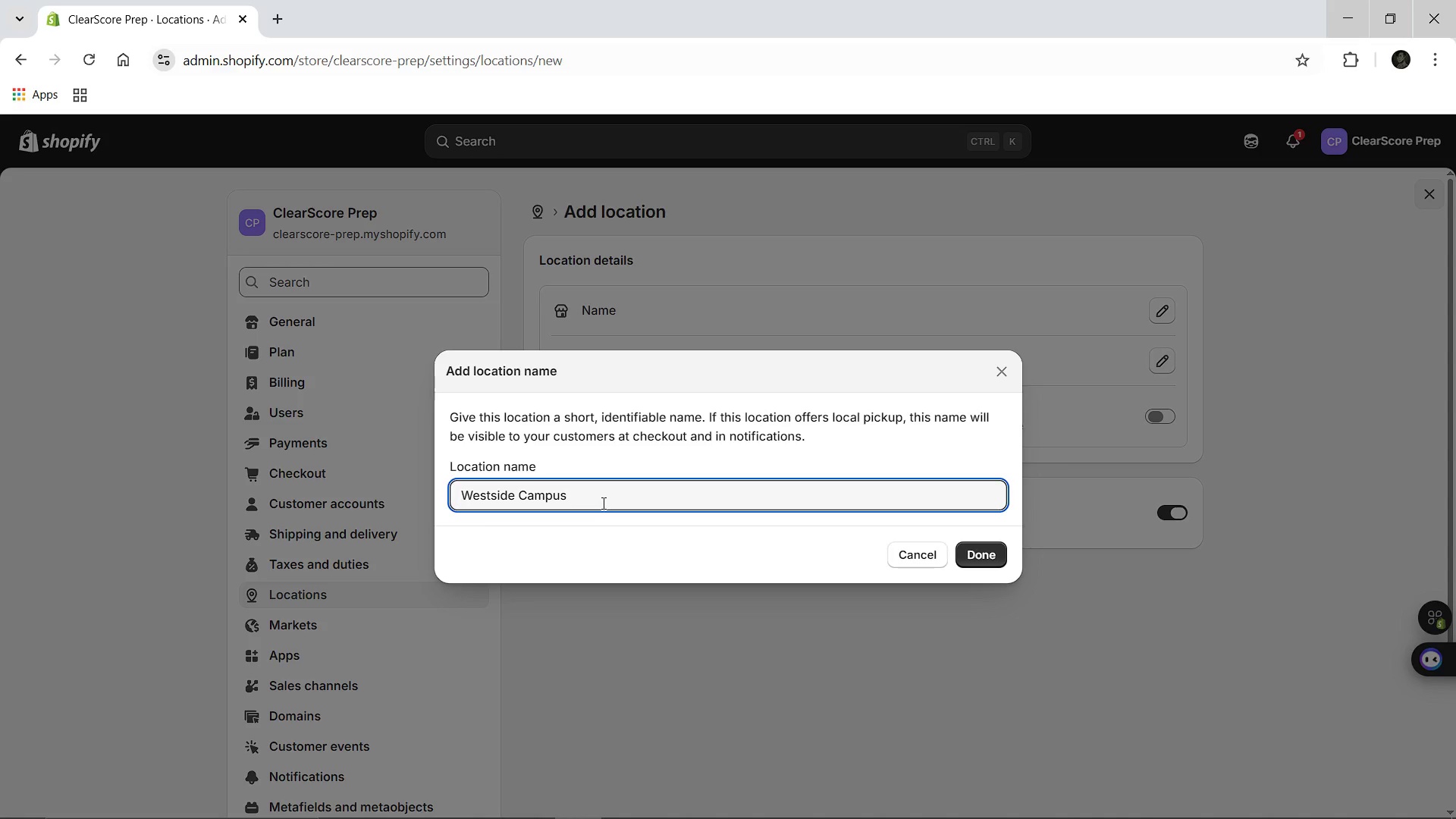 
left_click([981, 554])
 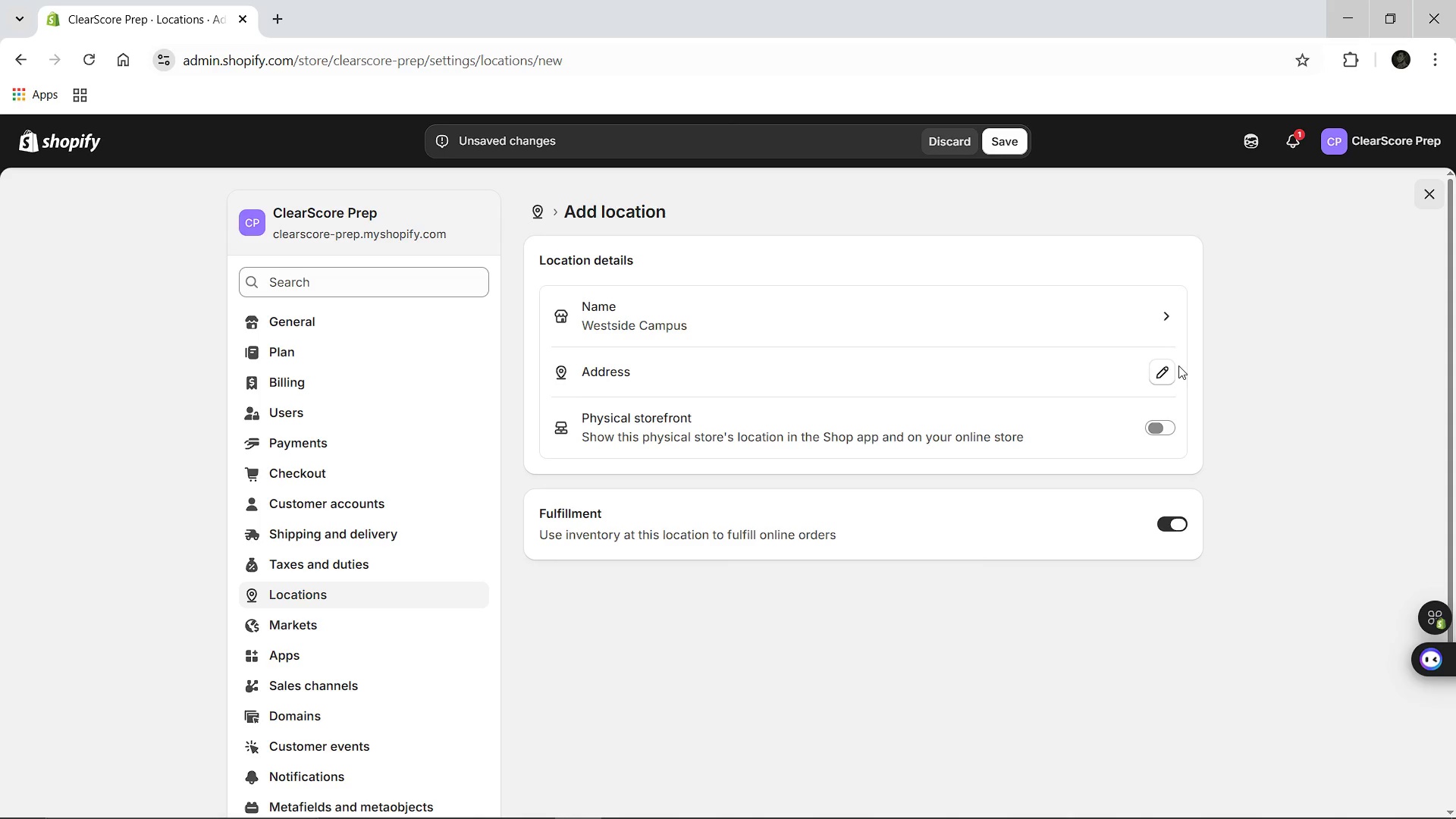 
left_click([1161, 380])
 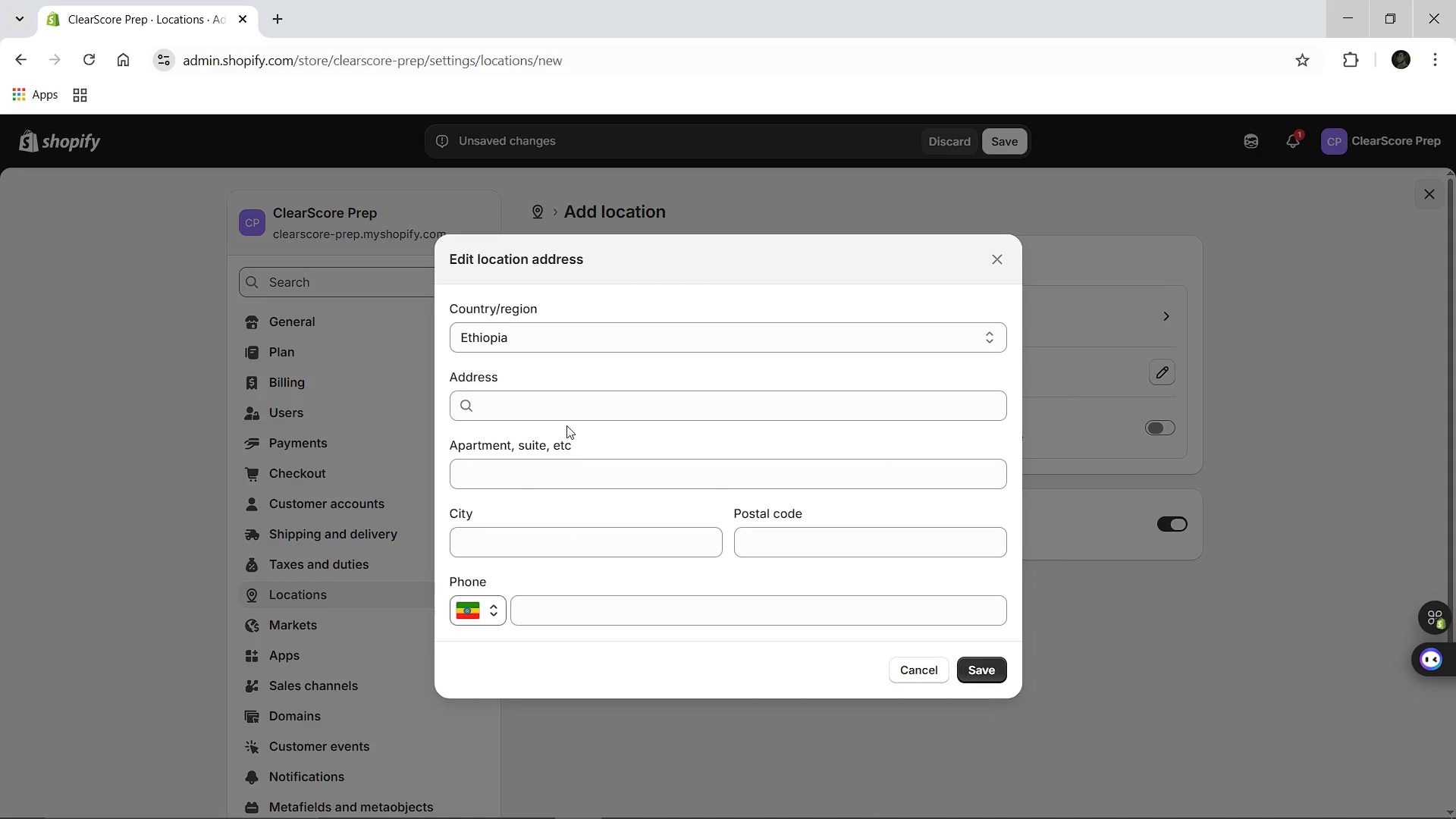 
left_click([551, 411])
 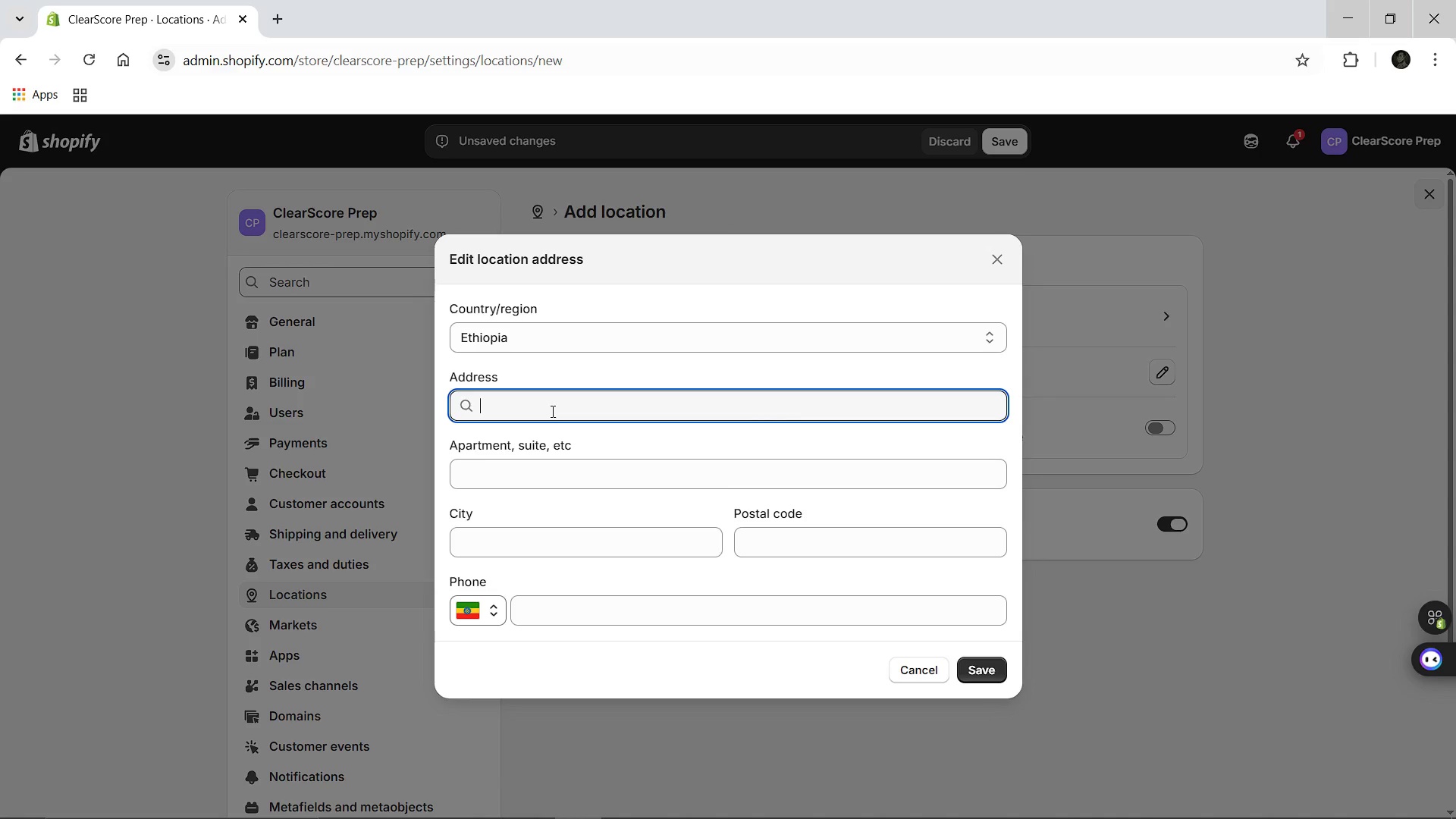 
wait(5.48)
 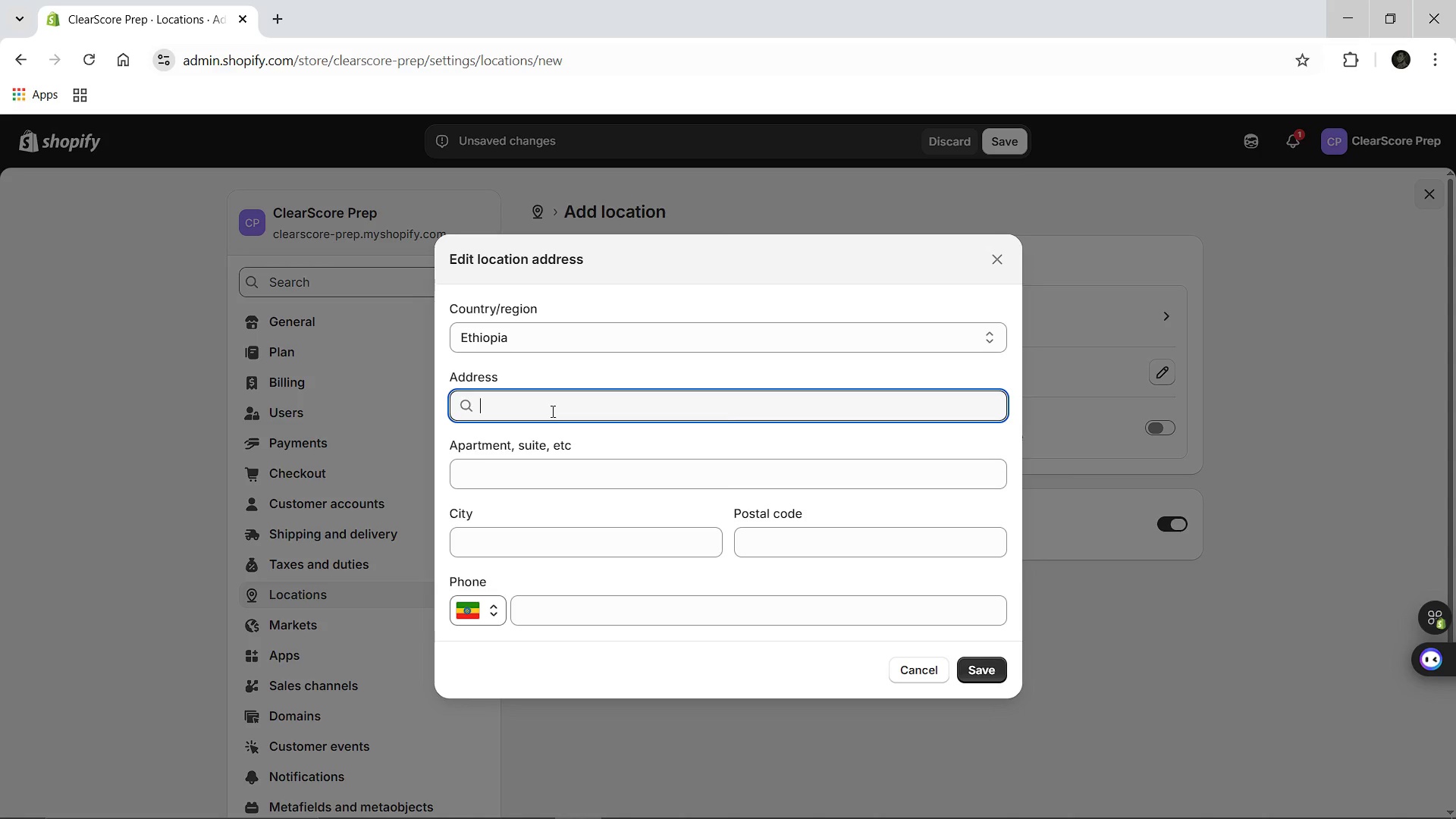 
type(h)
key(Backspace)
type(harr)
 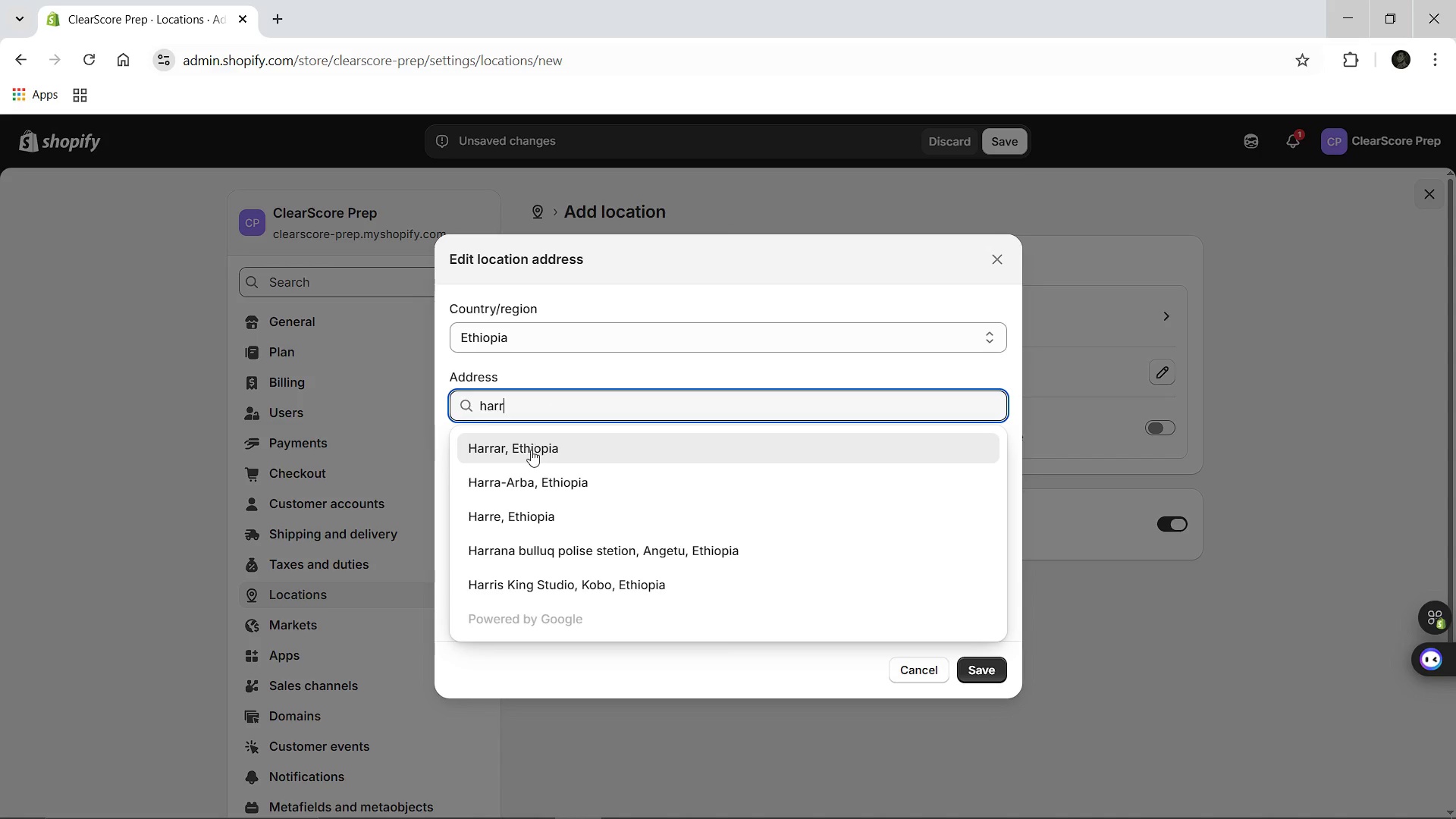 
left_click([529, 451])
 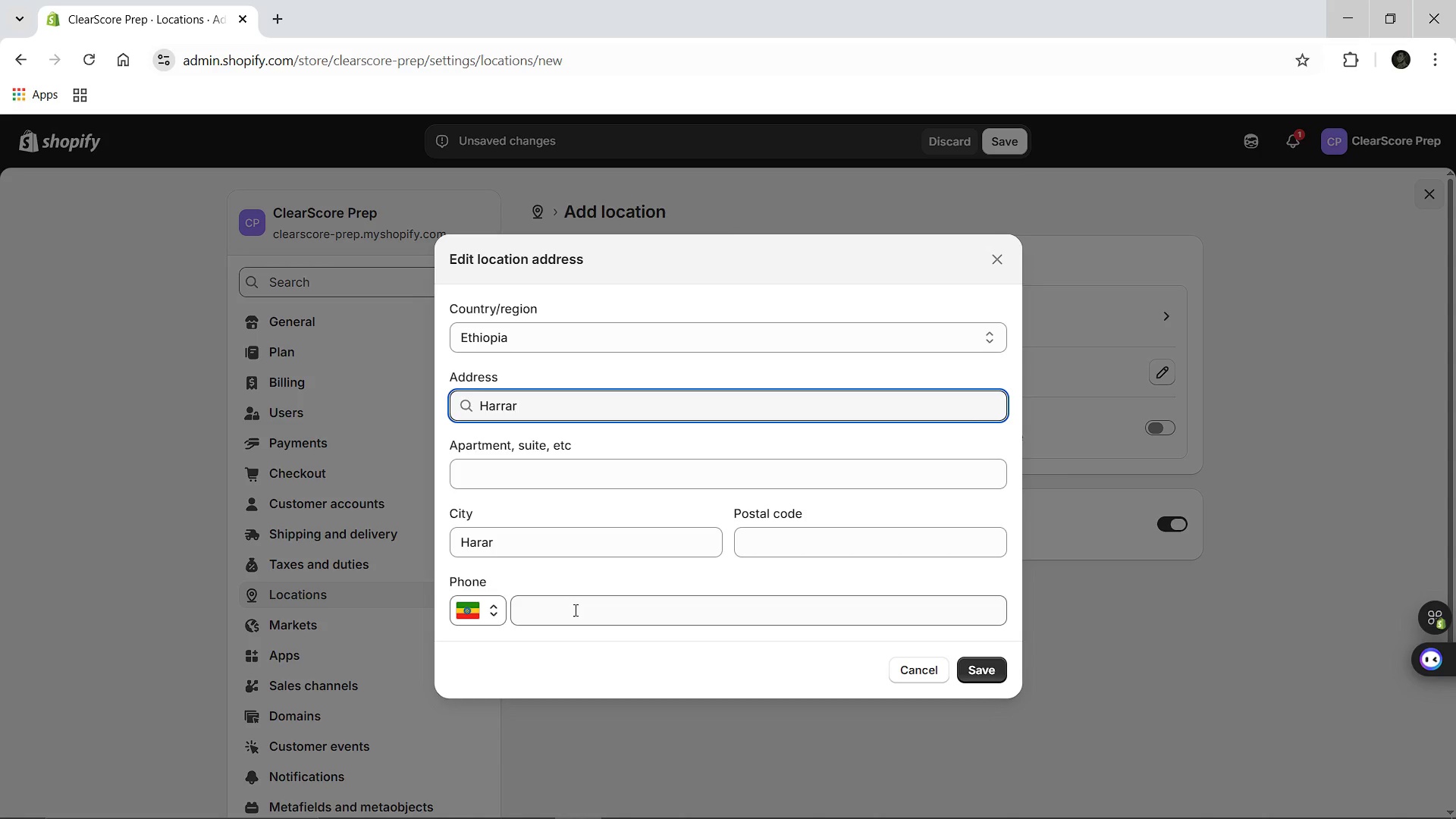 
left_click([857, 512])
 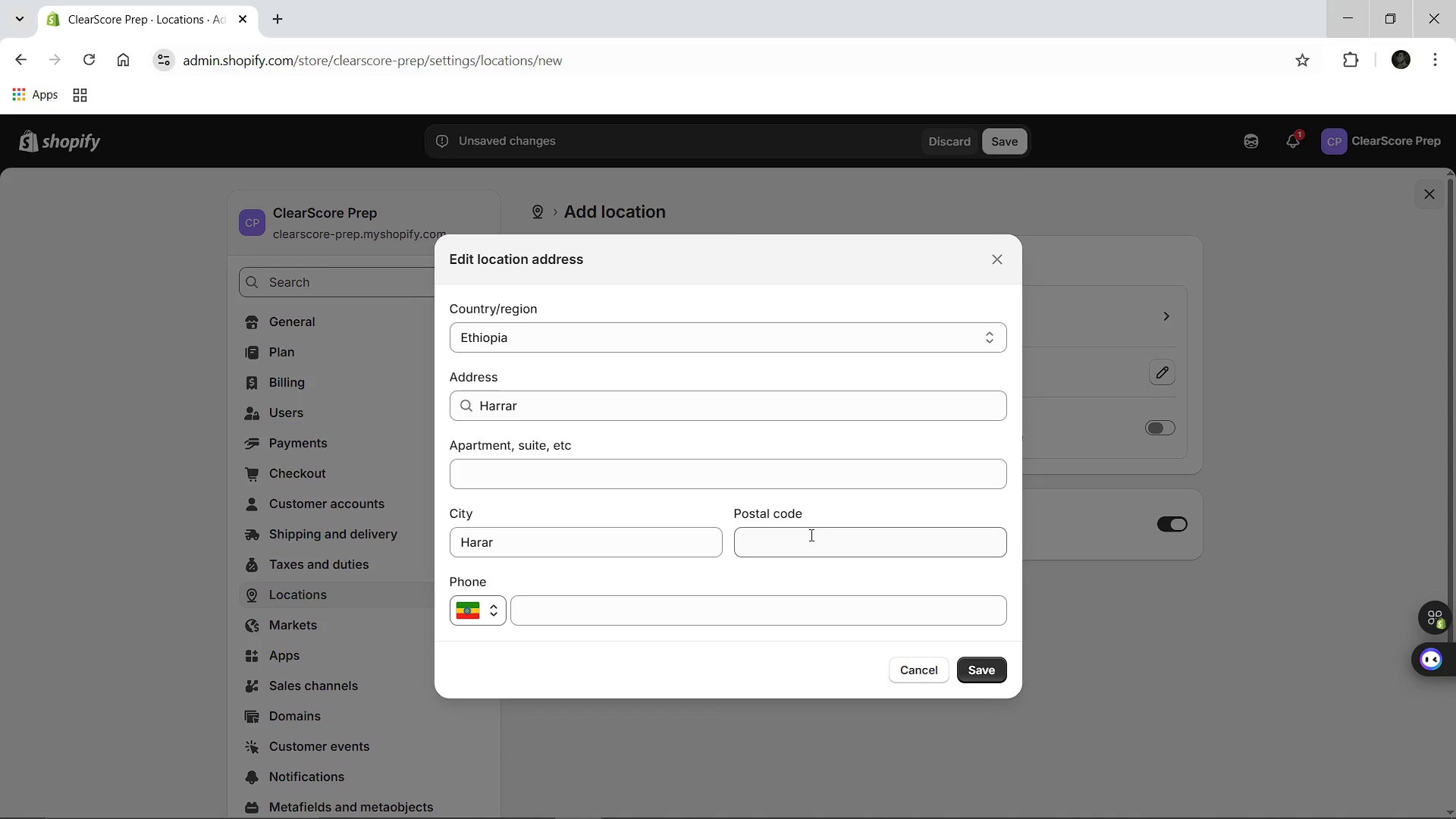 
left_click([808, 535])
 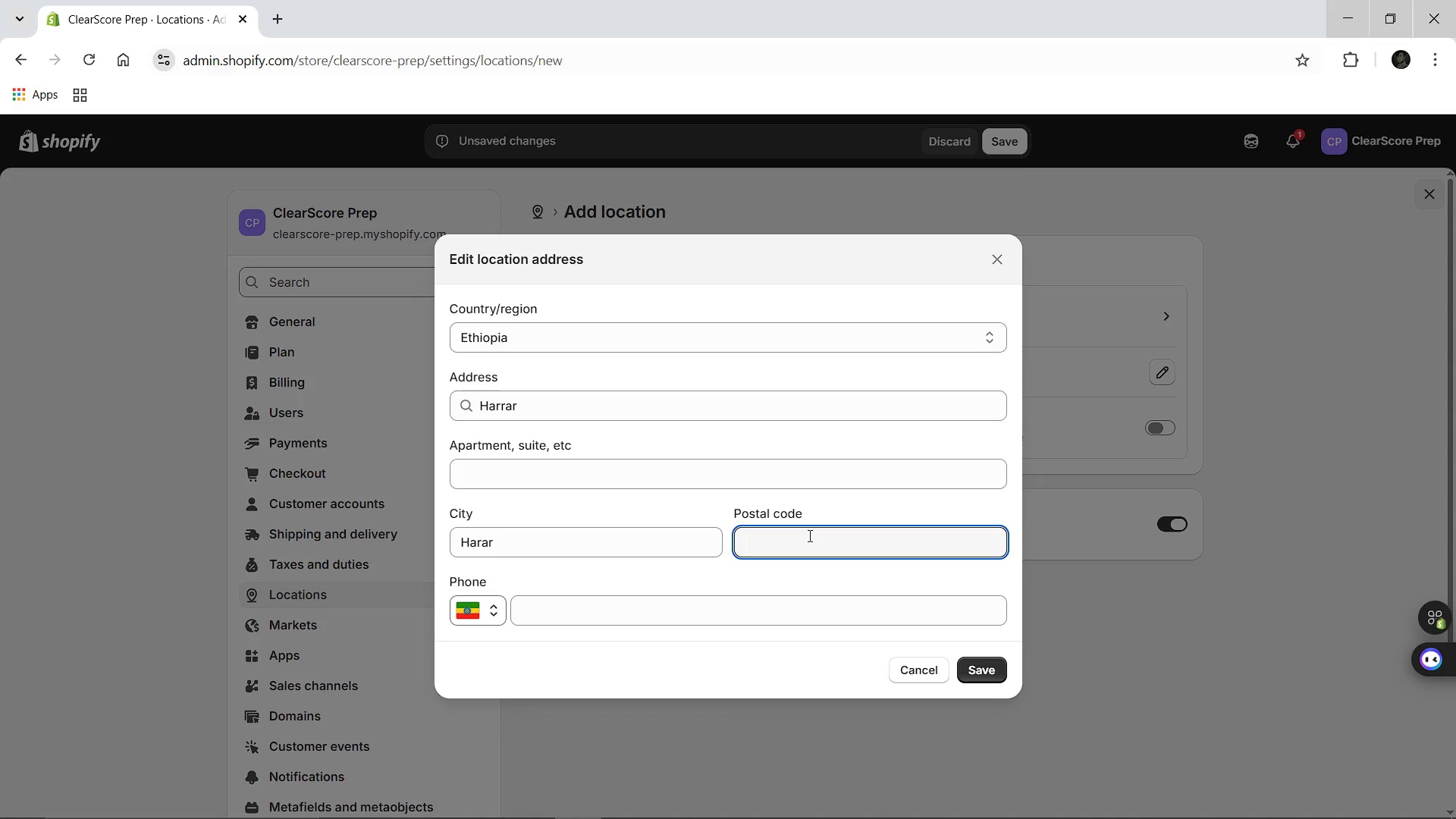 
type(2345)
 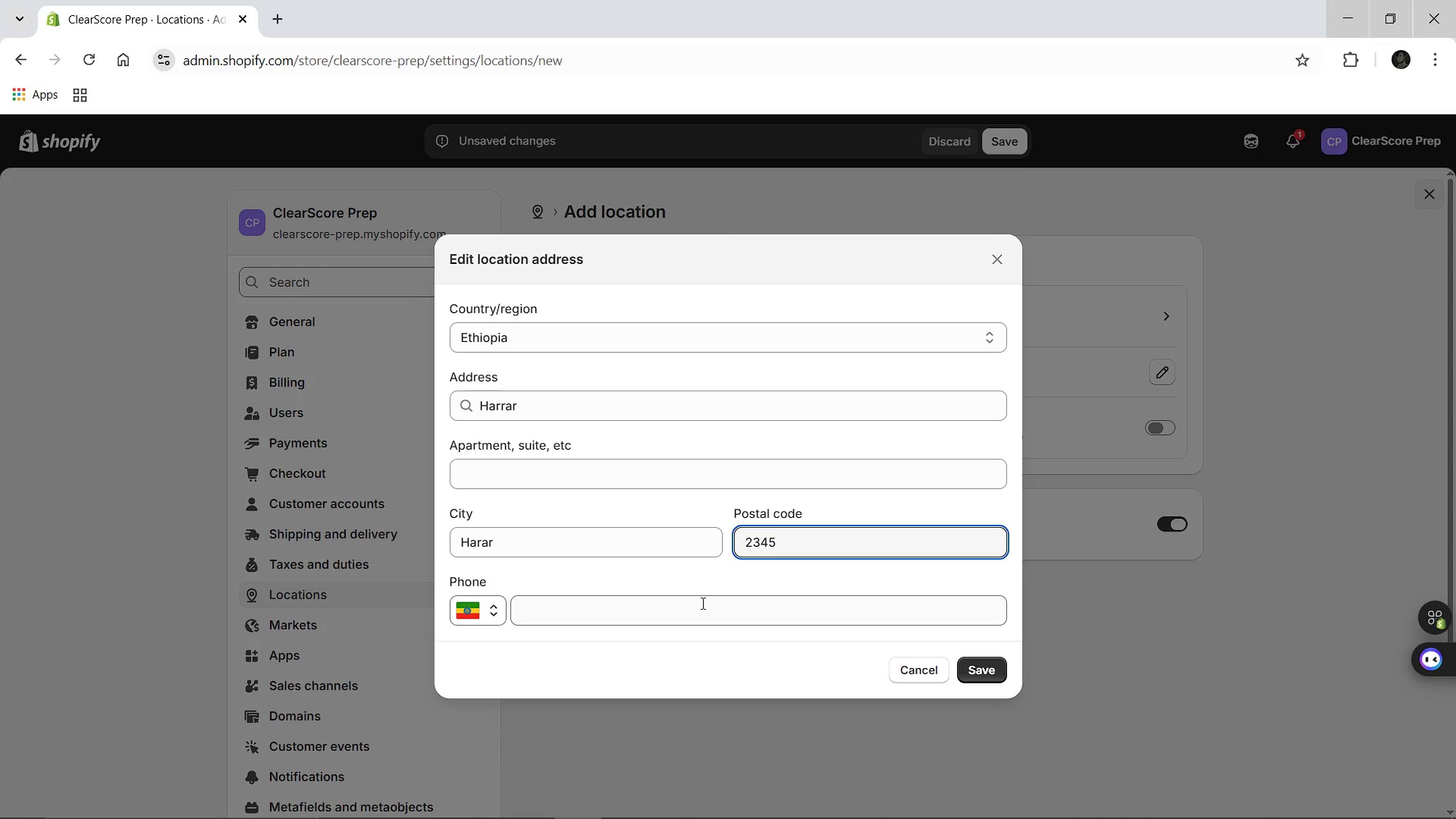 
left_click([700, 604])
 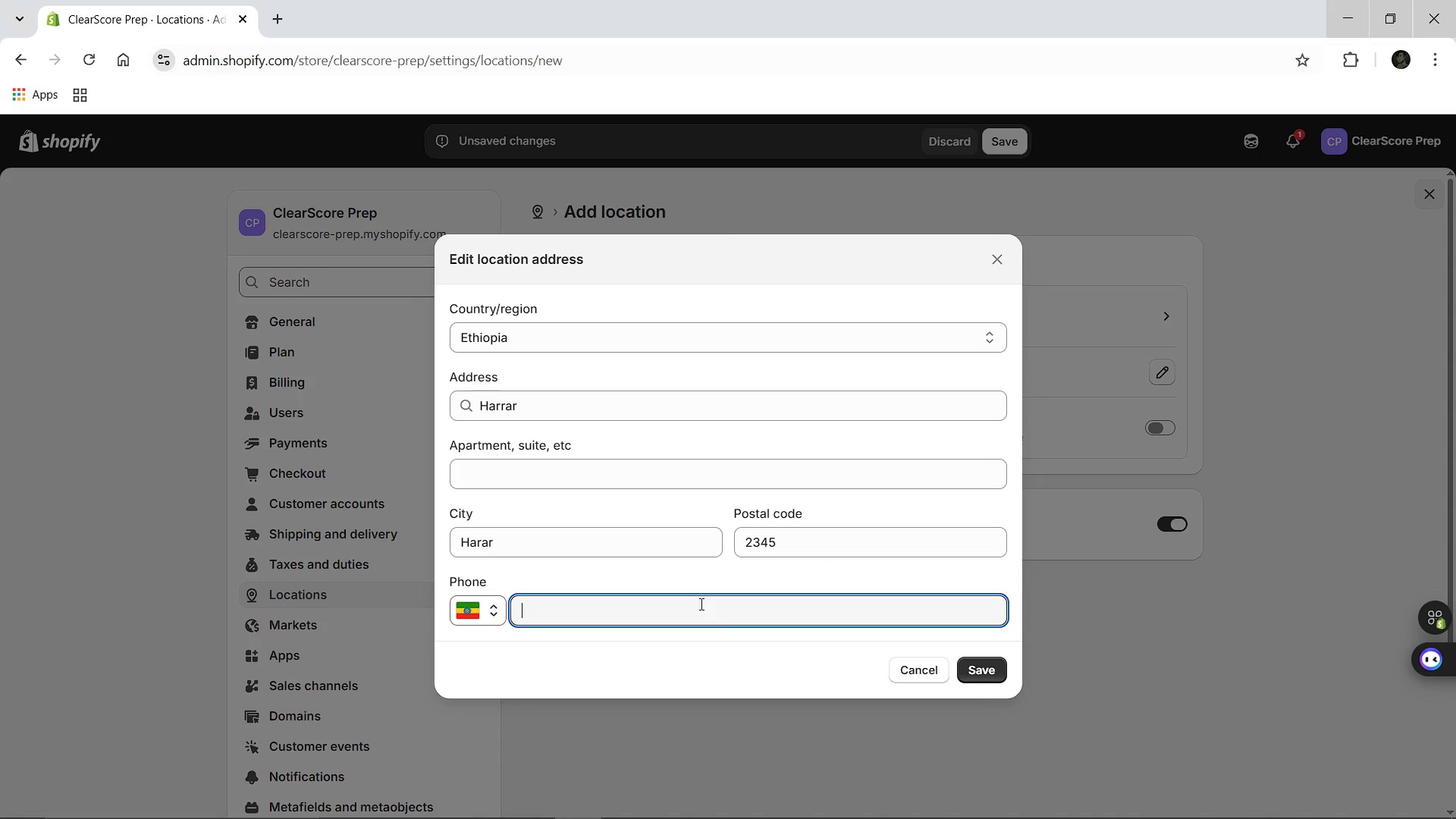 
type(+251987678991)
 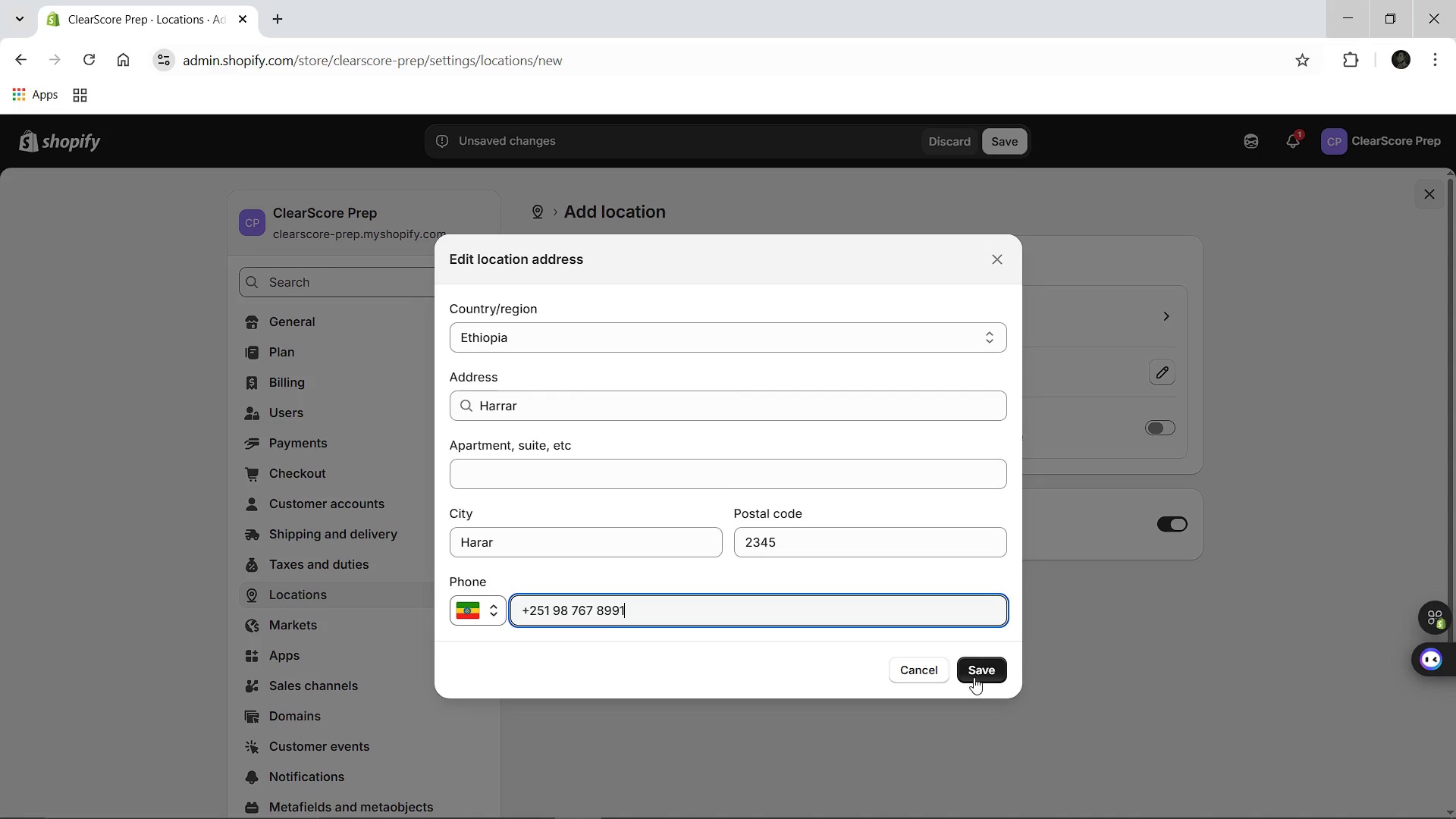 
left_click([990, 667])
 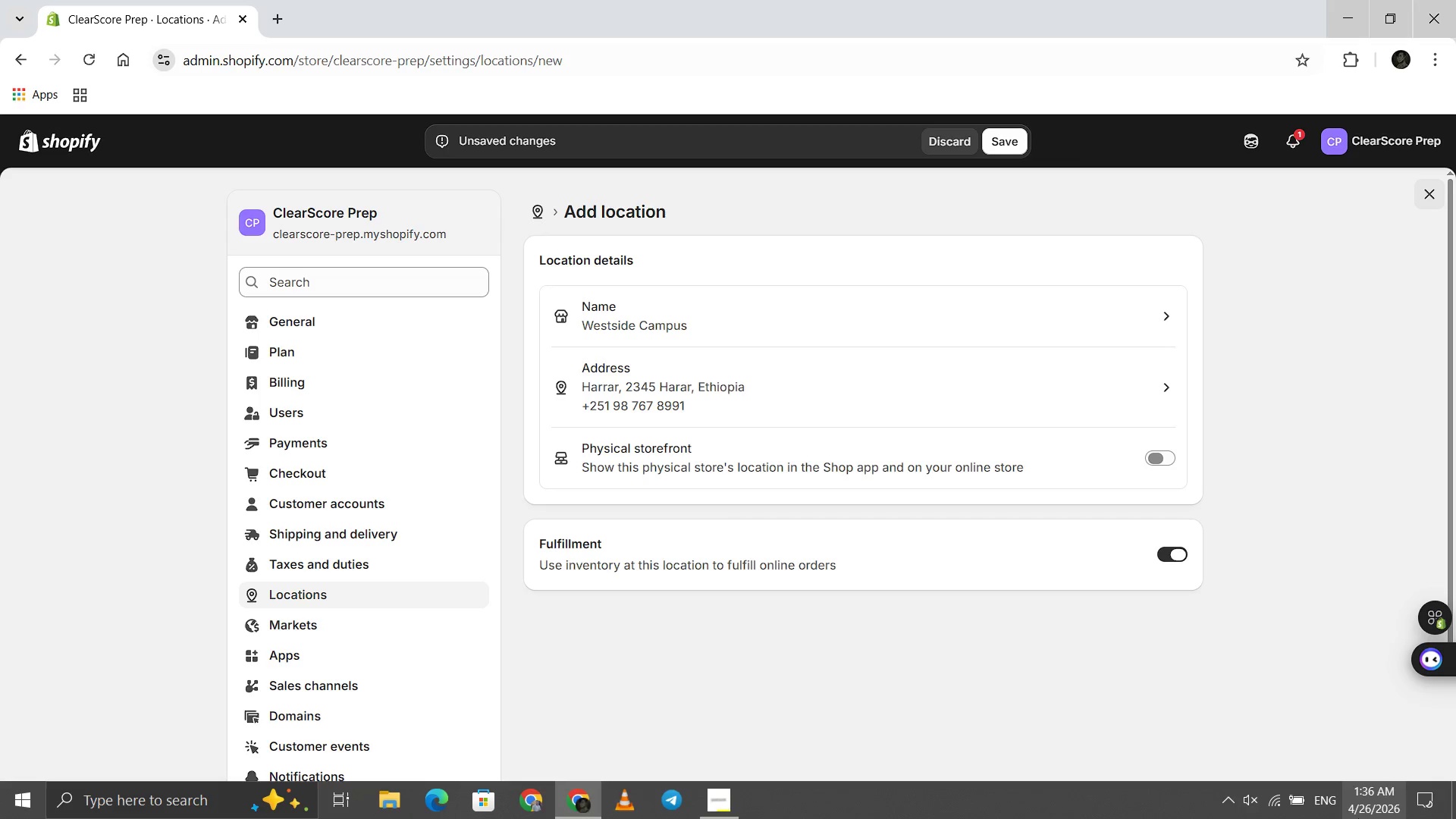 
wait(167.89)
 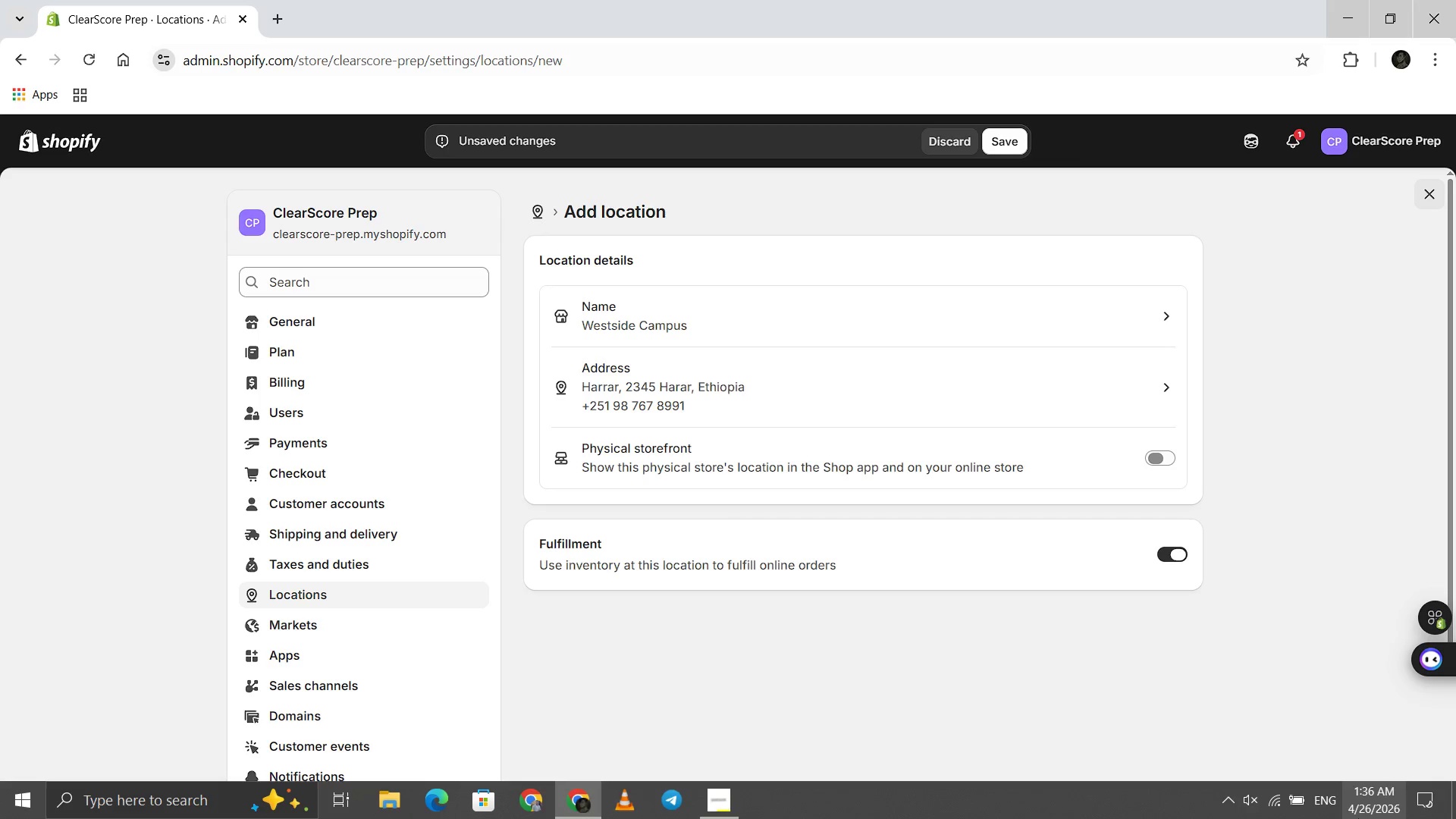 
left_click([1010, 139])
 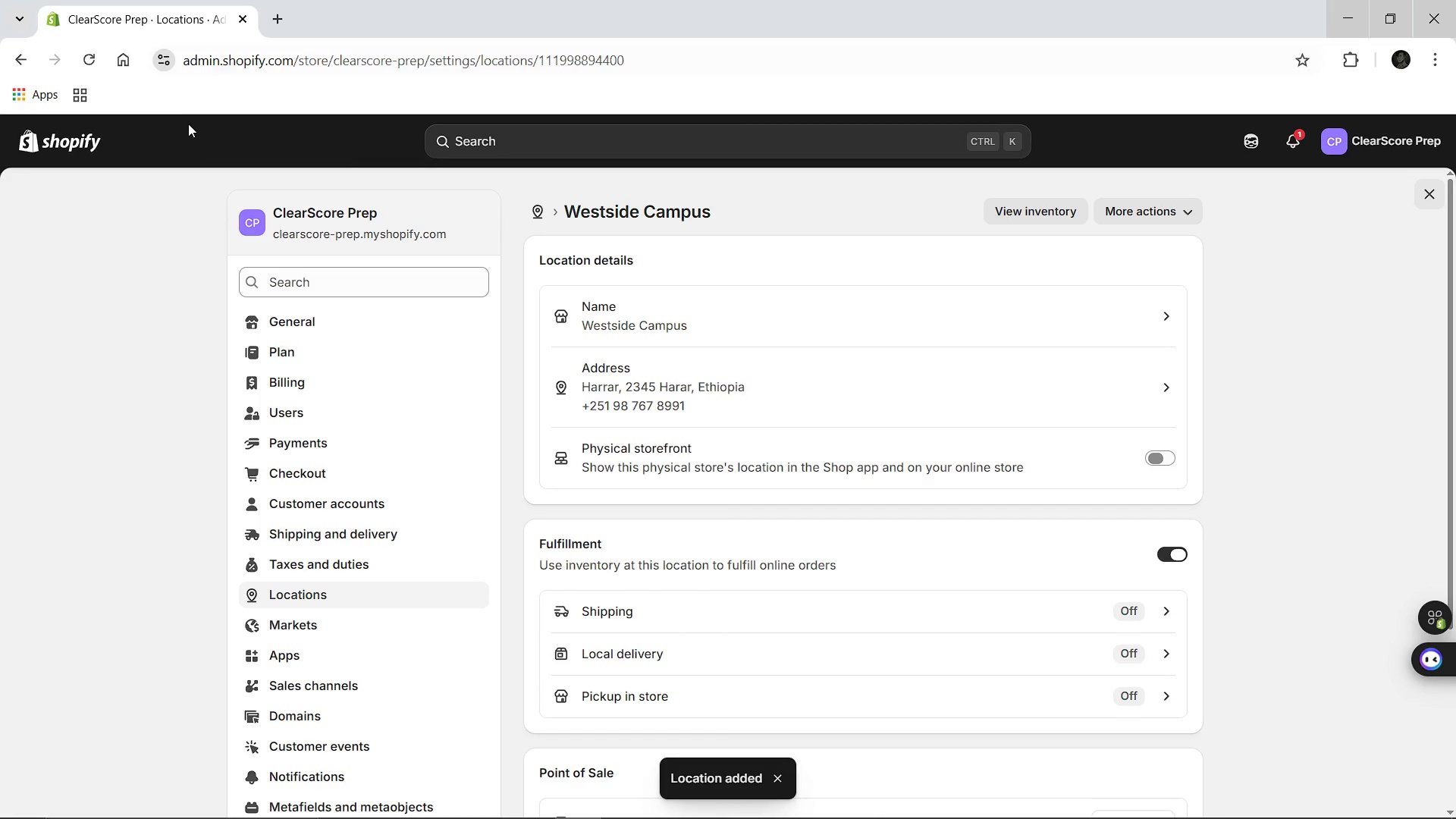 
wait(7.94)
 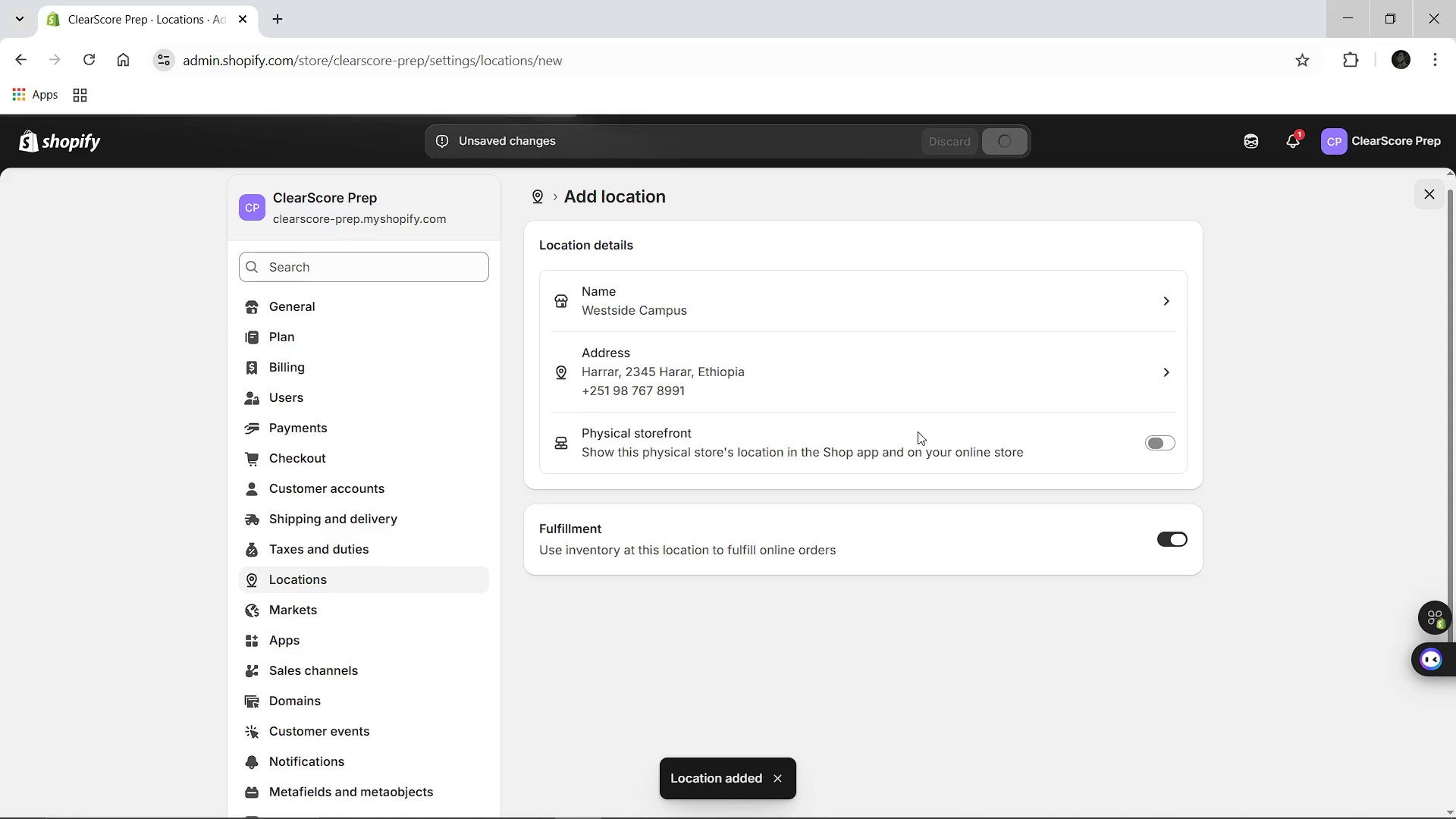 
left_click([48, 139])
 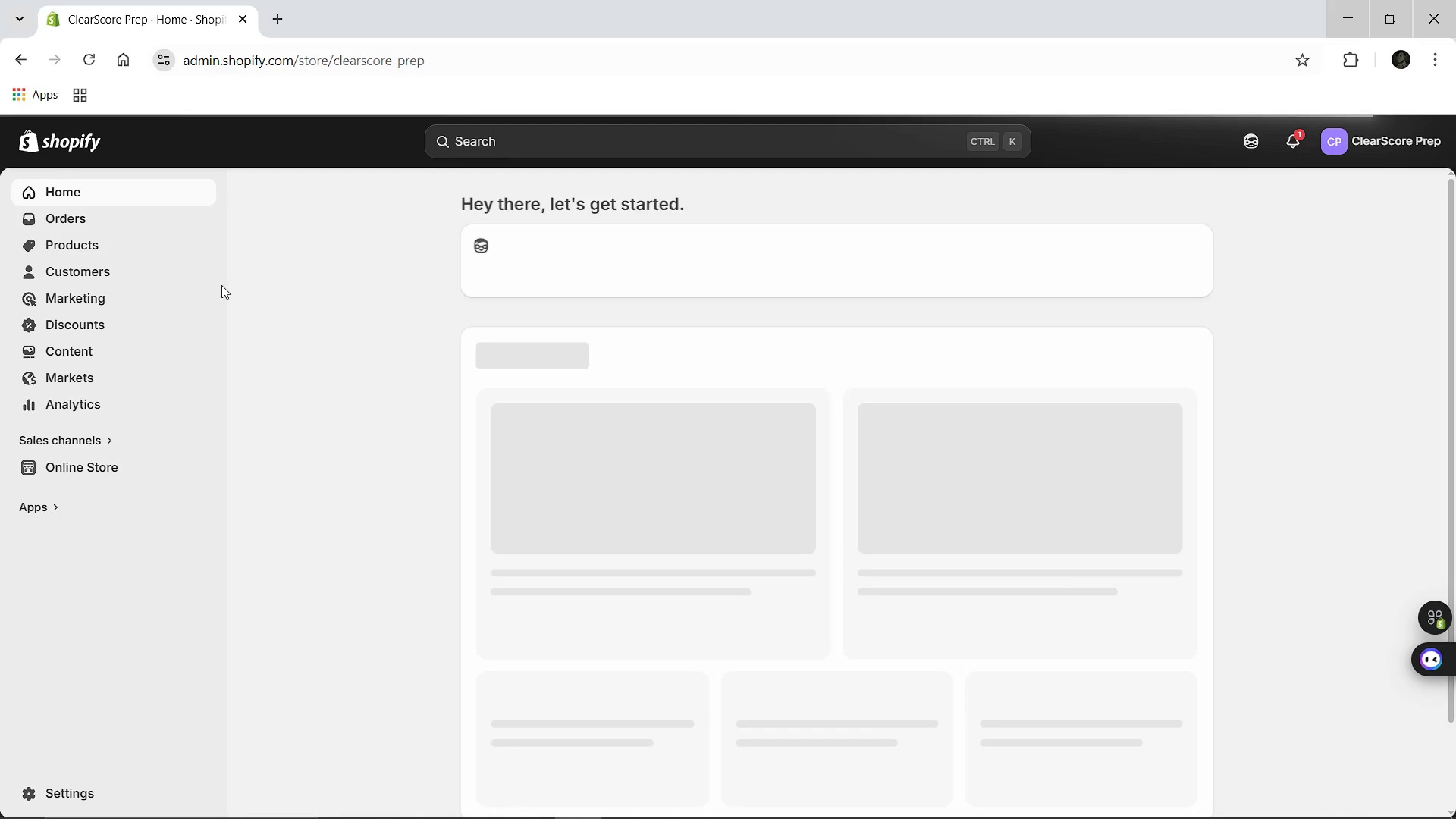 
left_click([89, 249])
 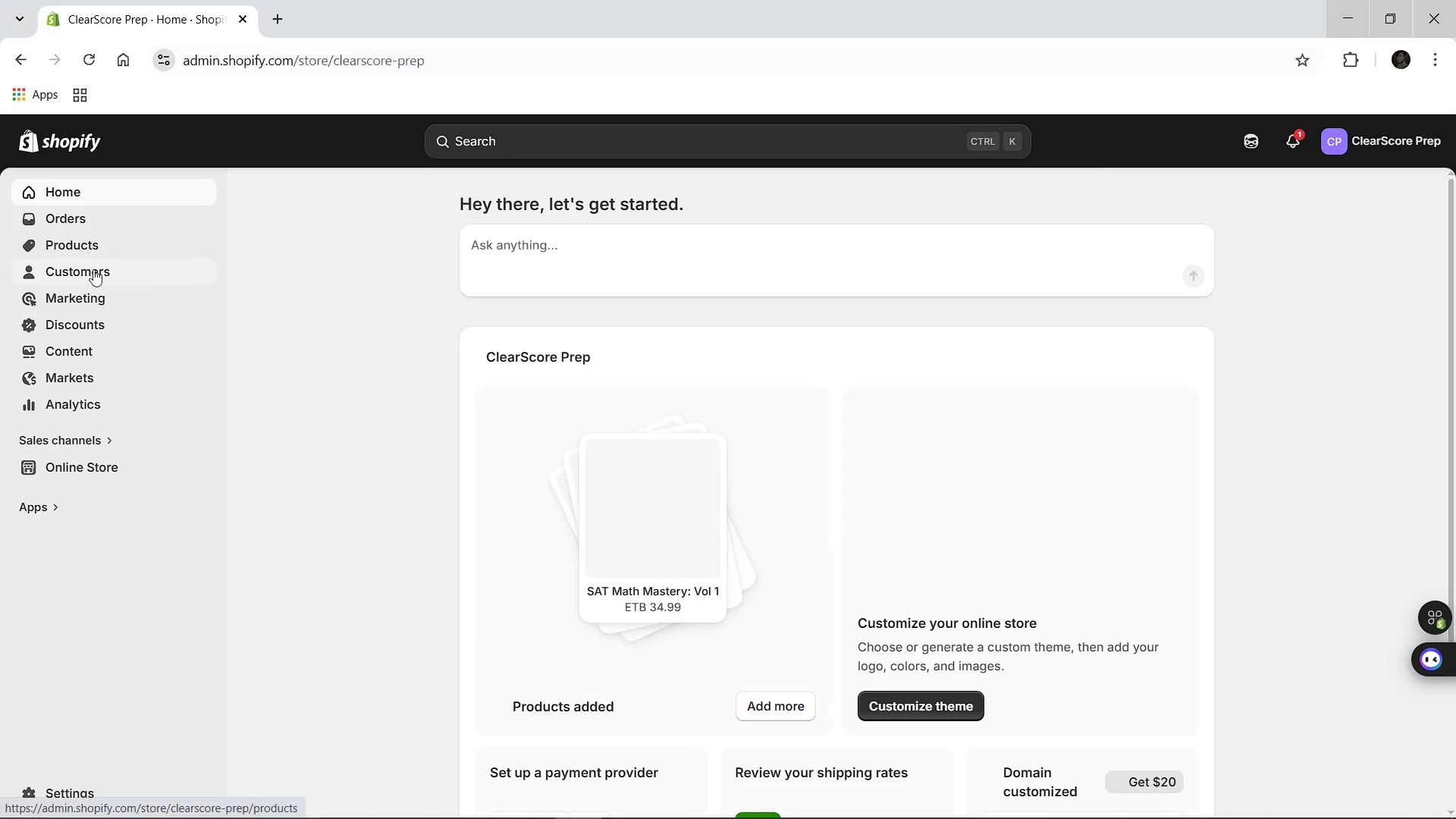 
mouse_move([112, 275])
 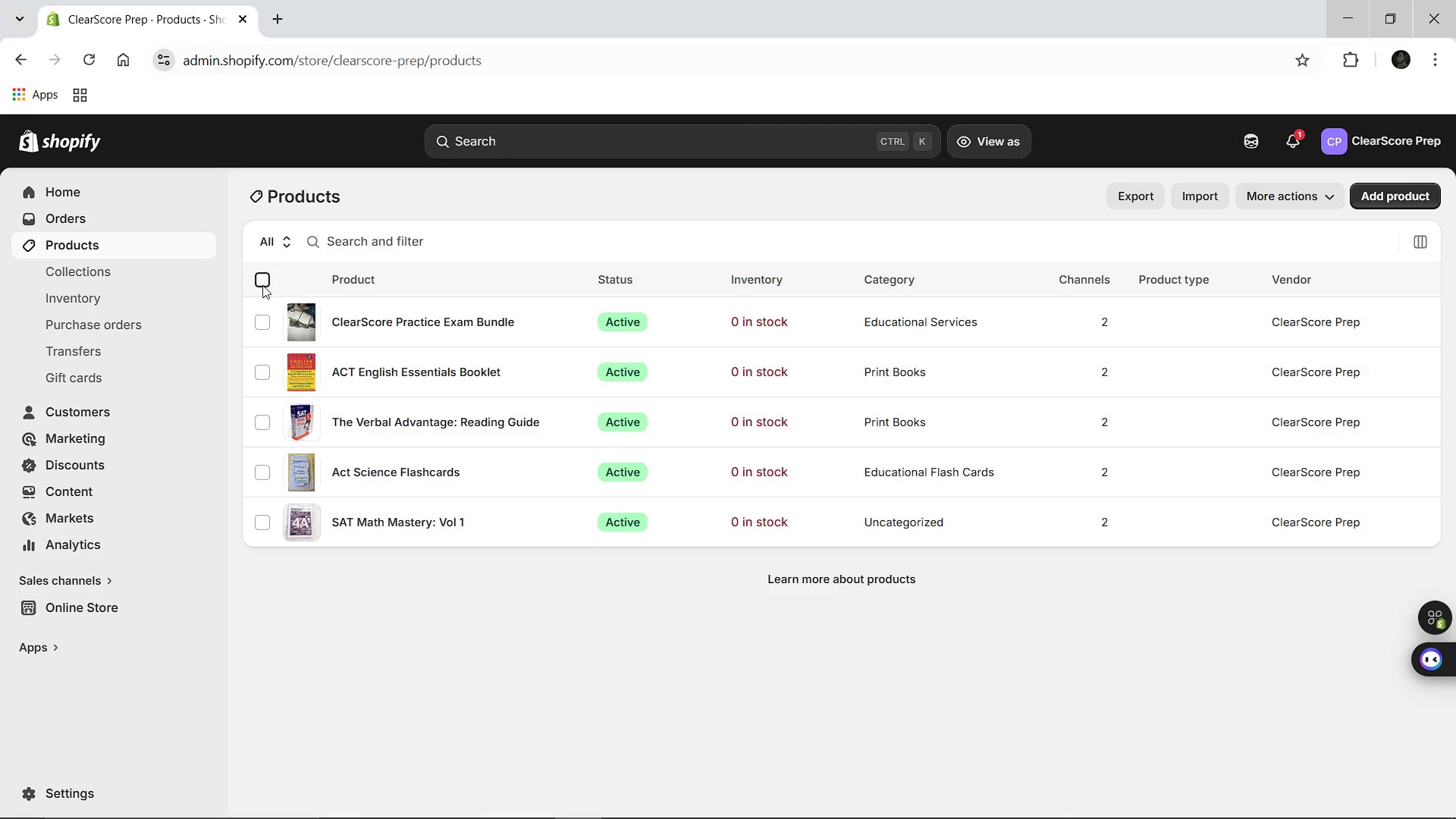 
wait(5.79)
 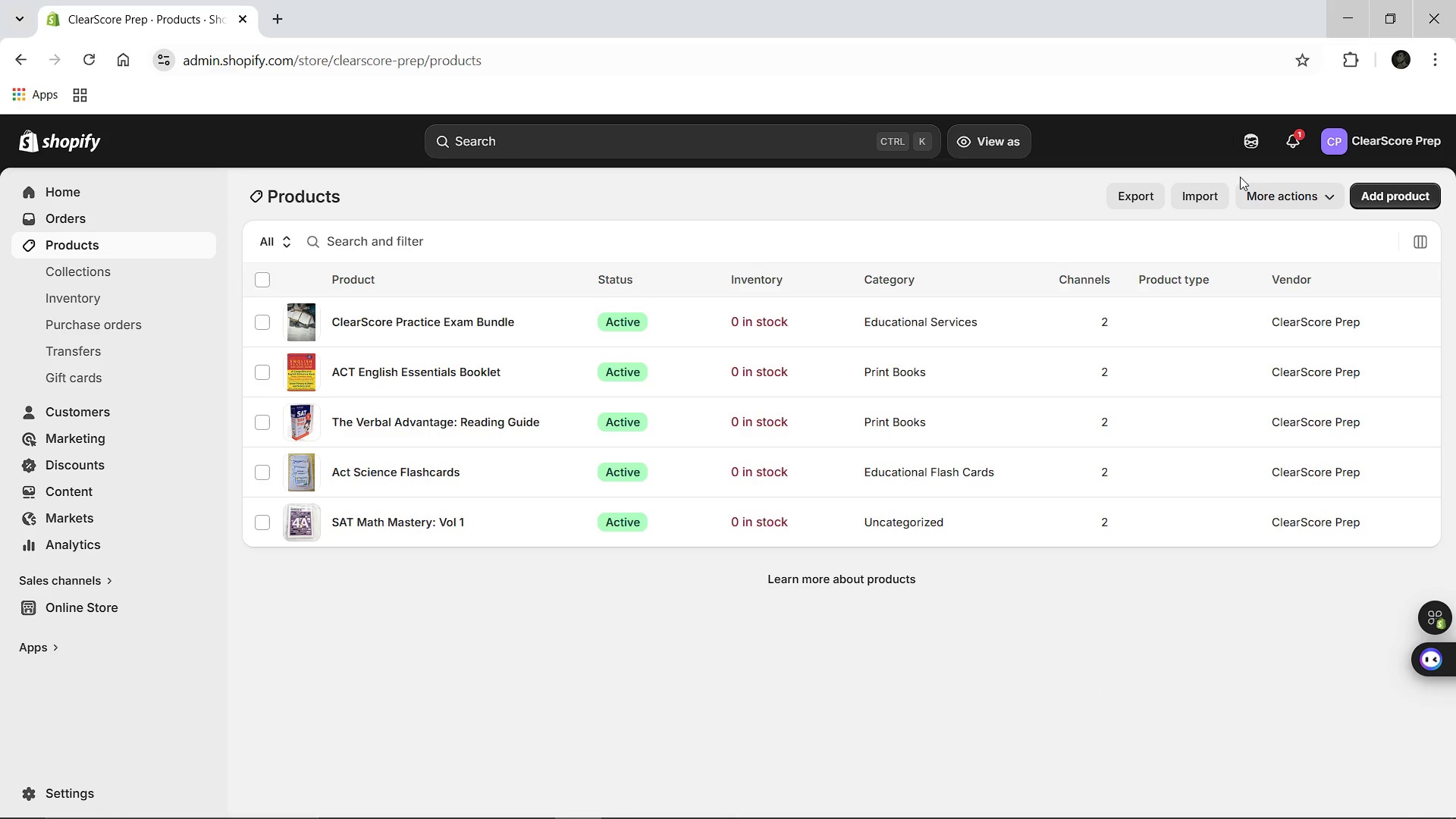 
left_click([411, 278])
 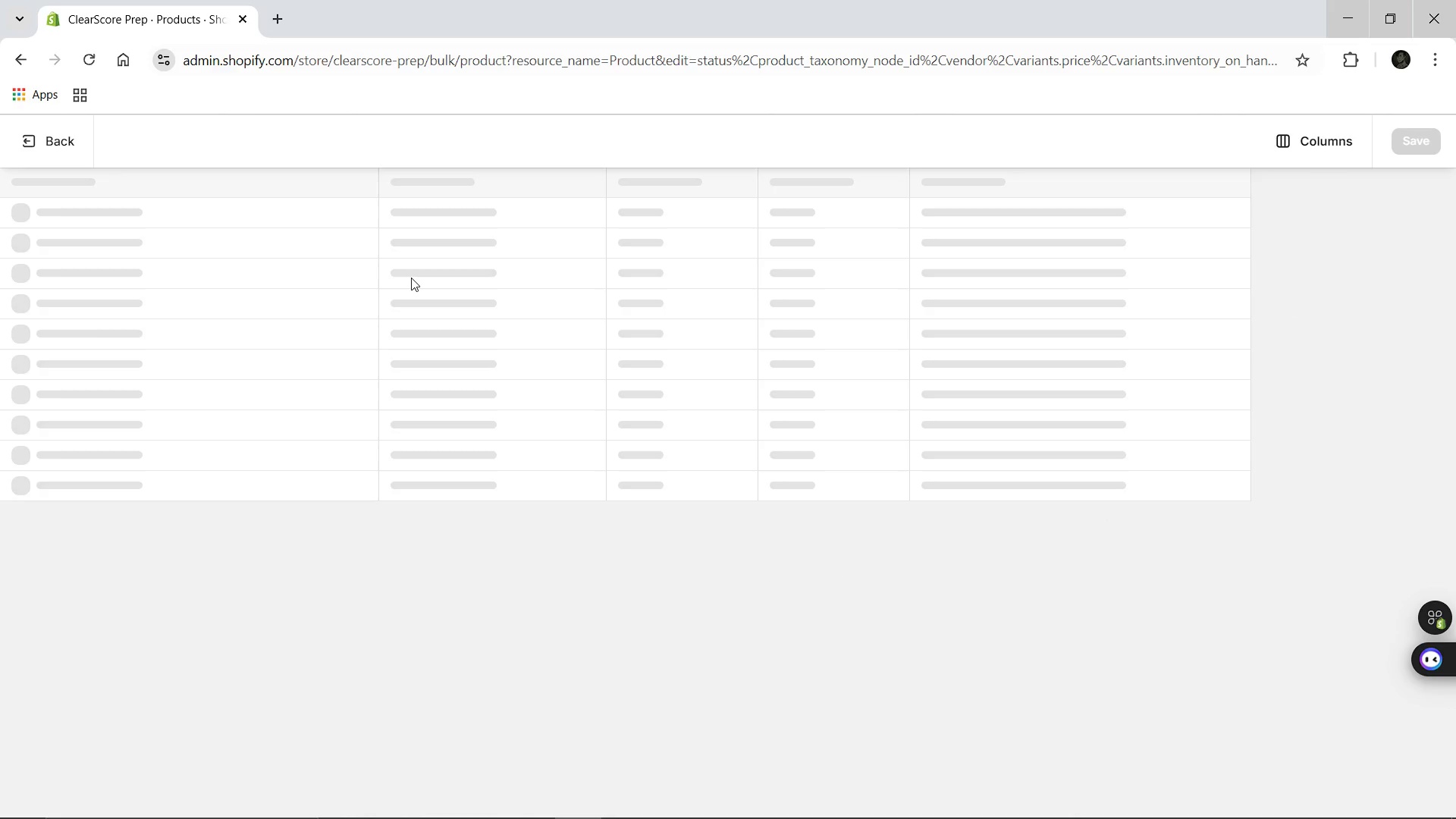 
wait(8.45)
 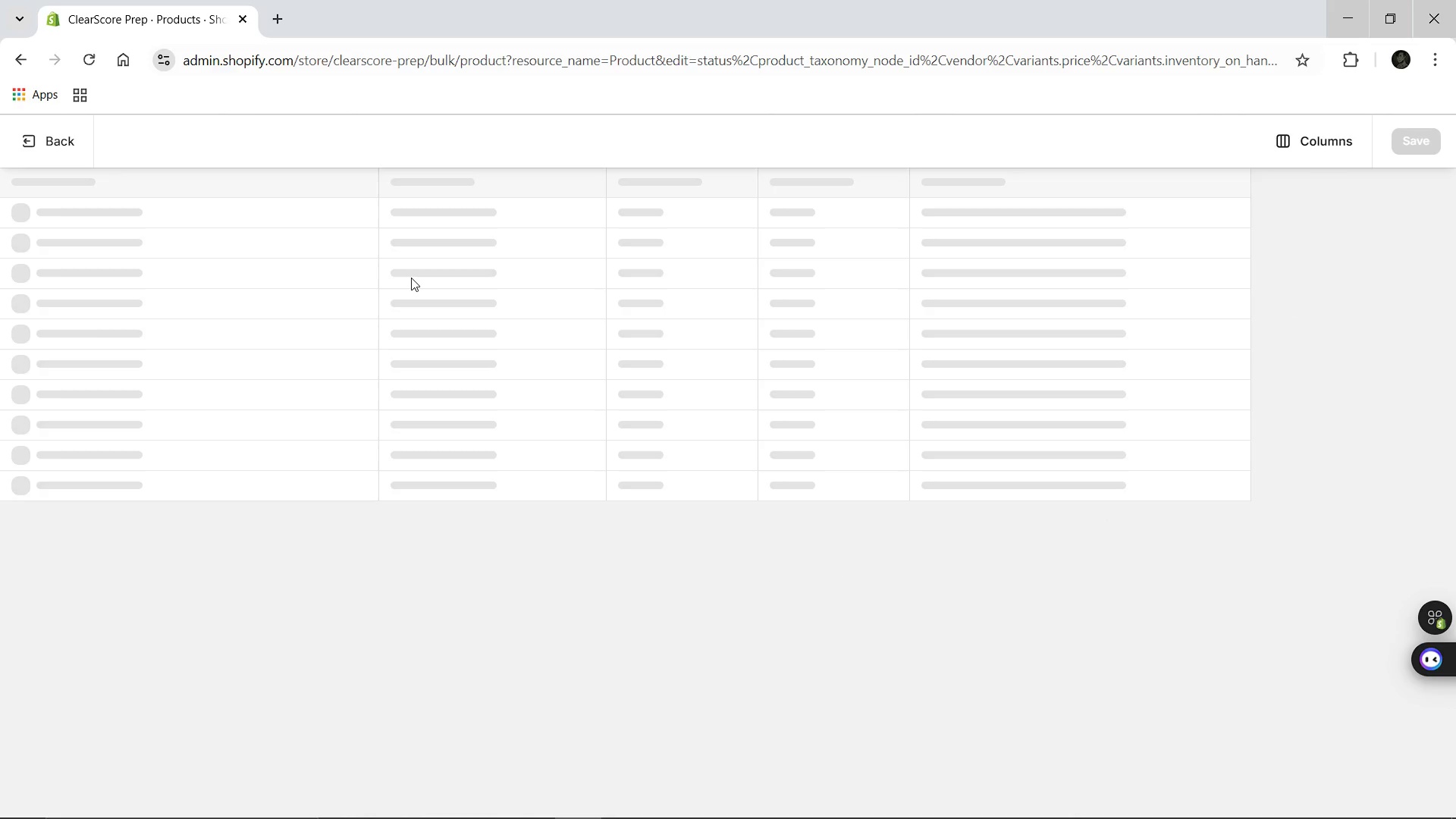 
left_click([1299, 129])
 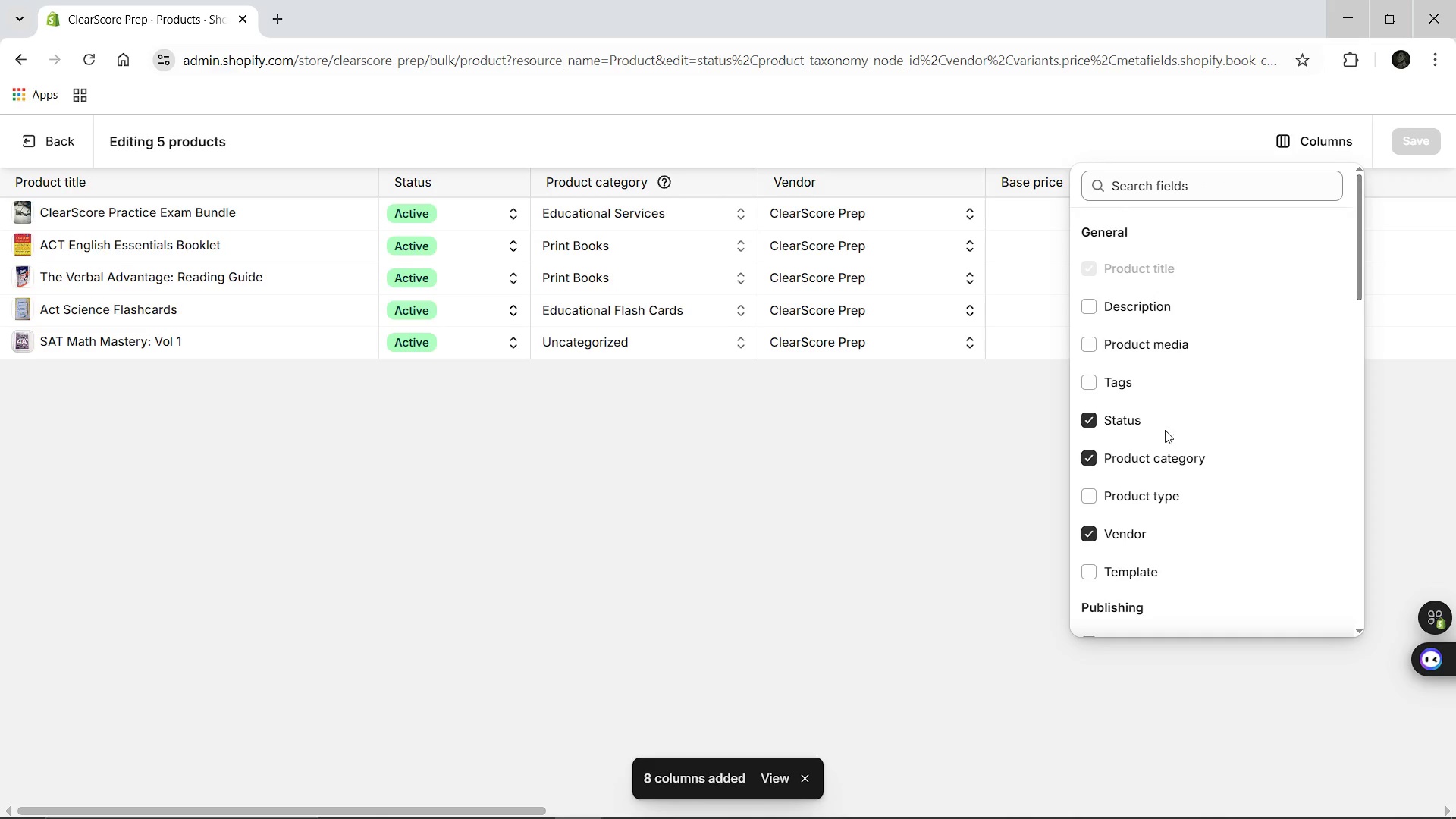 
scroll: coordinate [1108, 520], scroll_direction: down, amount: 5.0
 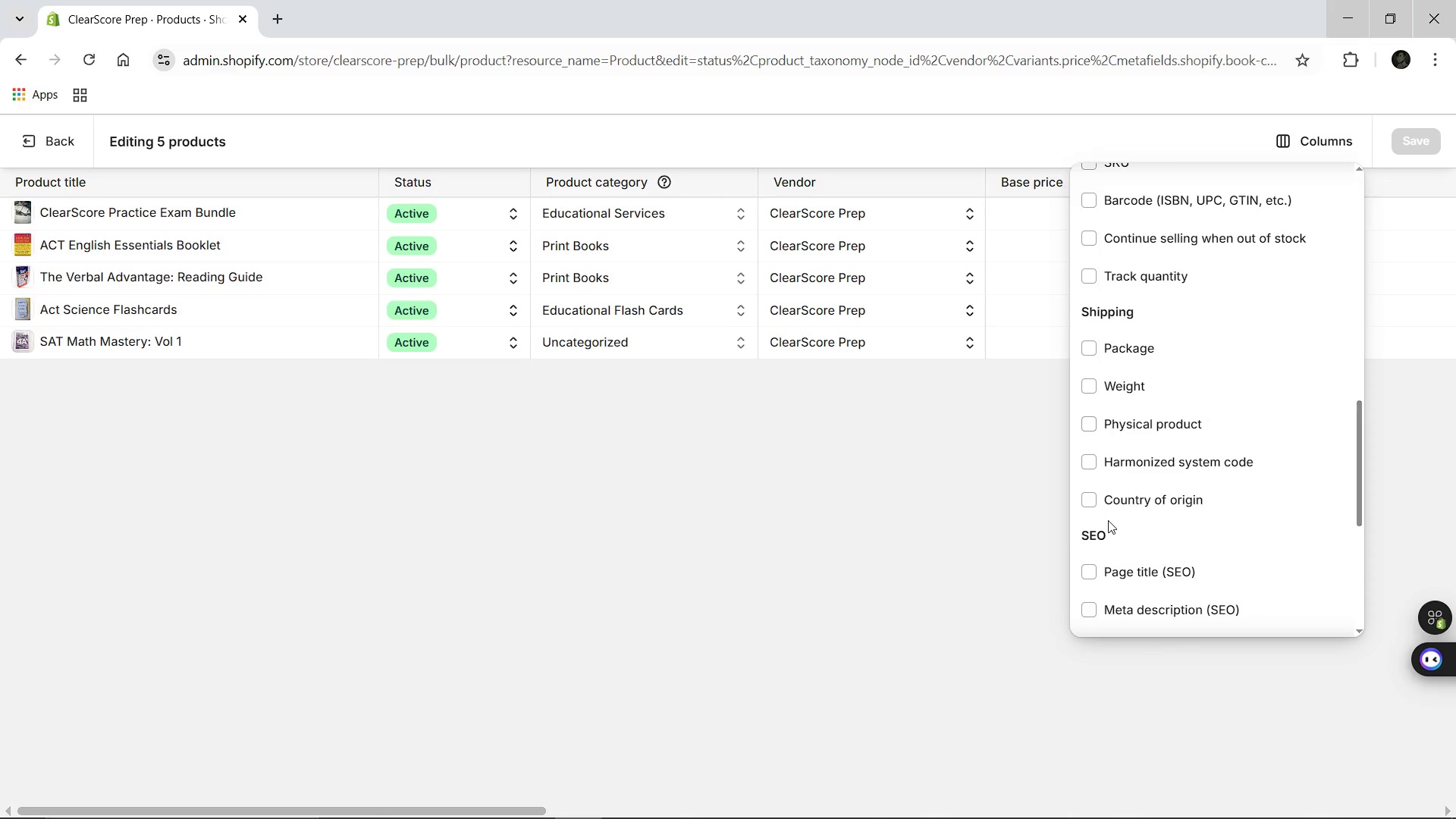 
scroll: coordinate [1107, 520], scroll_direction: up, amount: 1.0
 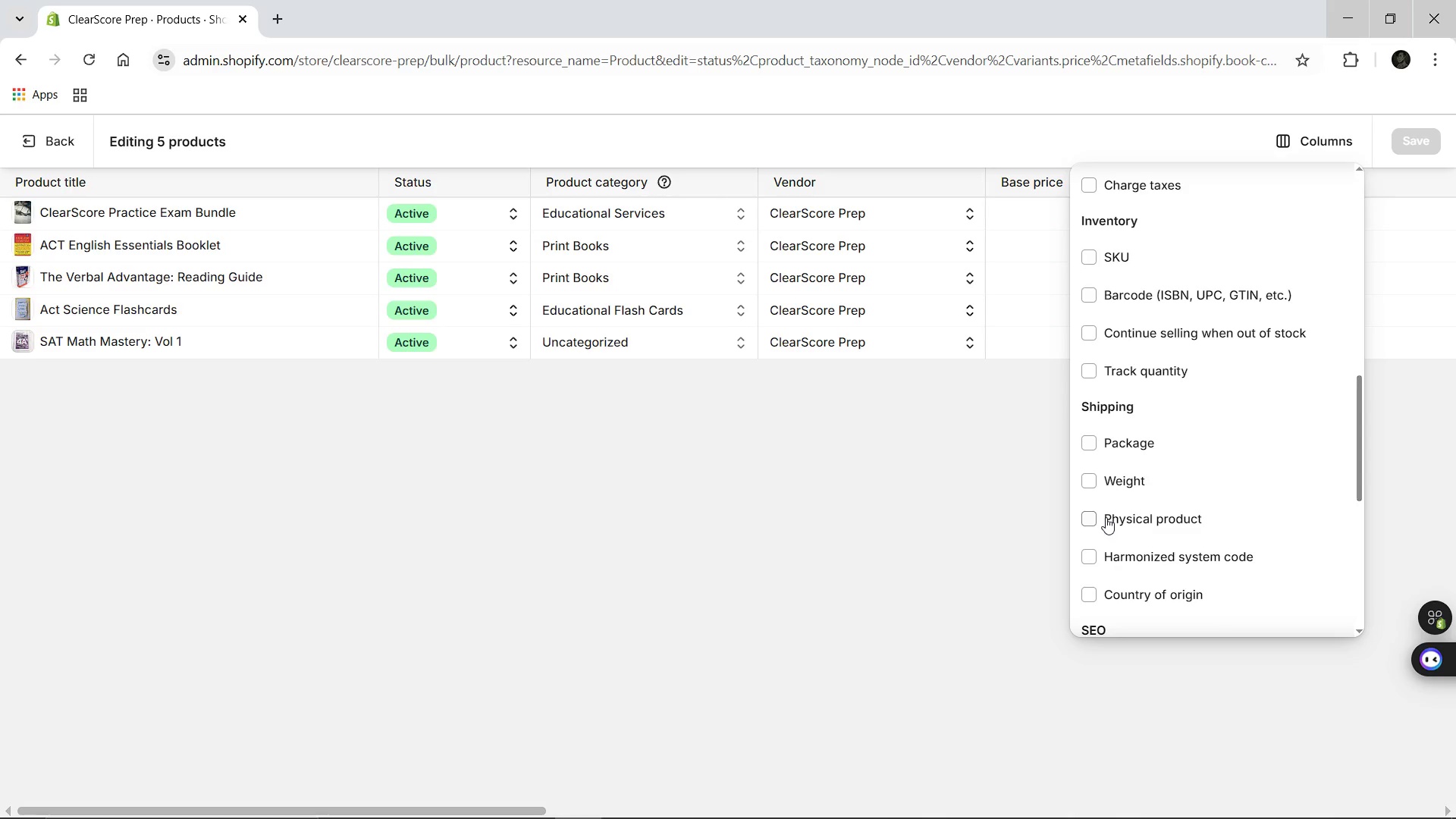 
scroll: coordinate [1106, 517], scroll_direction: down, amount: 1.0
 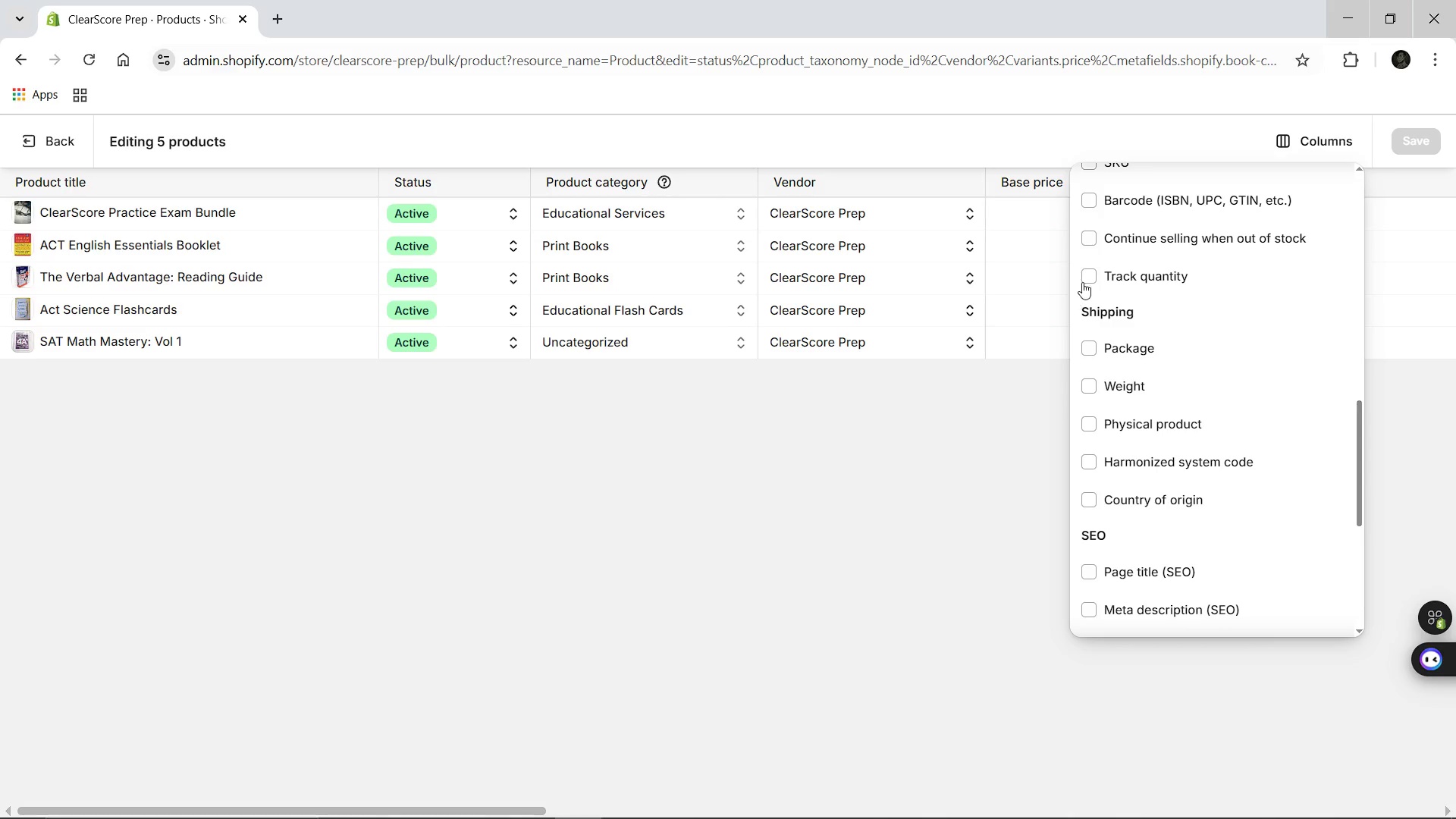 
left_click([1089, 278])
 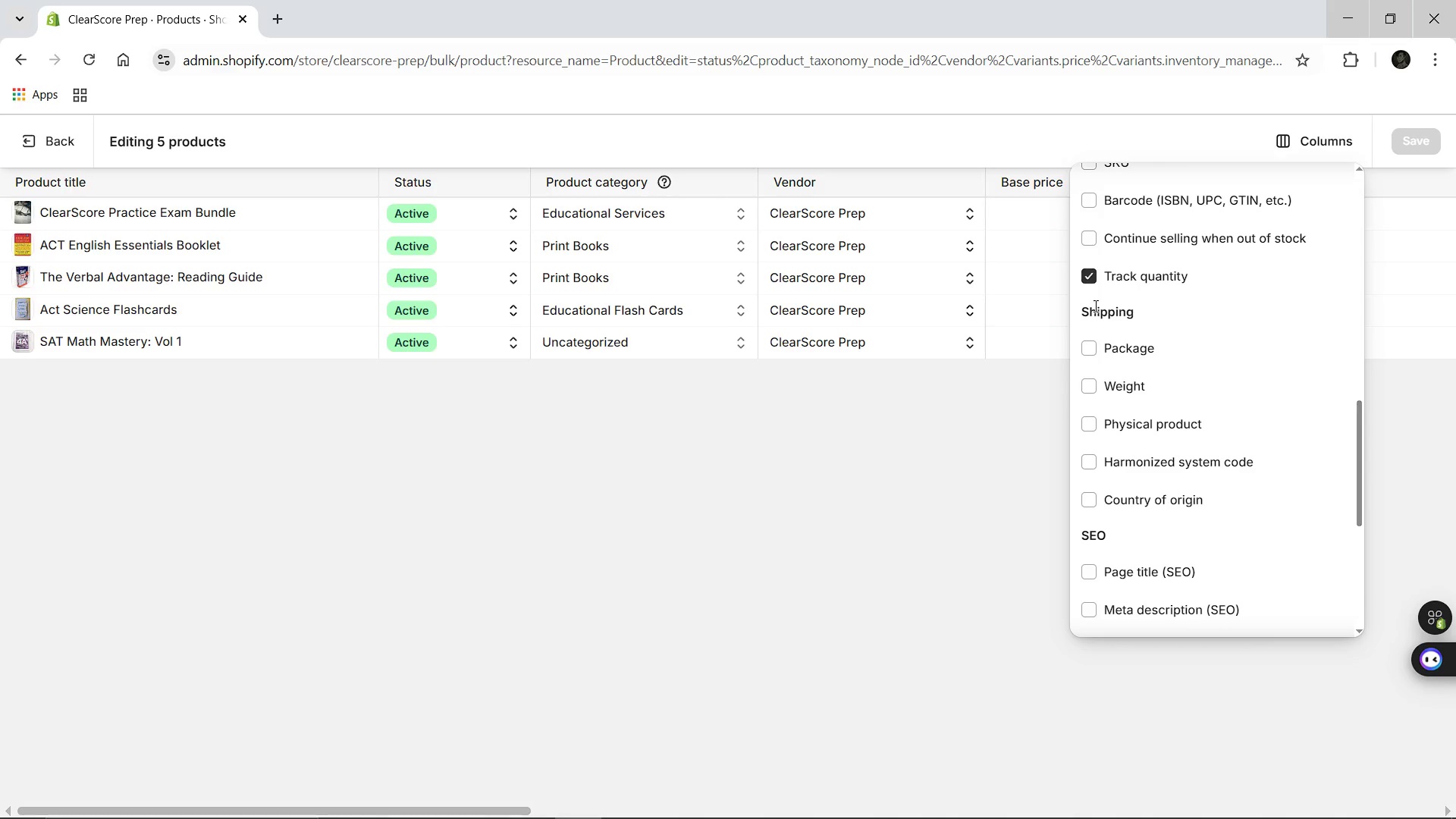 
wait(7.24)
 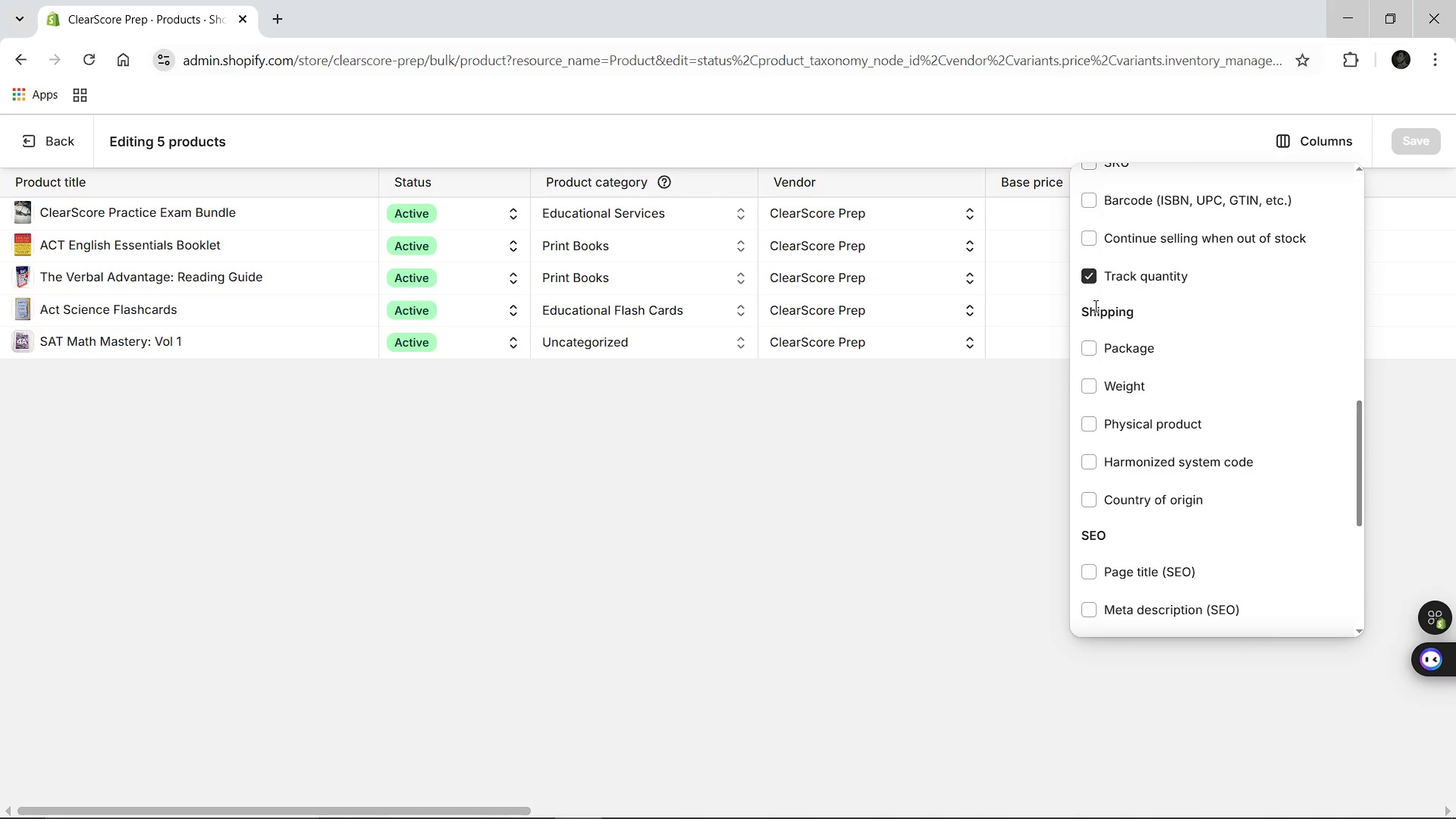 
scroll: coordinate [1094, 306], scroll_direction: down, amount: 1.0
 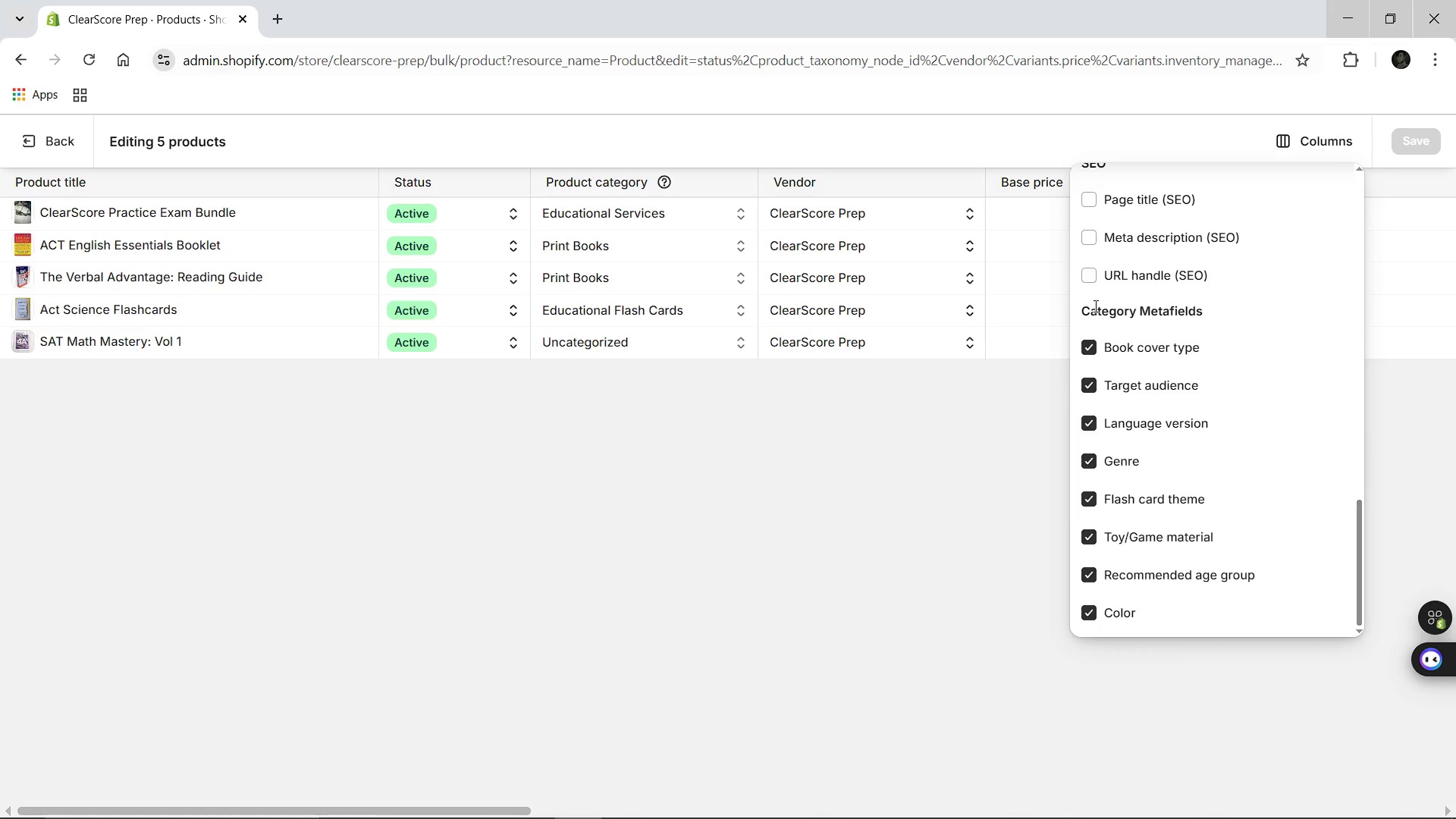 
scroll: coordinate [1107, 437], scroll_direction: up, amount: 2.0
 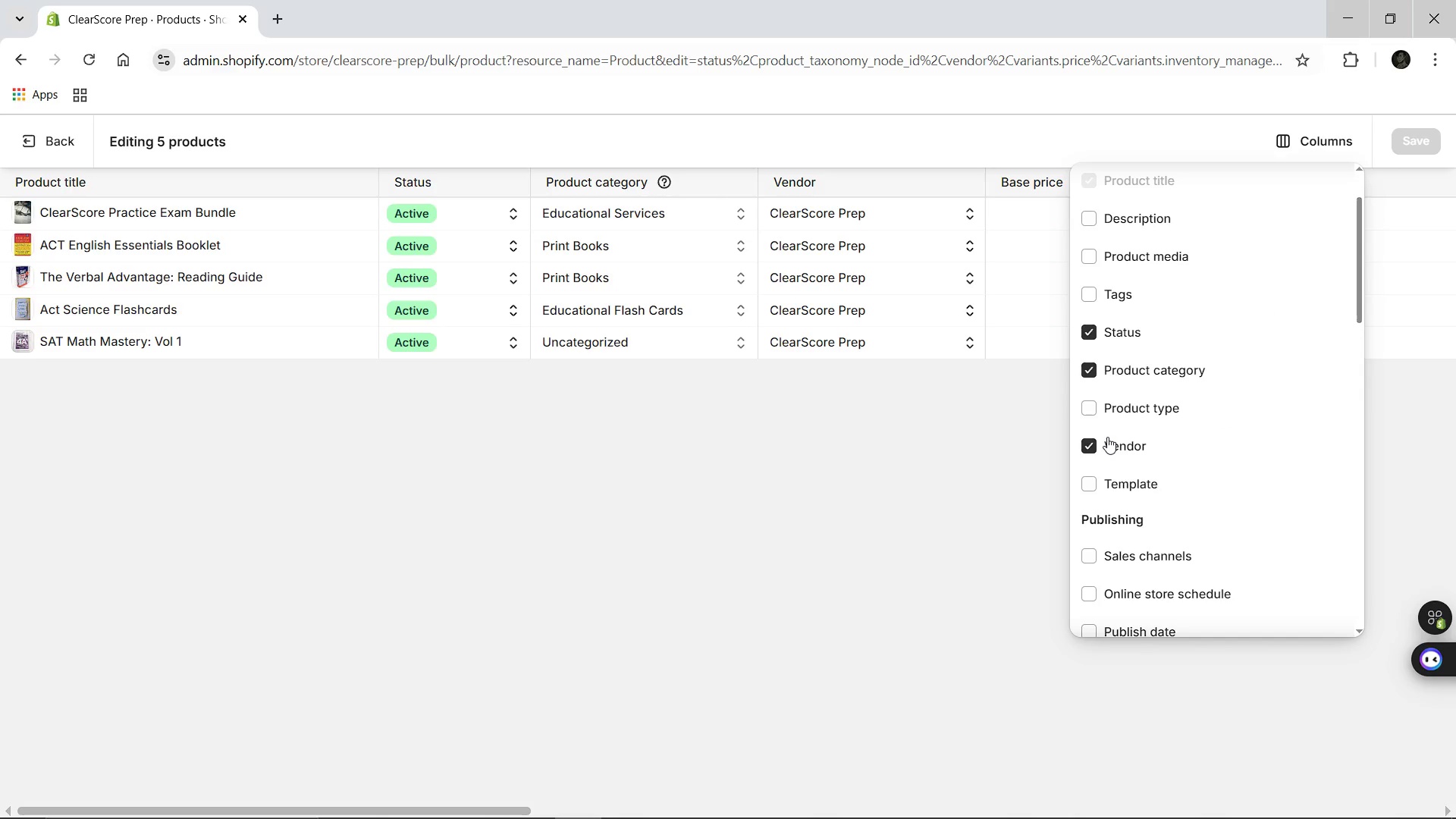 
scroll: coordinate [1107, 437], scroll_direction: down, amount: 2.0
 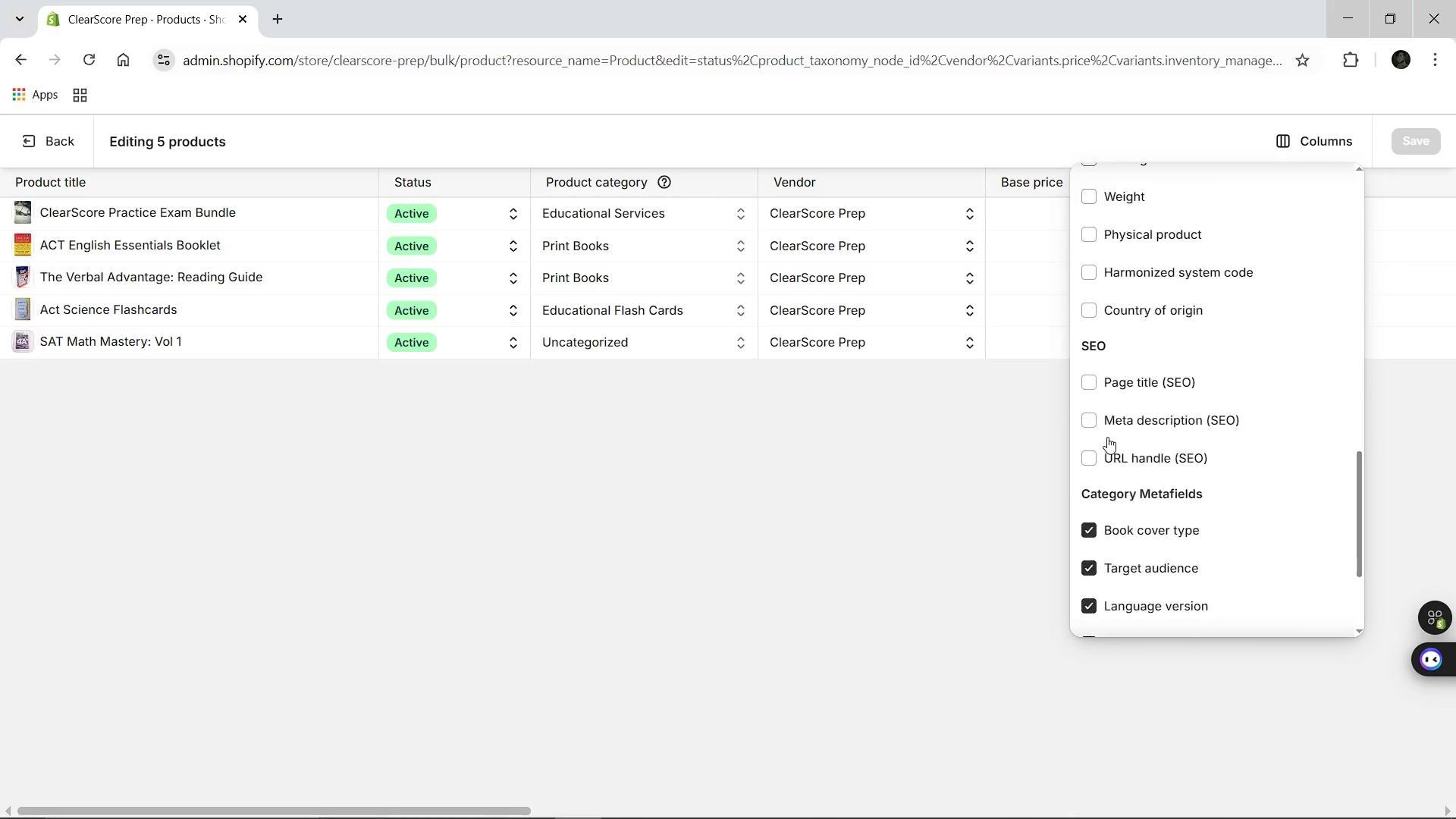 
left_click([1043, 444])
 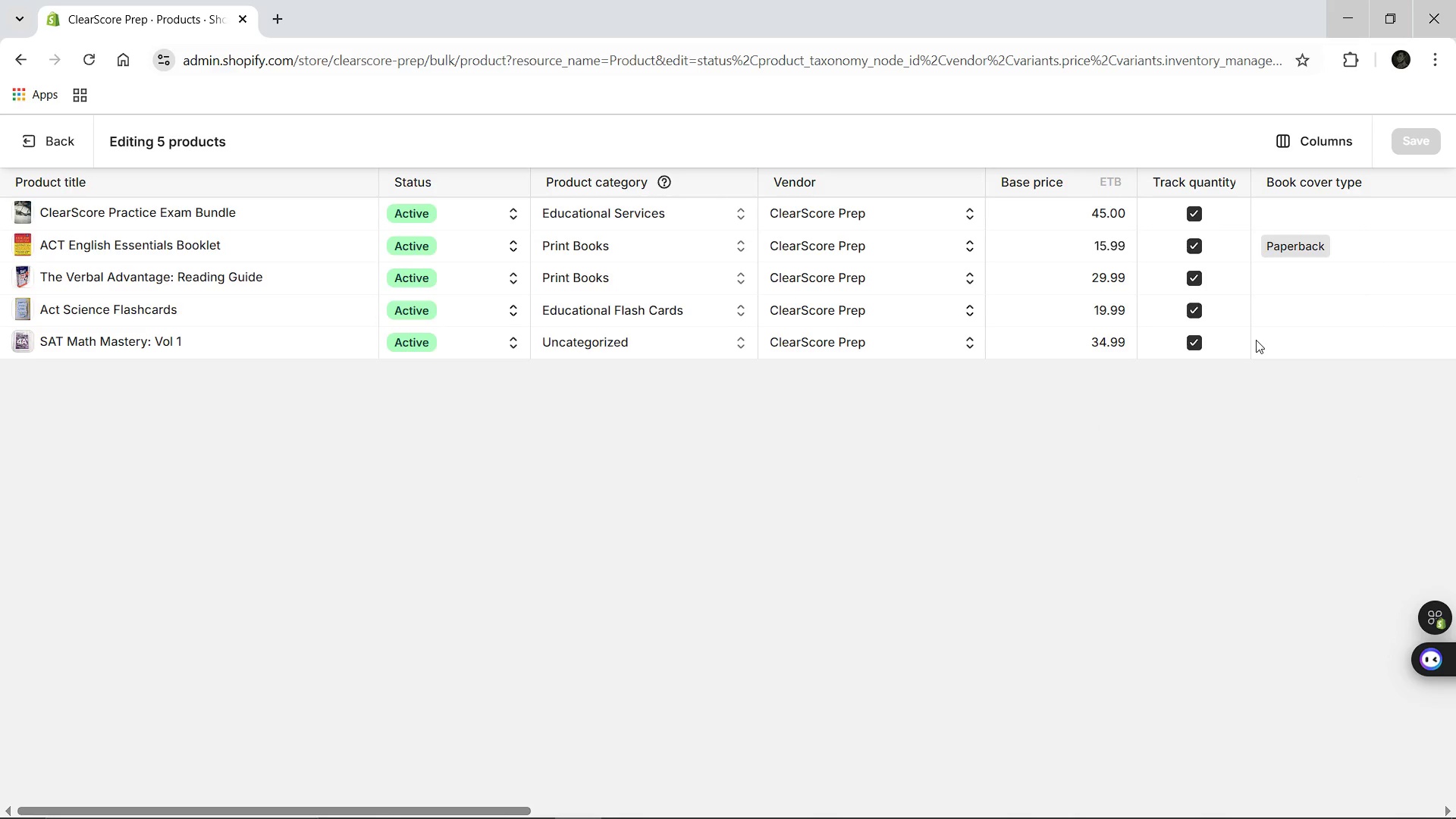 
left_click([1248, 389])
 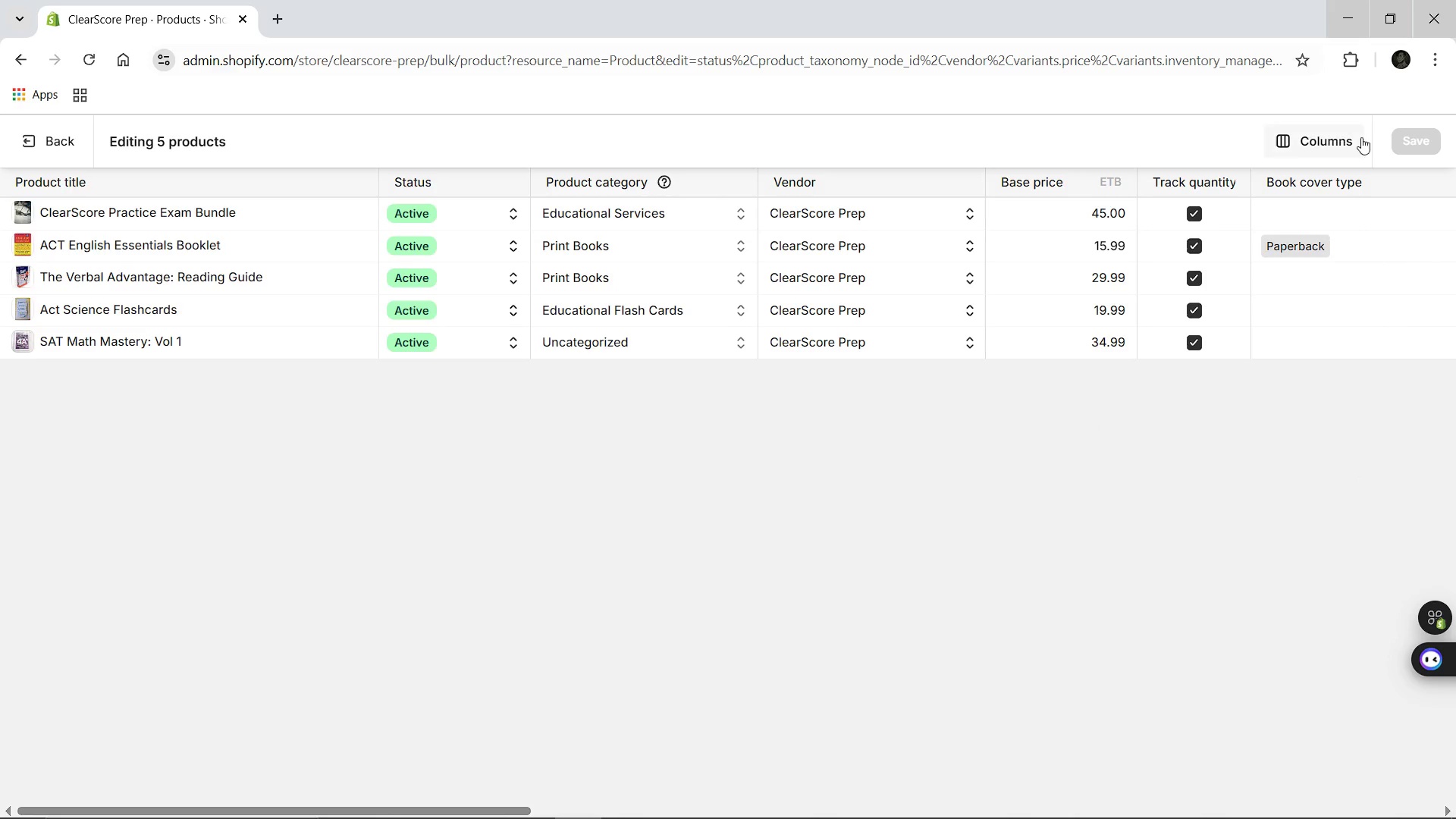 
mouse_move([1307, 158])
 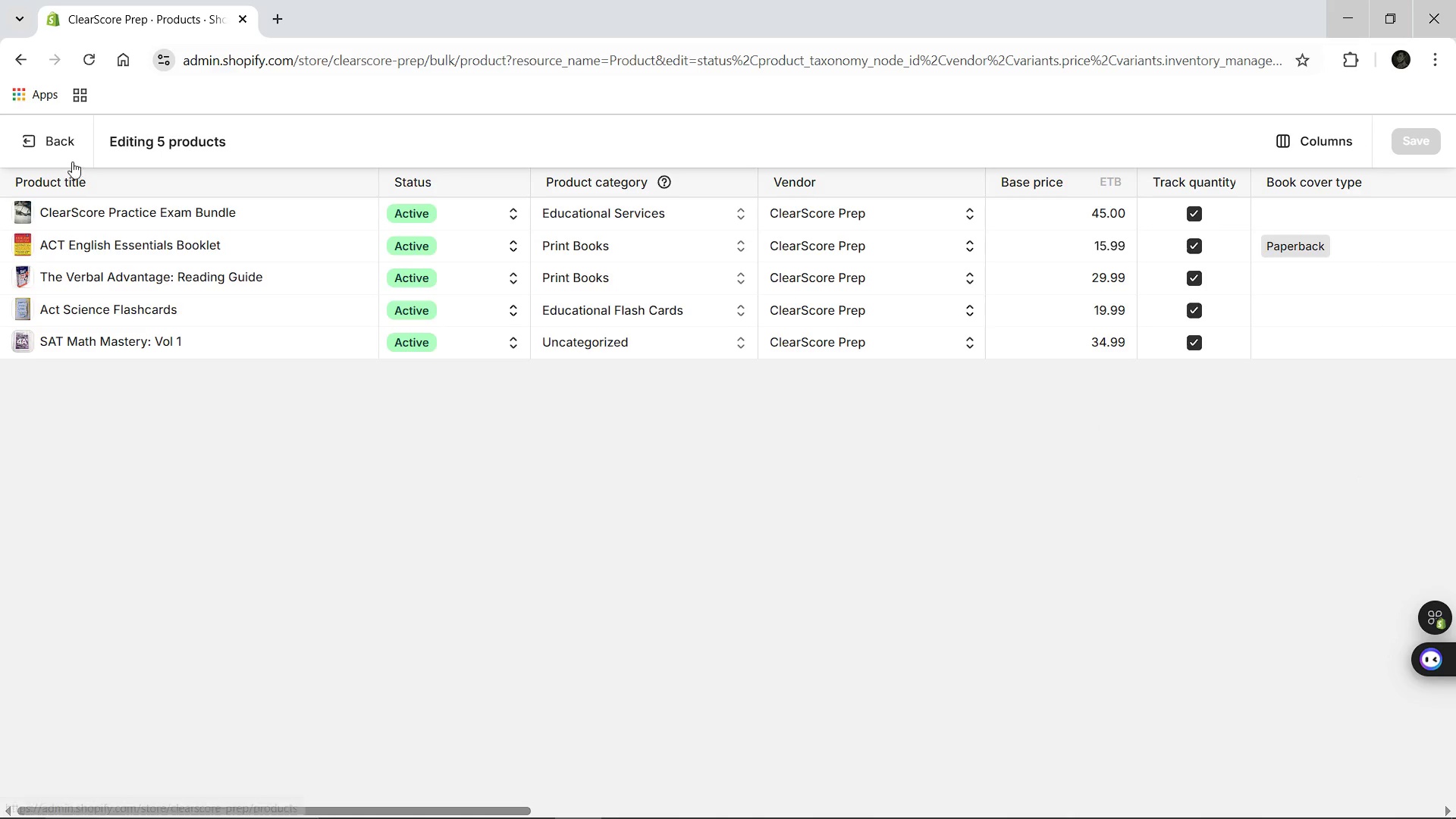 
left_click([46, 148])
 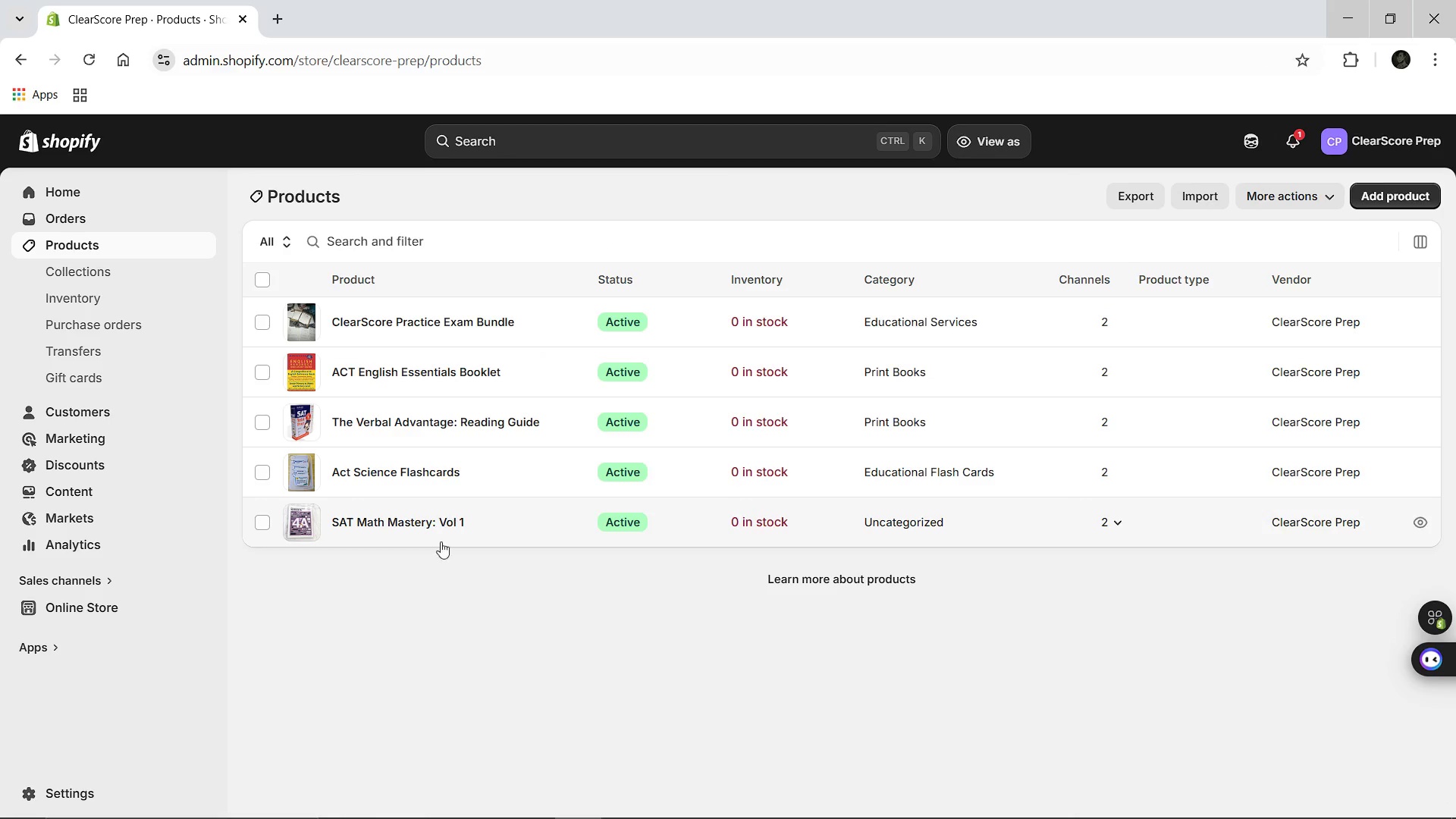 
left_click([416, 523])
 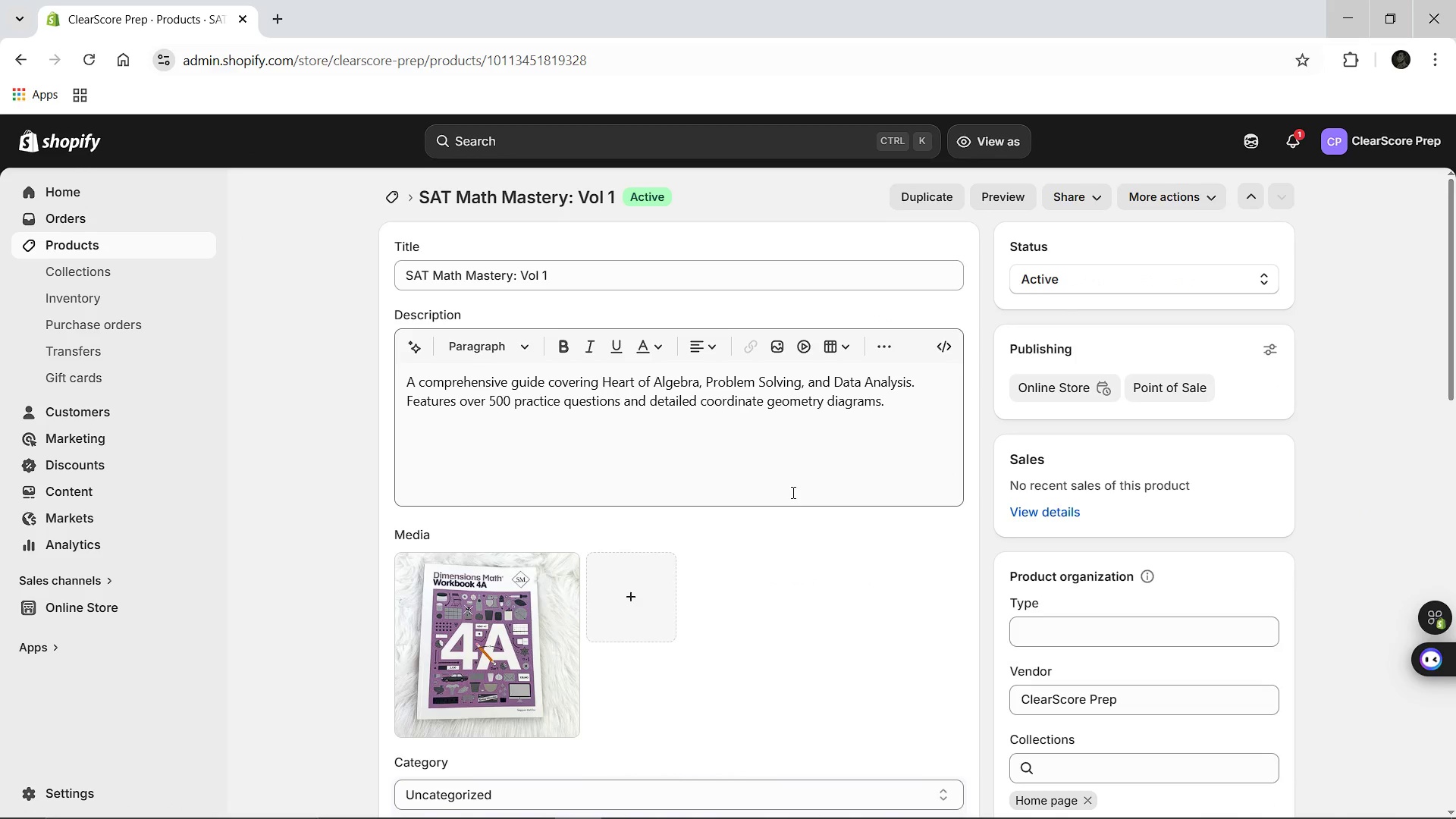 
wait(7.28)
 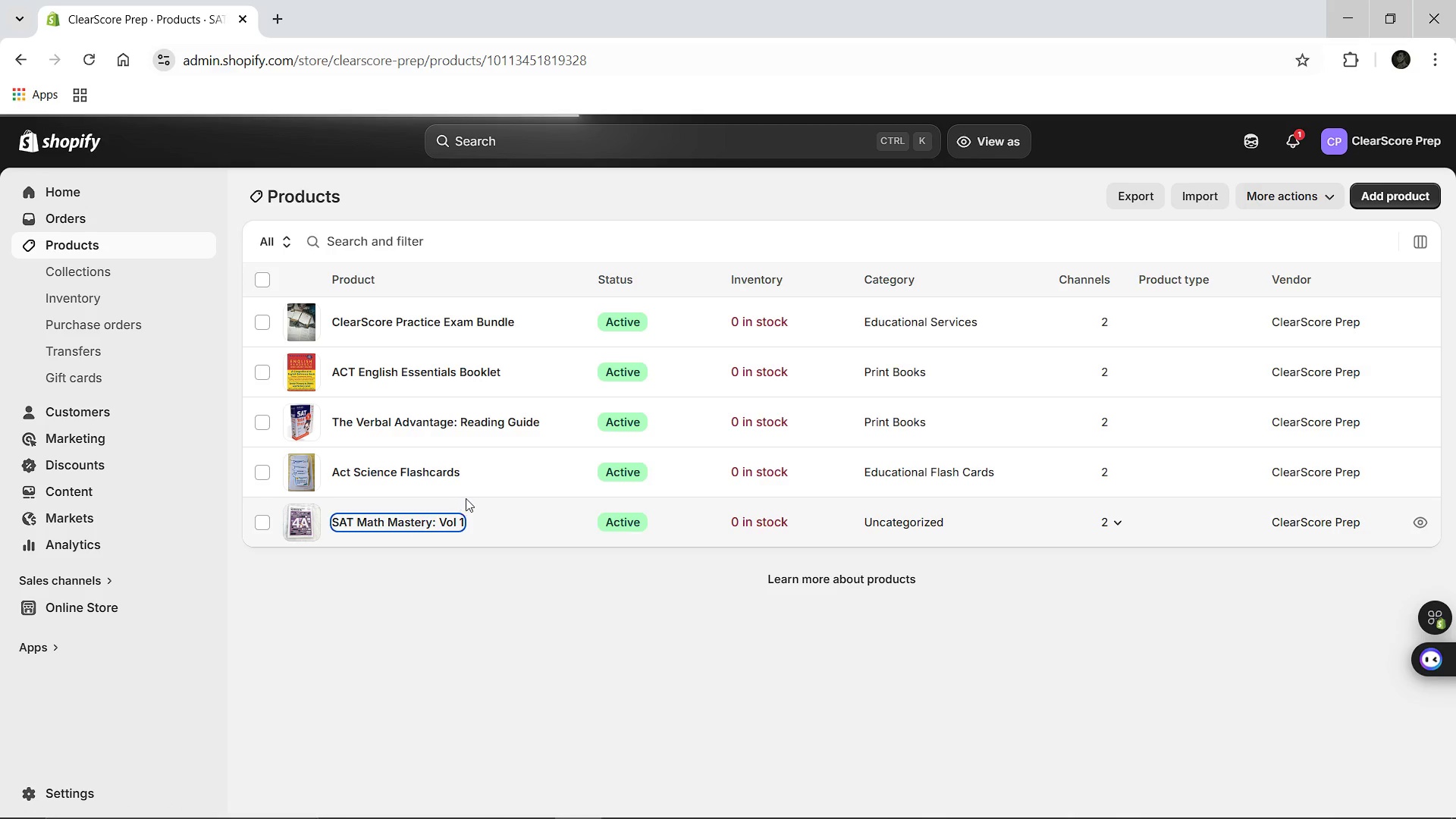 
scroll: coordinate [782, 494], scroll_direction: down, amount: 7.0
 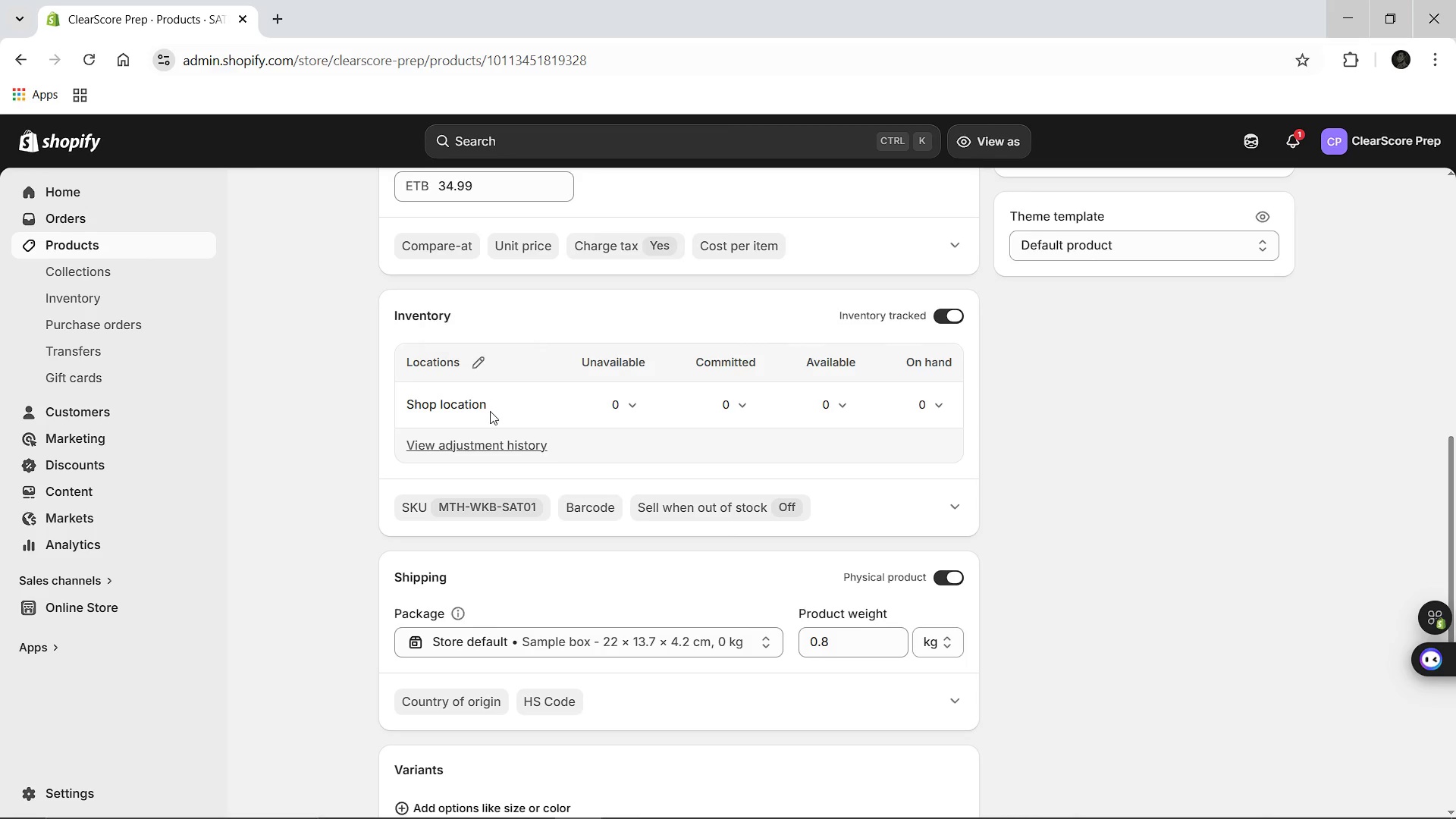 
wait(6.53)
 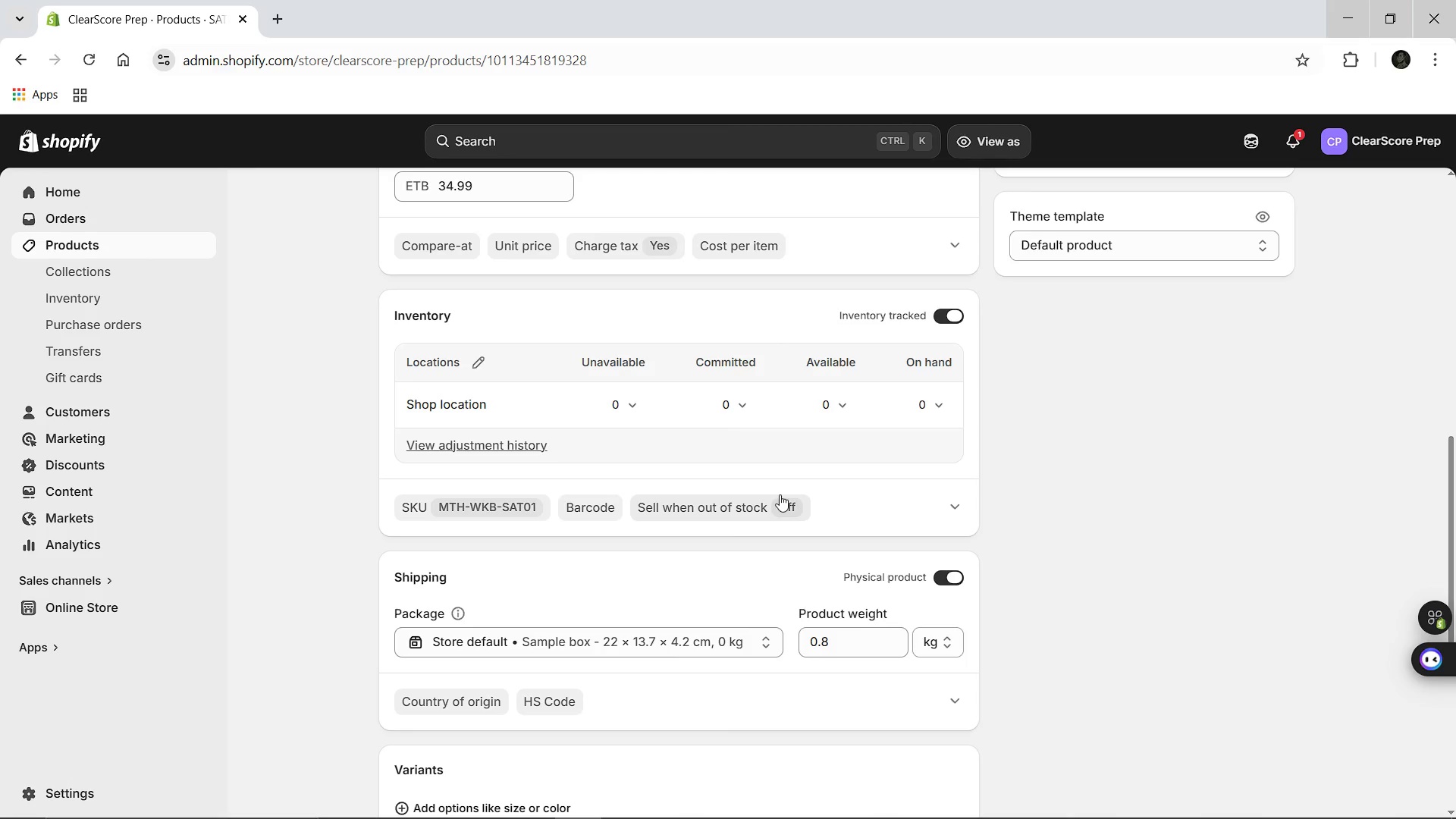 
left_click([476, 363])
 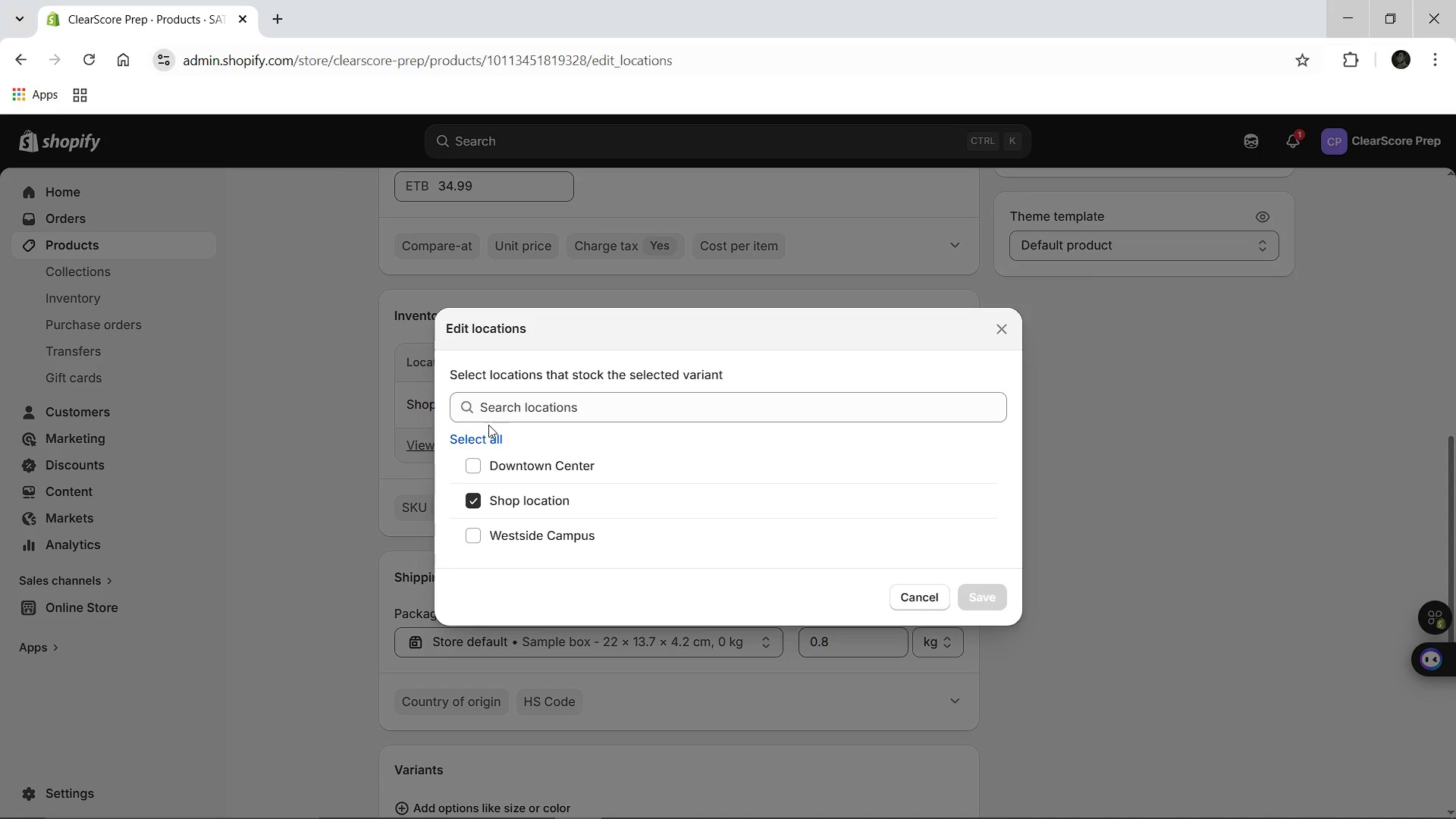 
wait(6.33)
 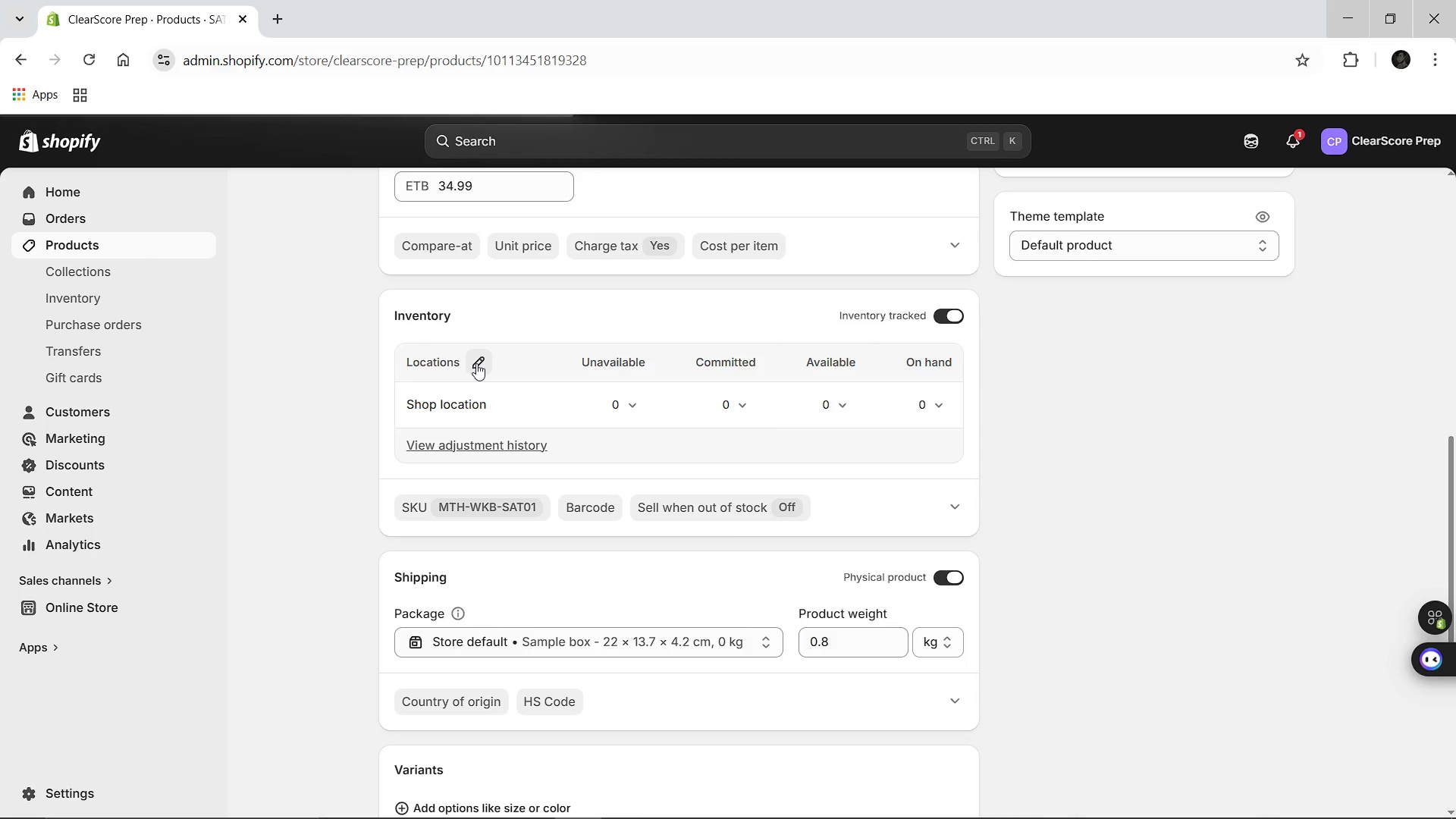 
left_click([483, 440])
 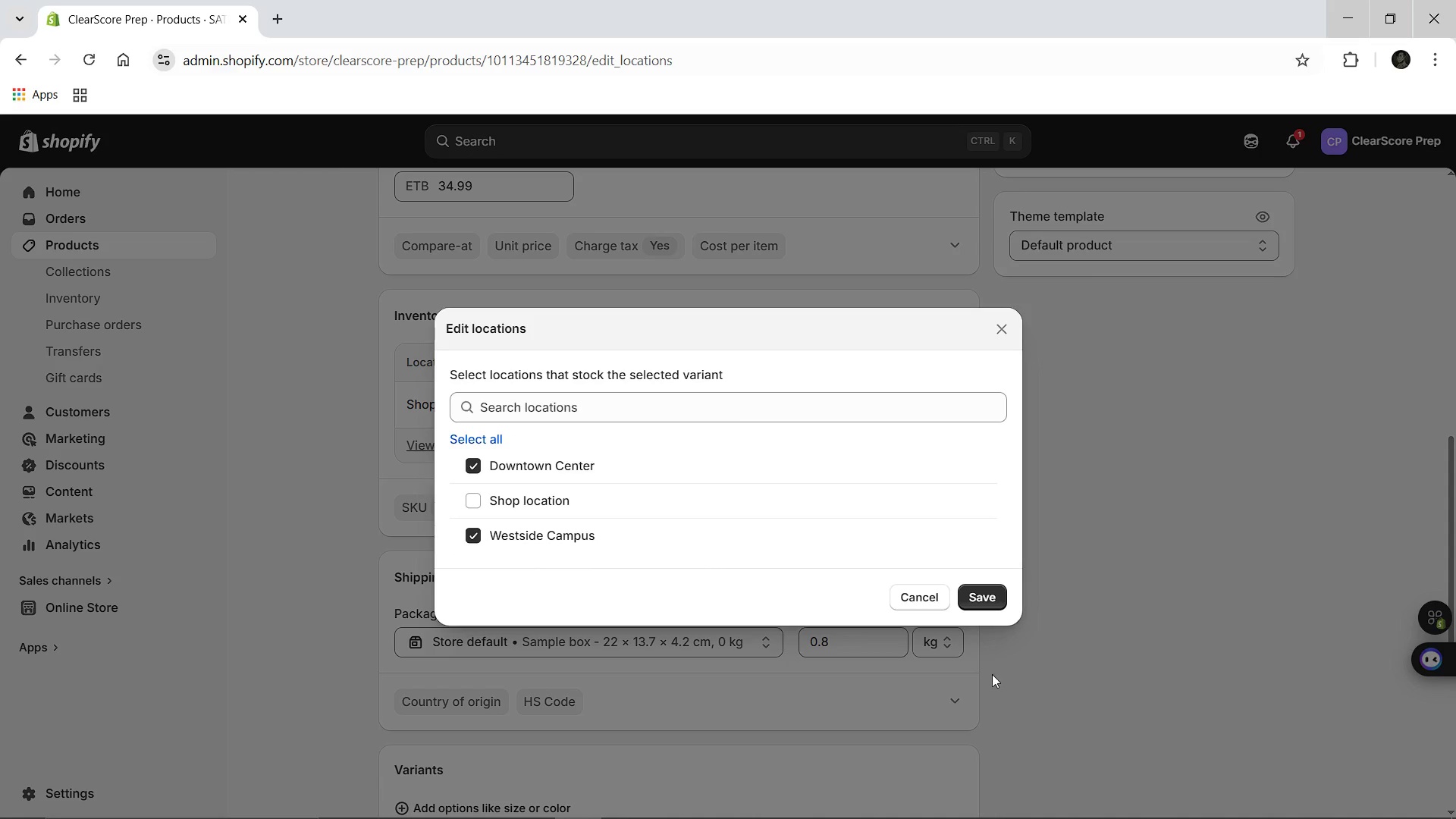 
wait(5.22)
 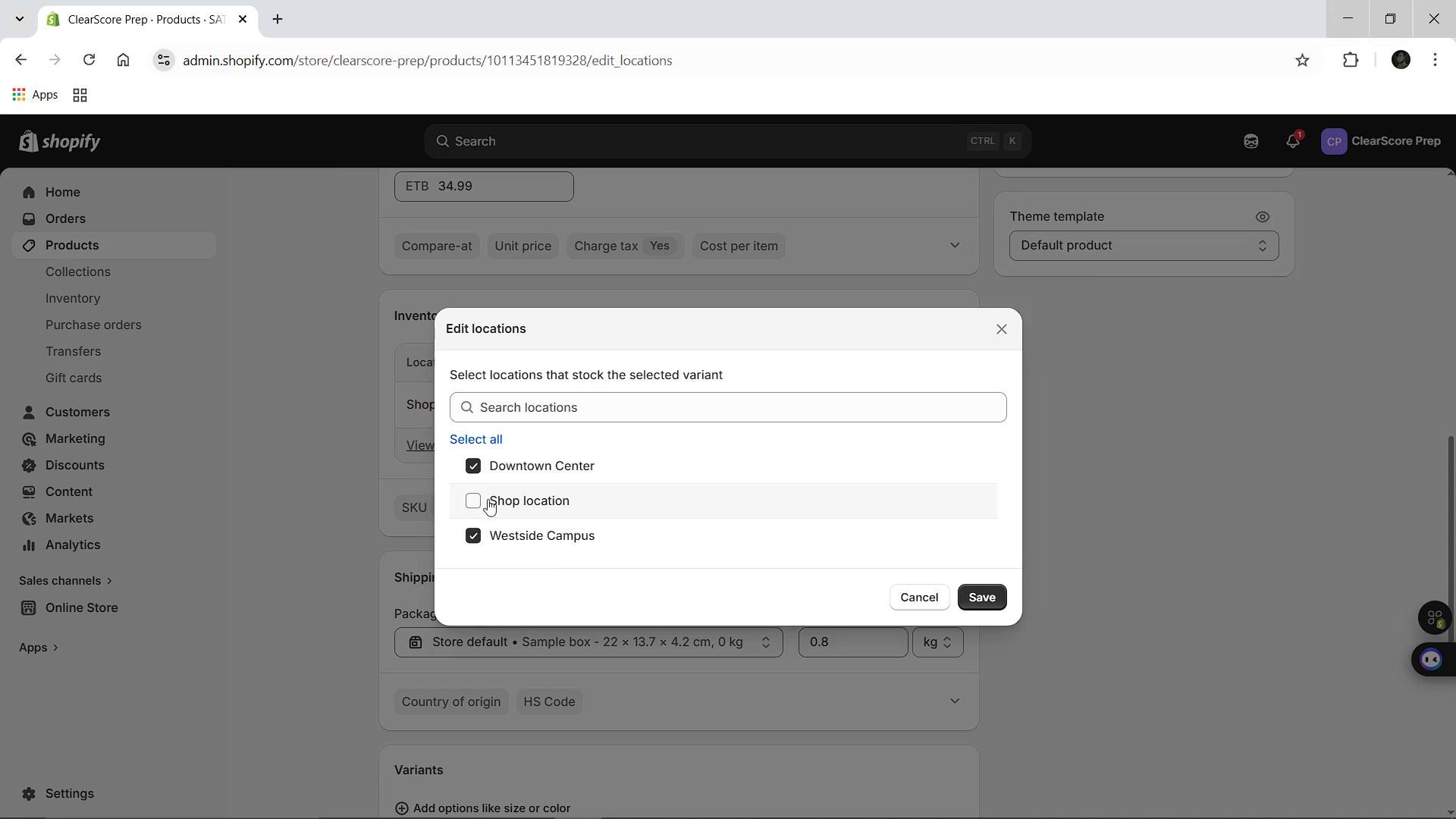 
left_click([972, 600])
 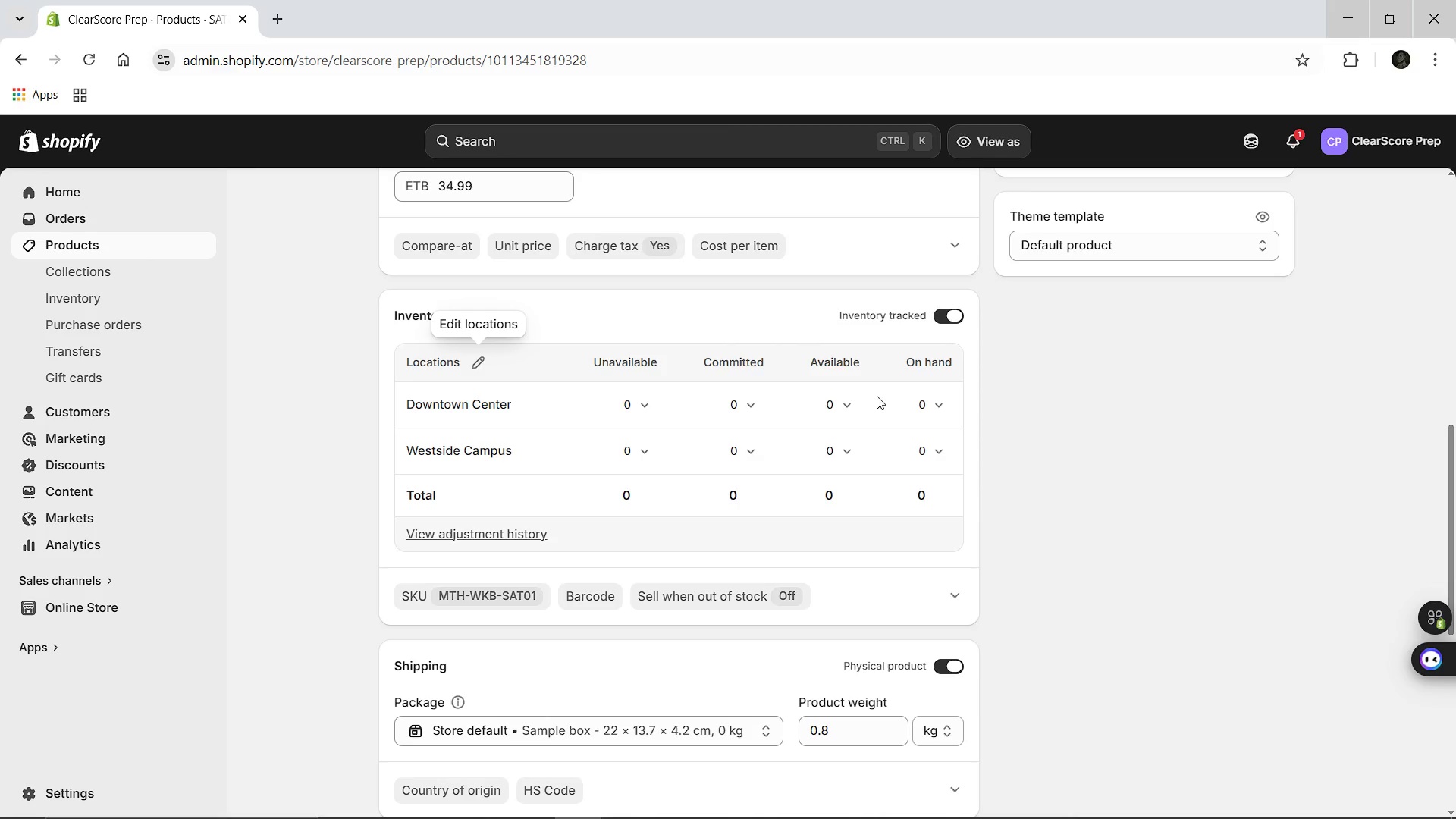 
wait(12.59)
 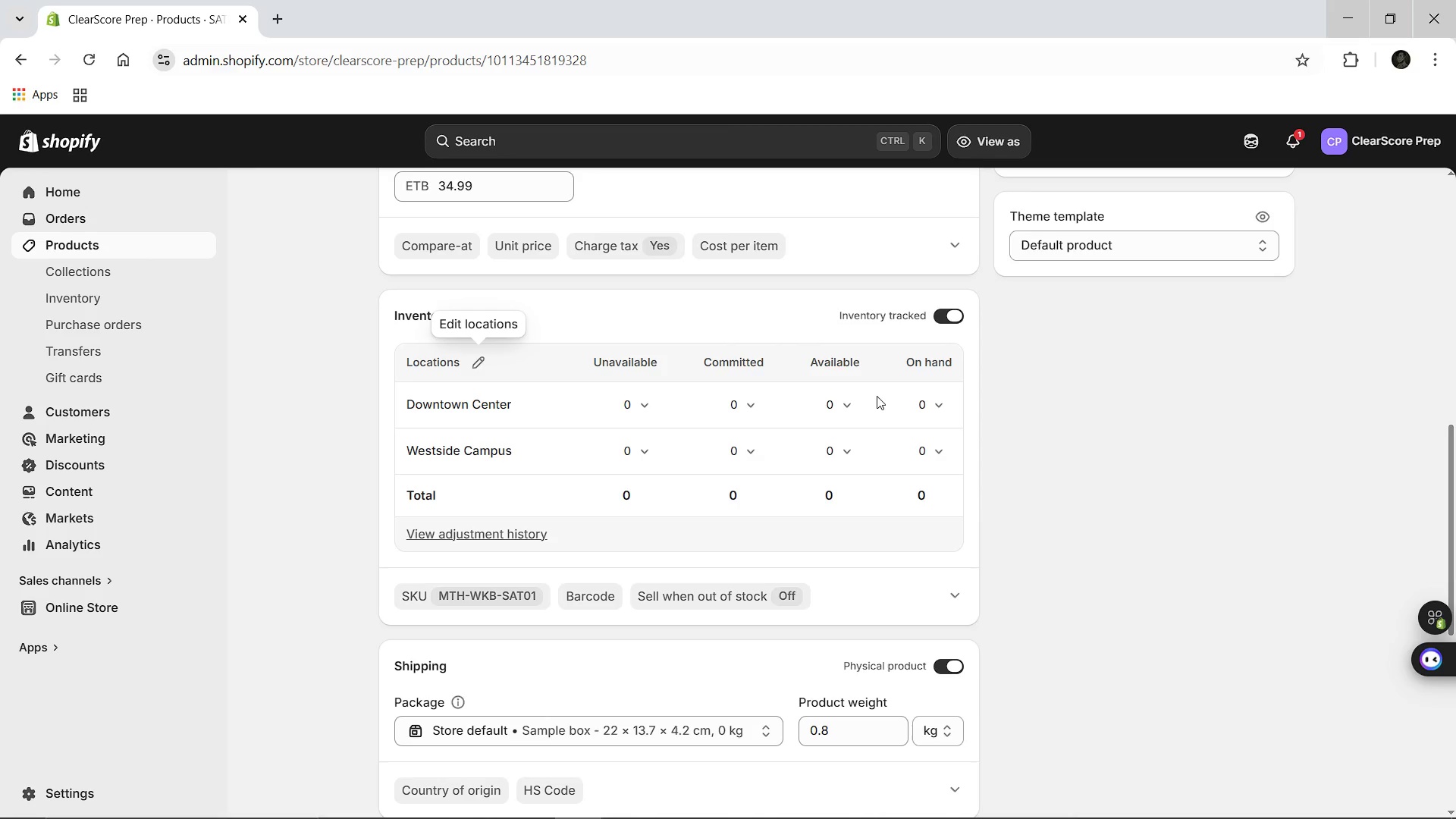 
left_click([830, 404])
 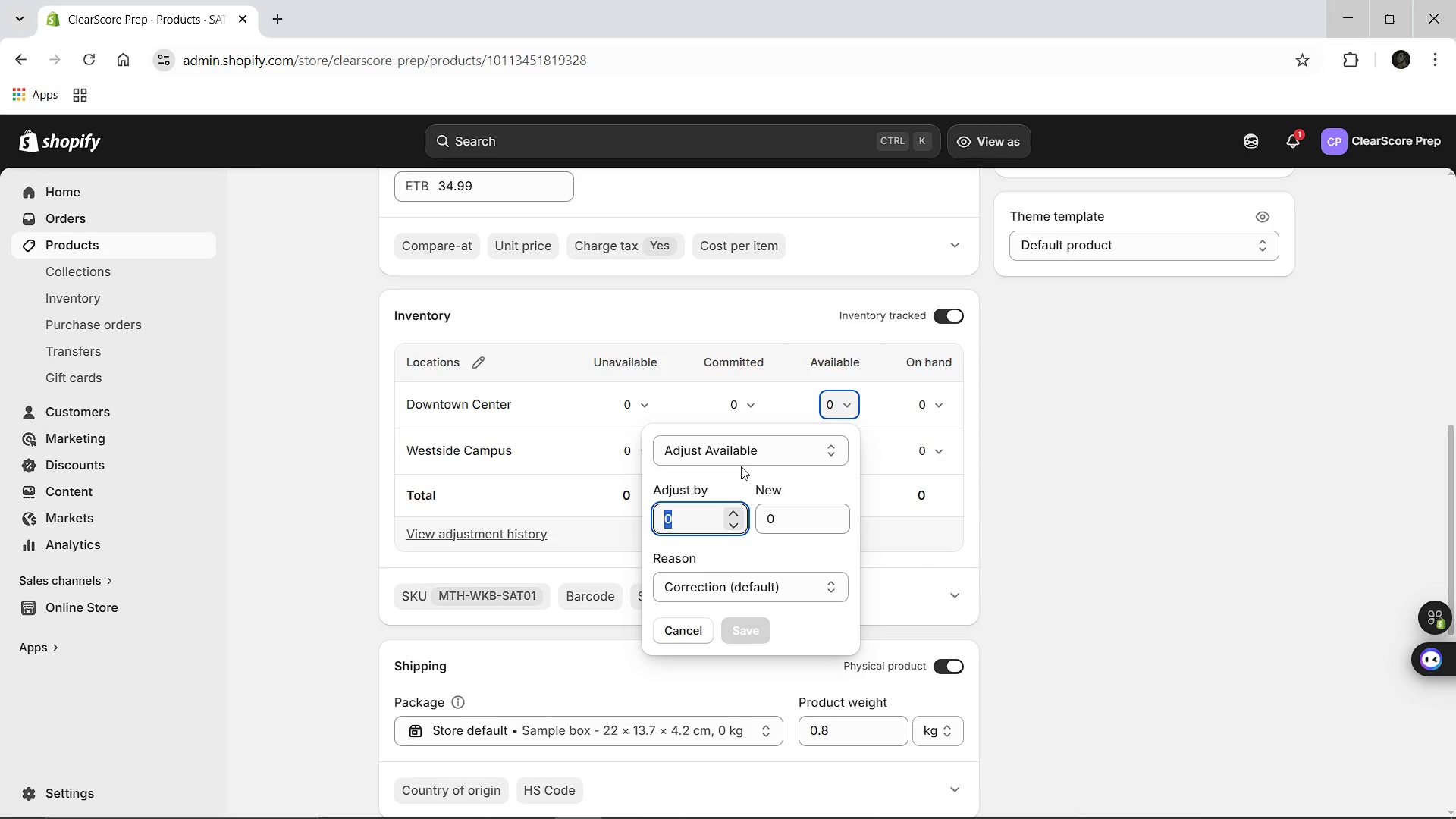 
key(4)
 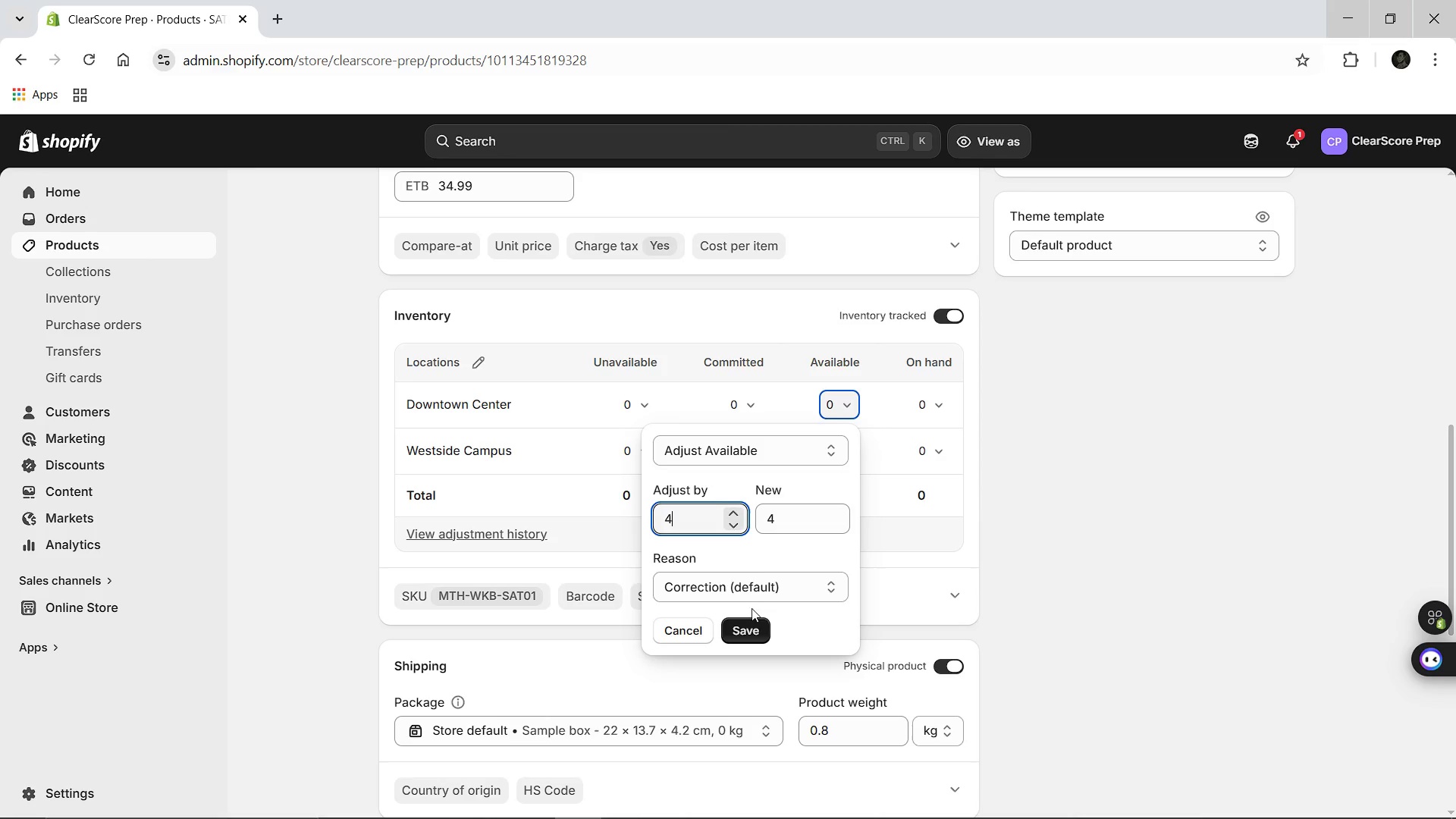 
wait(5.86)
 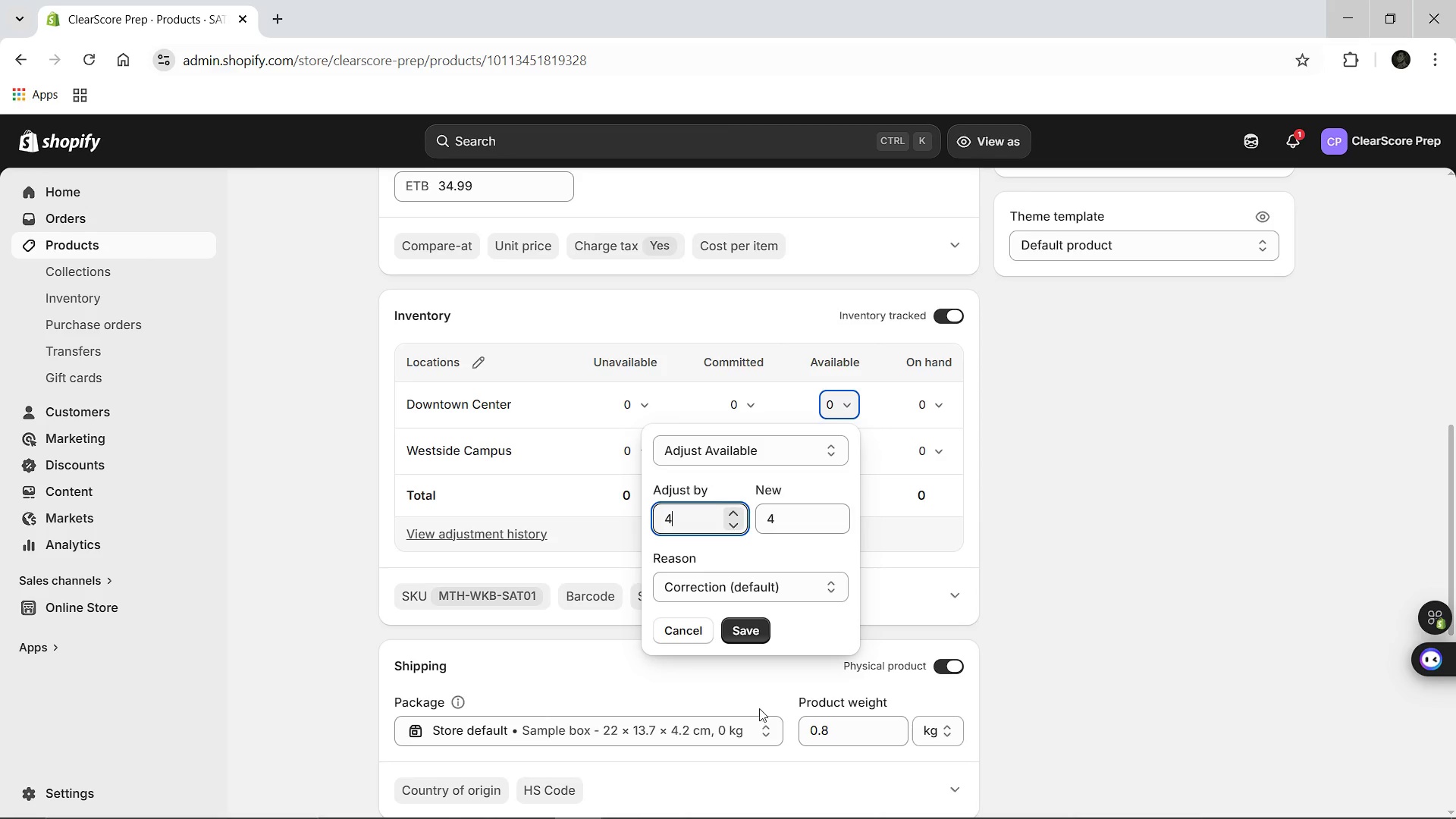 
left_click([744, 629])
 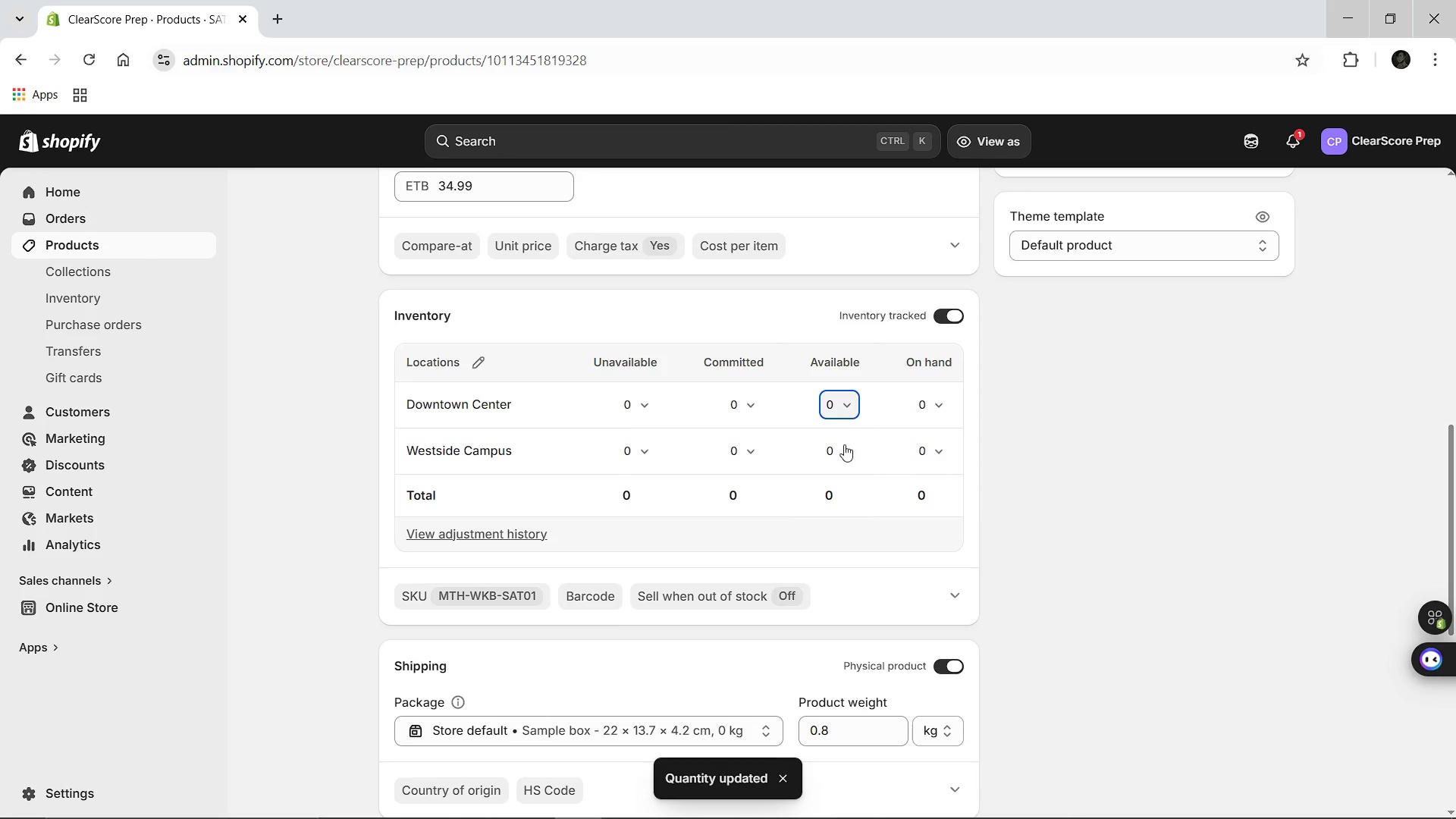 
left_click([826, 453])
 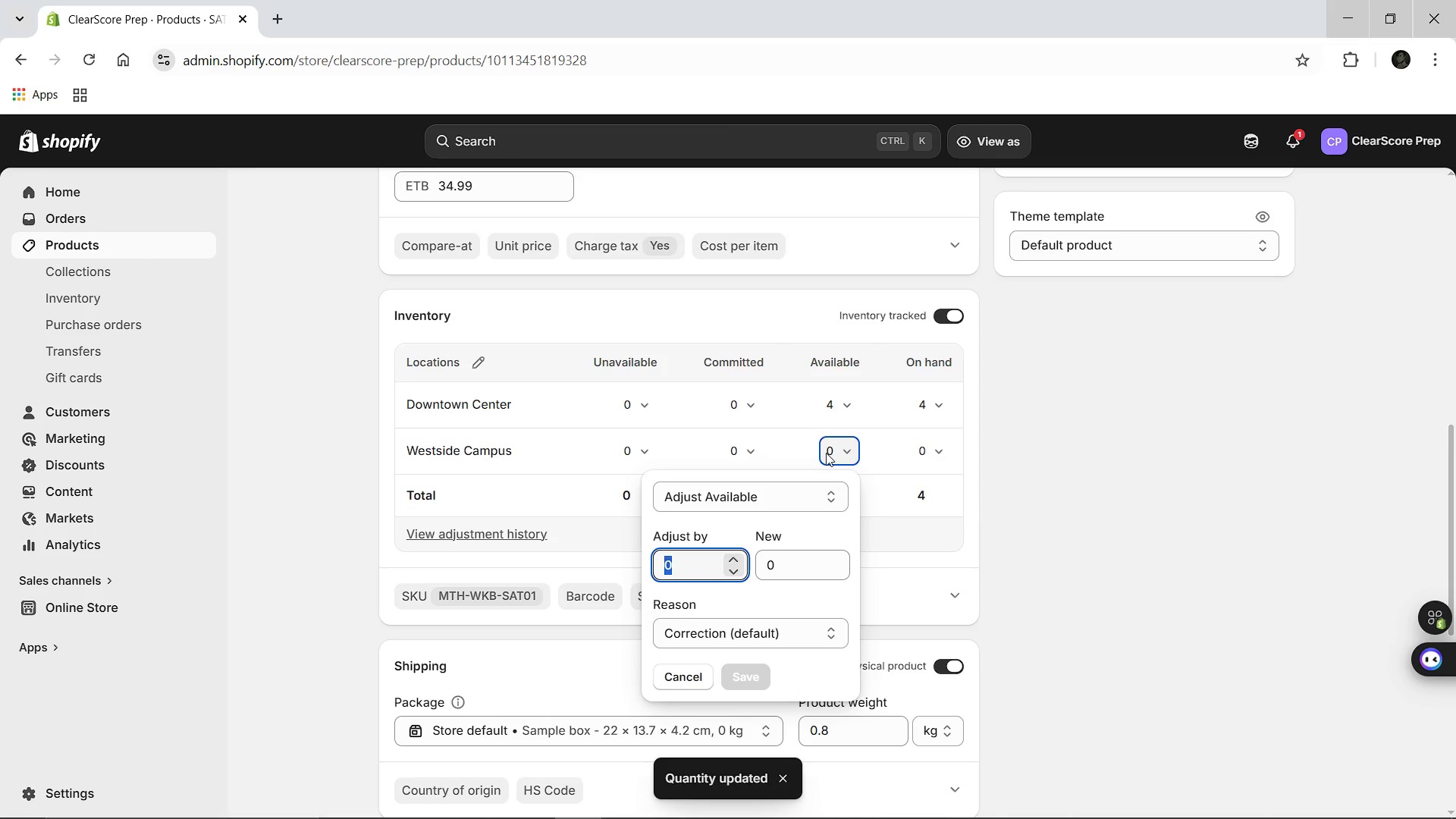 
type(45)
 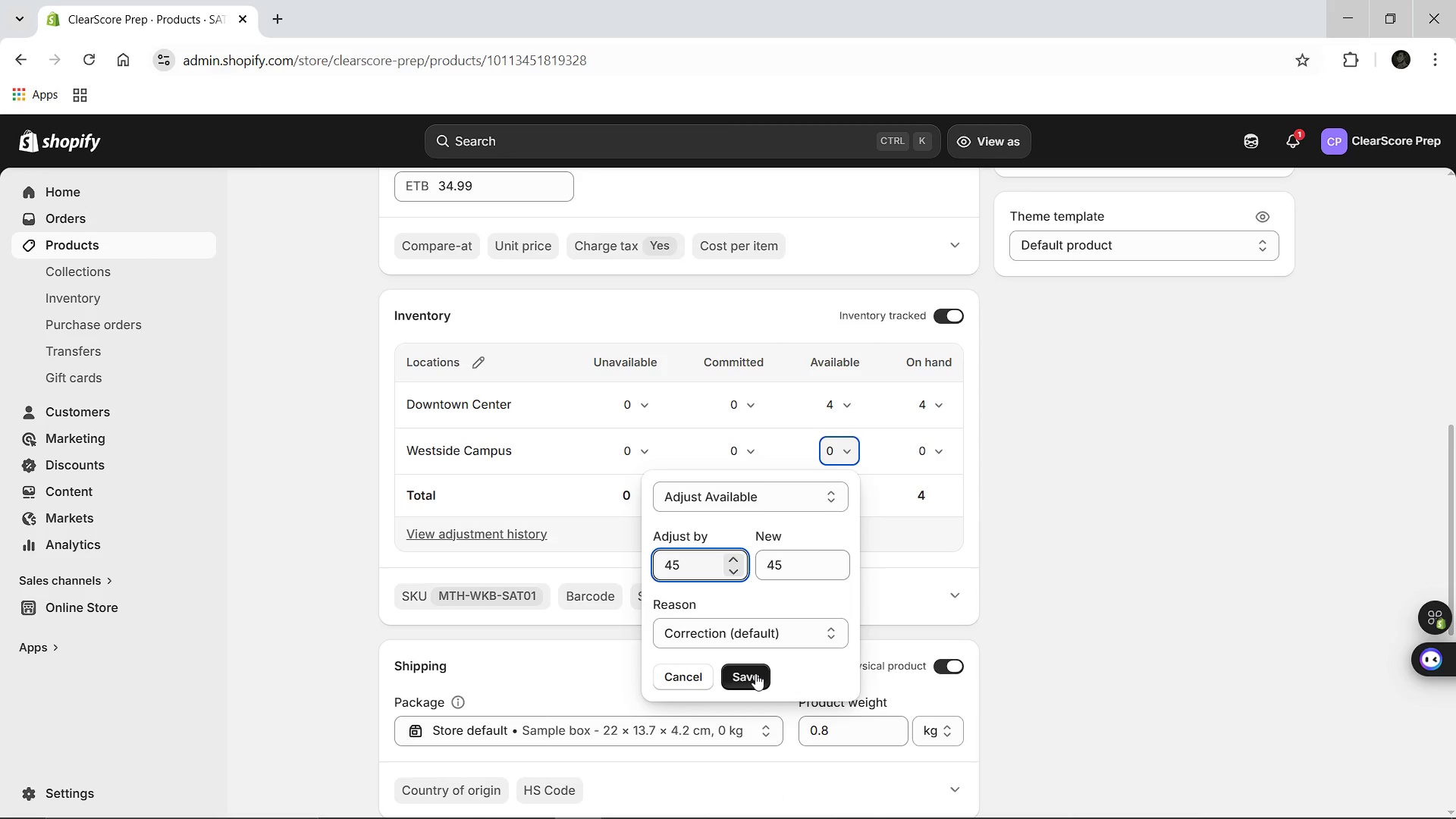 
wait(9.69)
 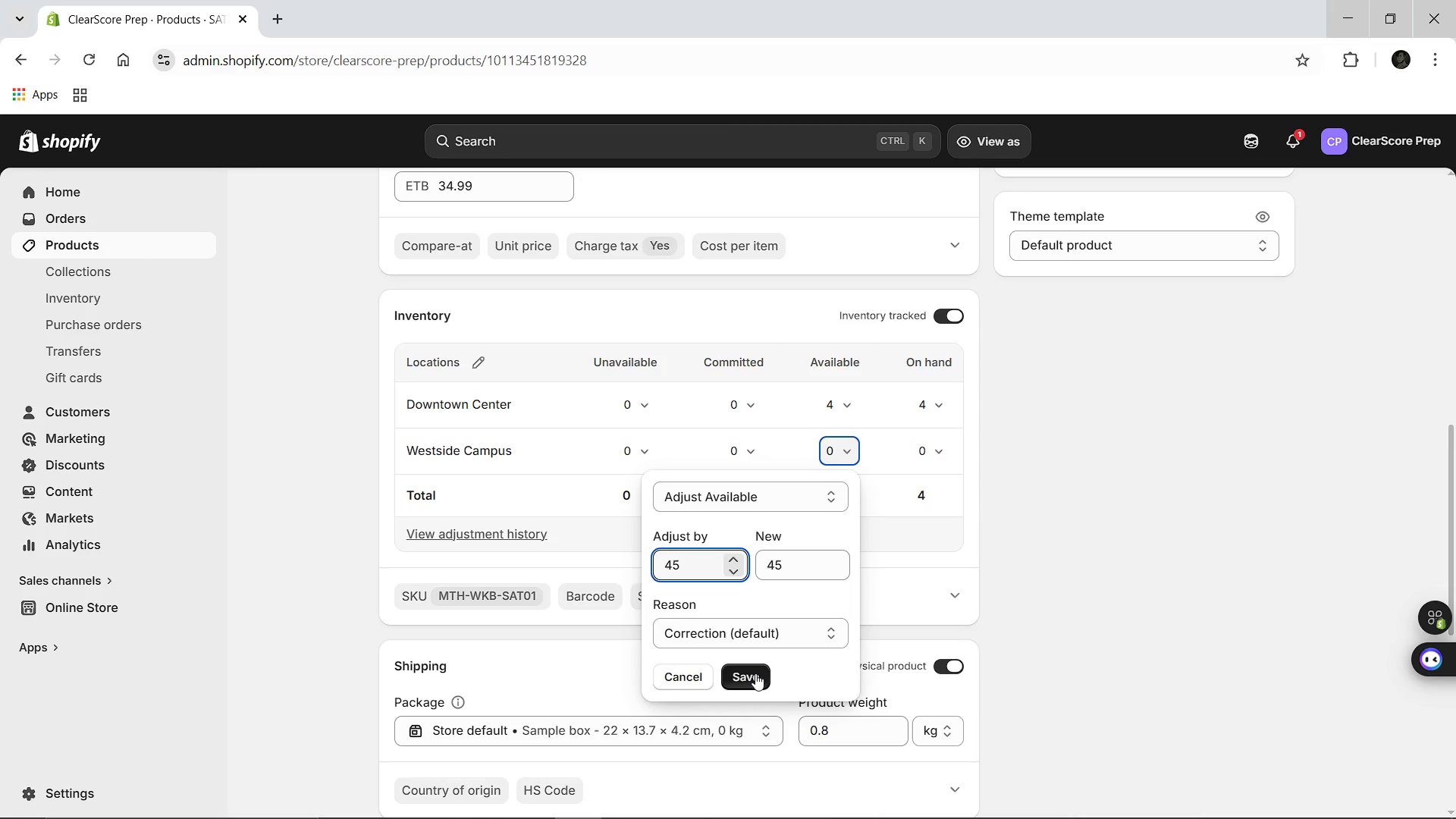 
left_click([757, 680])
 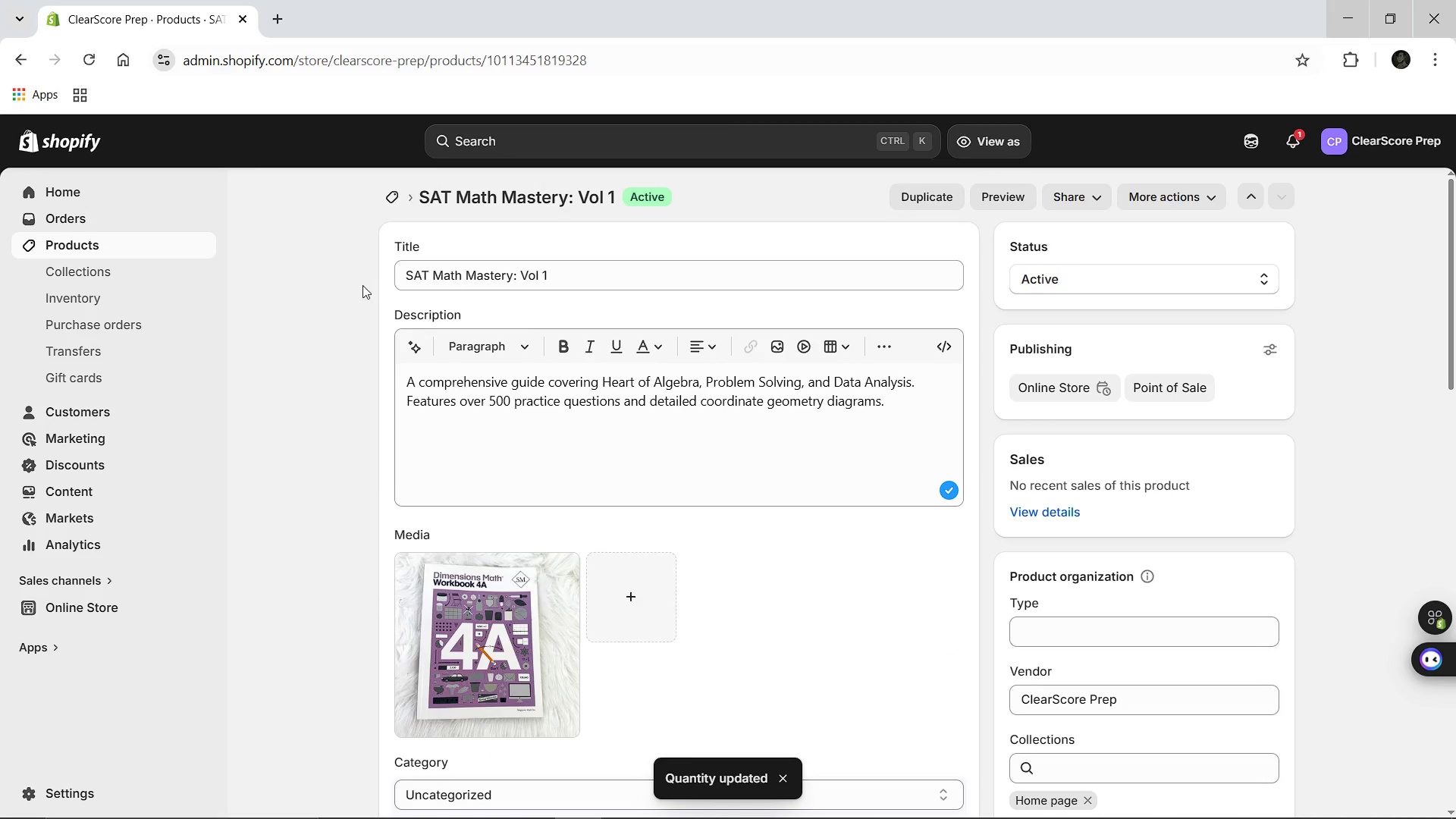 
wait(5.89)
 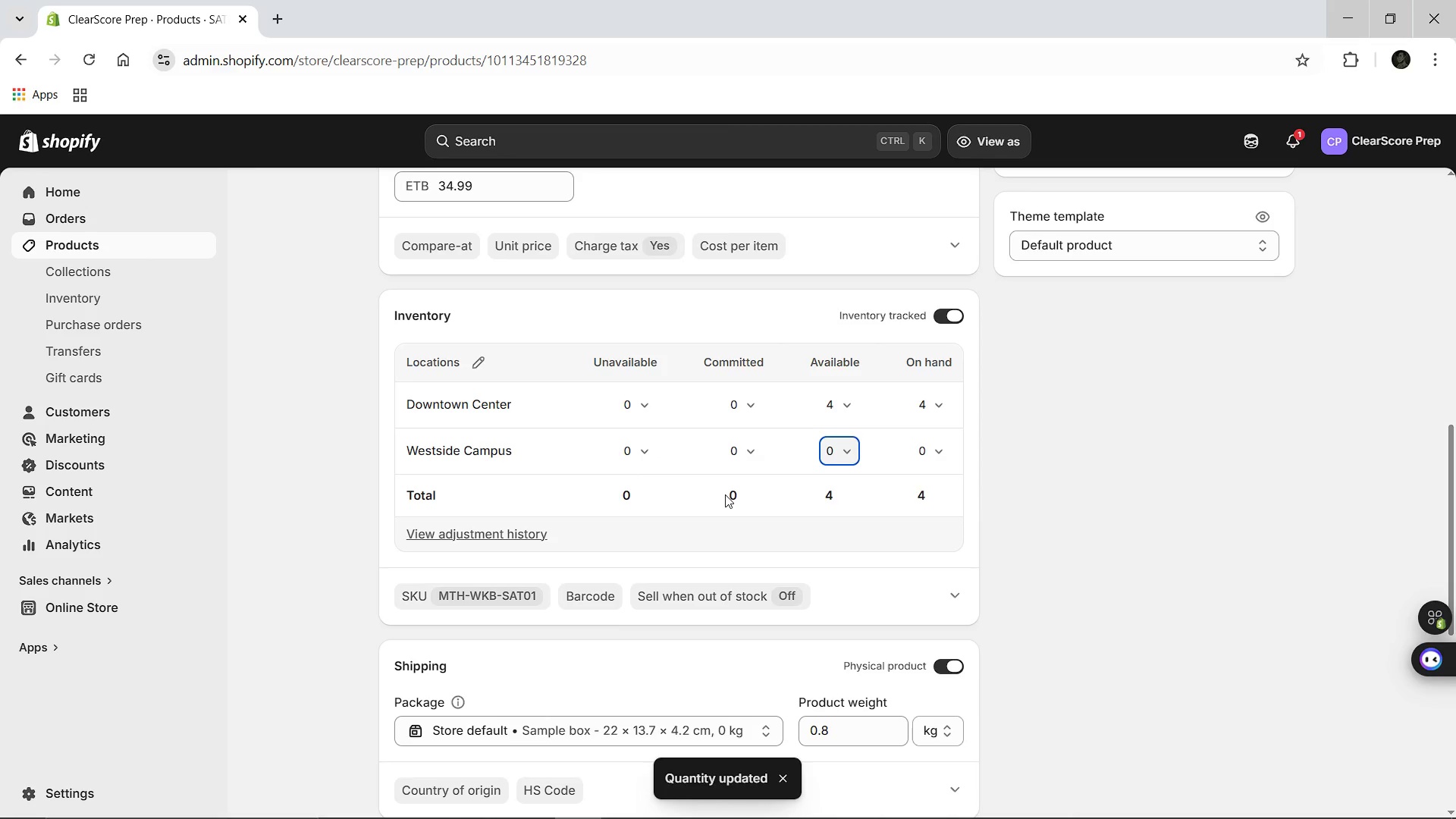 
left_click([394, 194])
 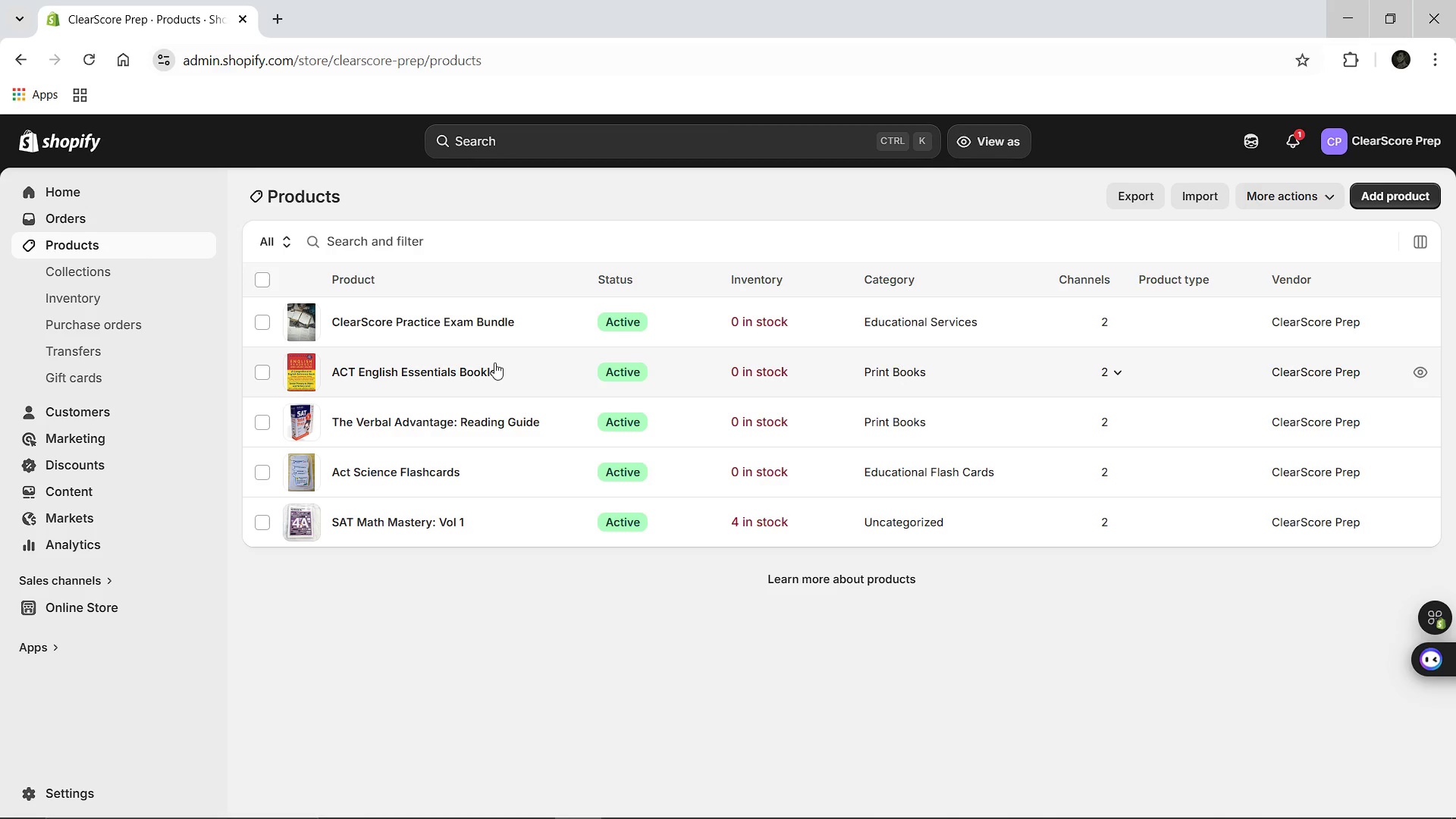 
left_click([400, 466])
 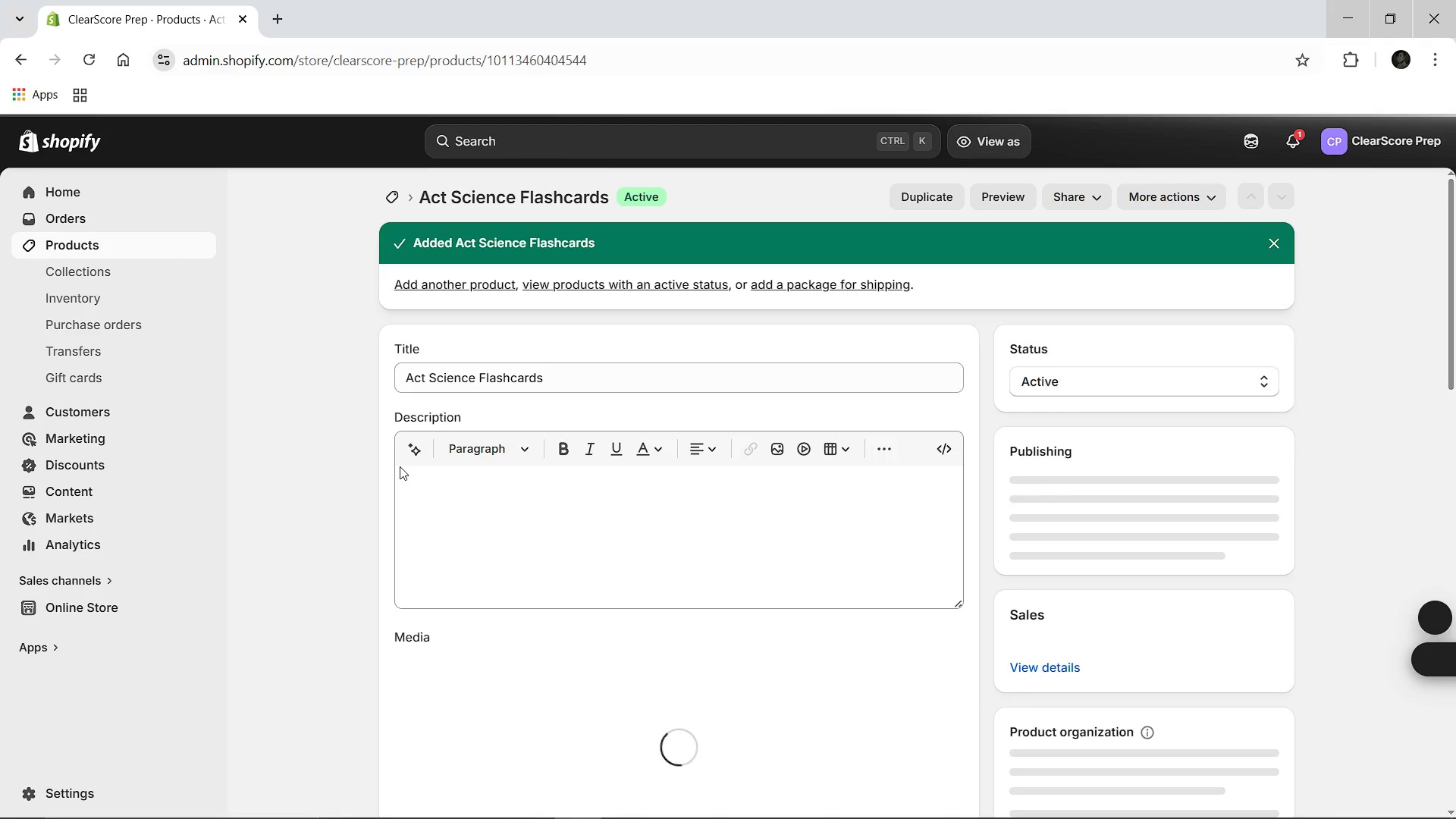 
wait(8.05)
 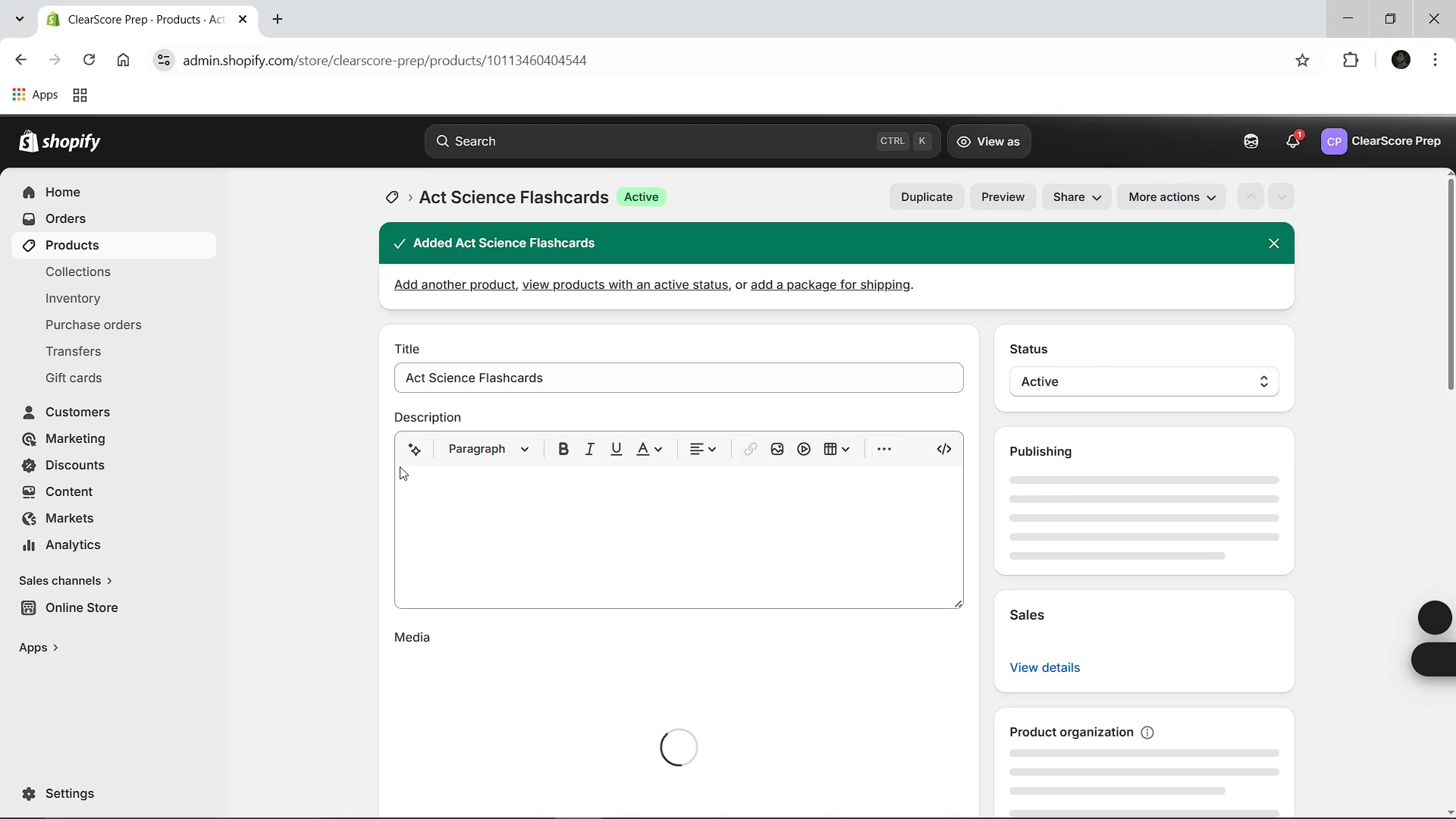 
left_click([475, 584])
 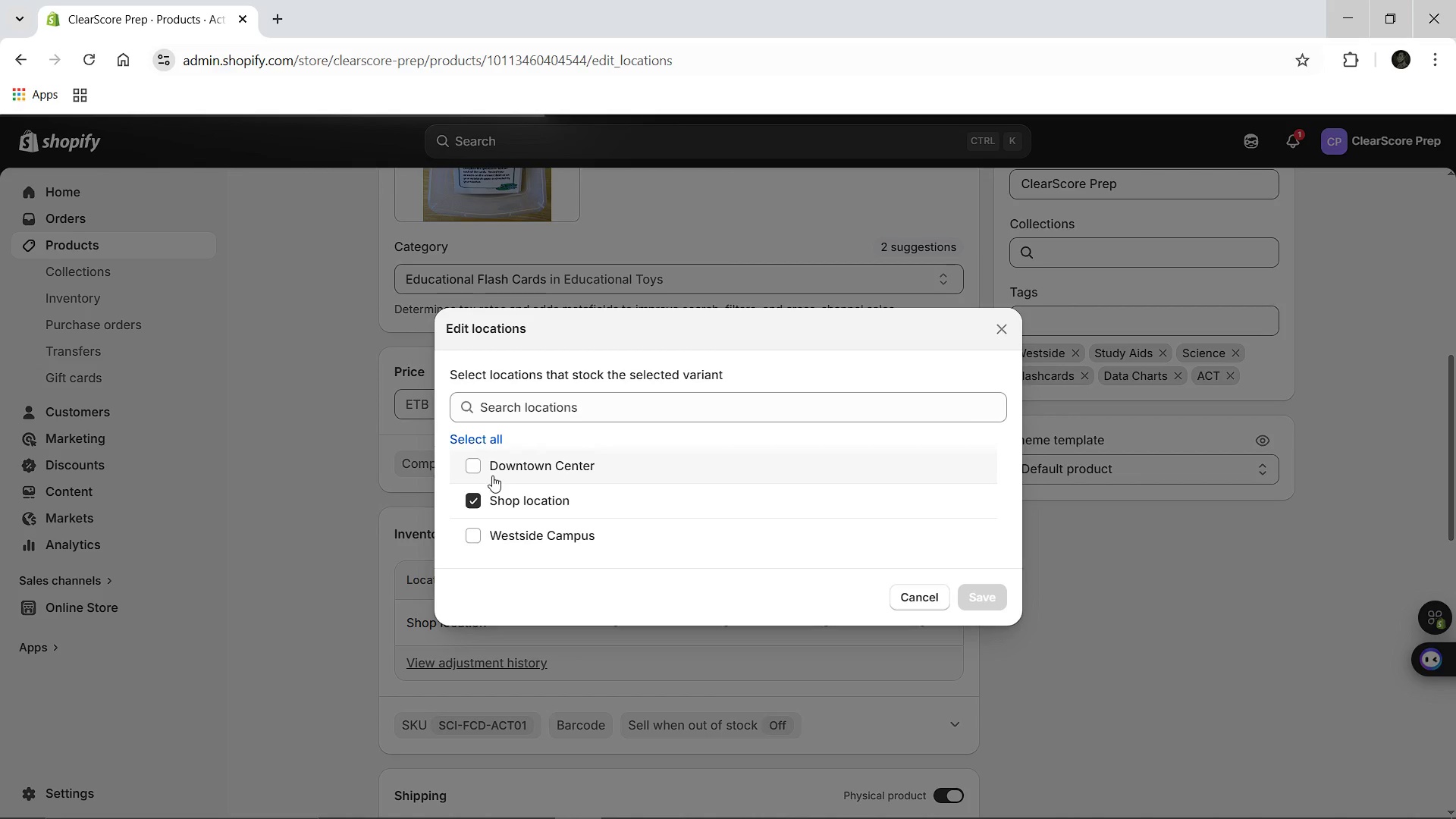 
left_click([475, 465])
 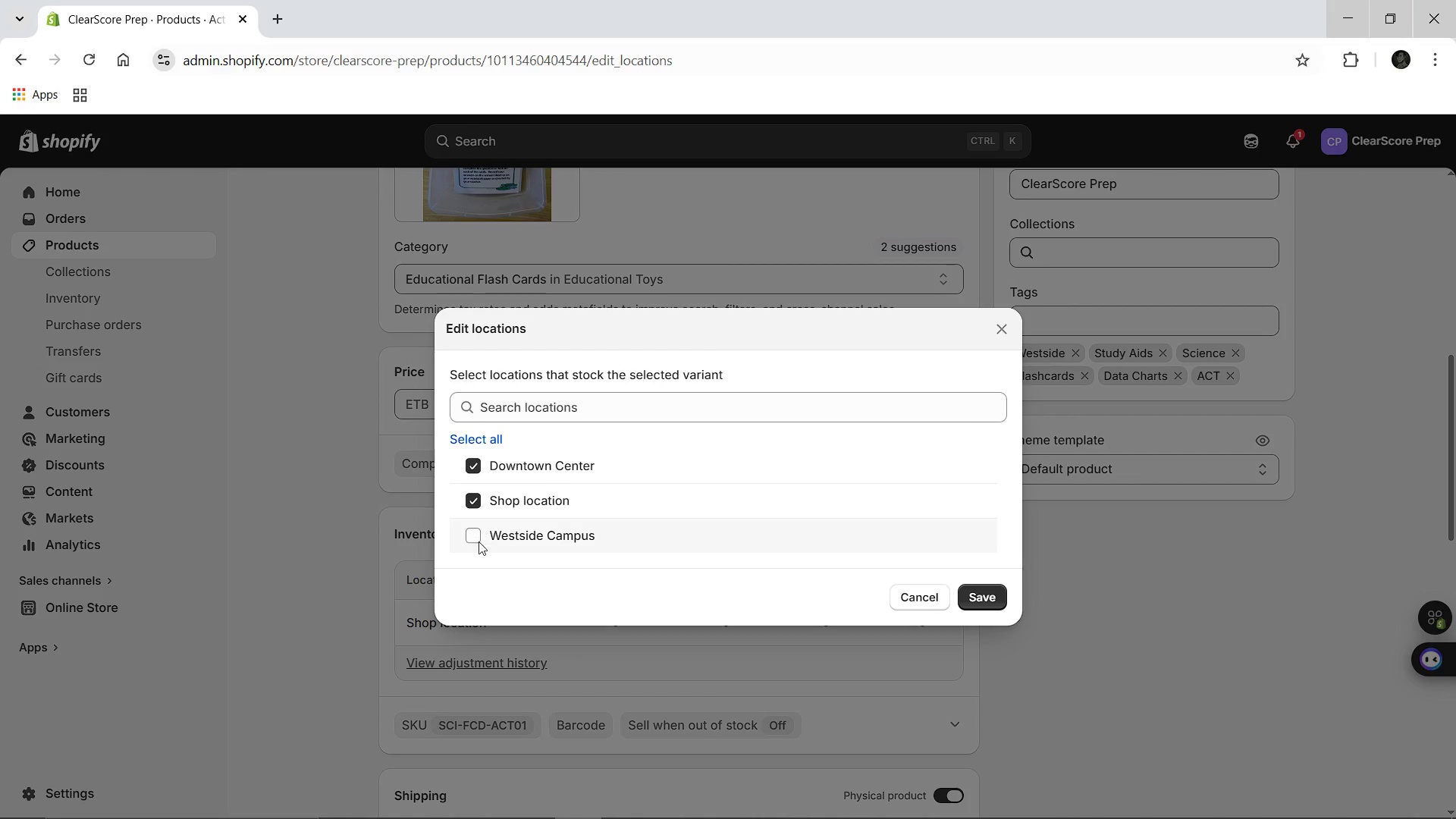 
left_click([479, 542])
 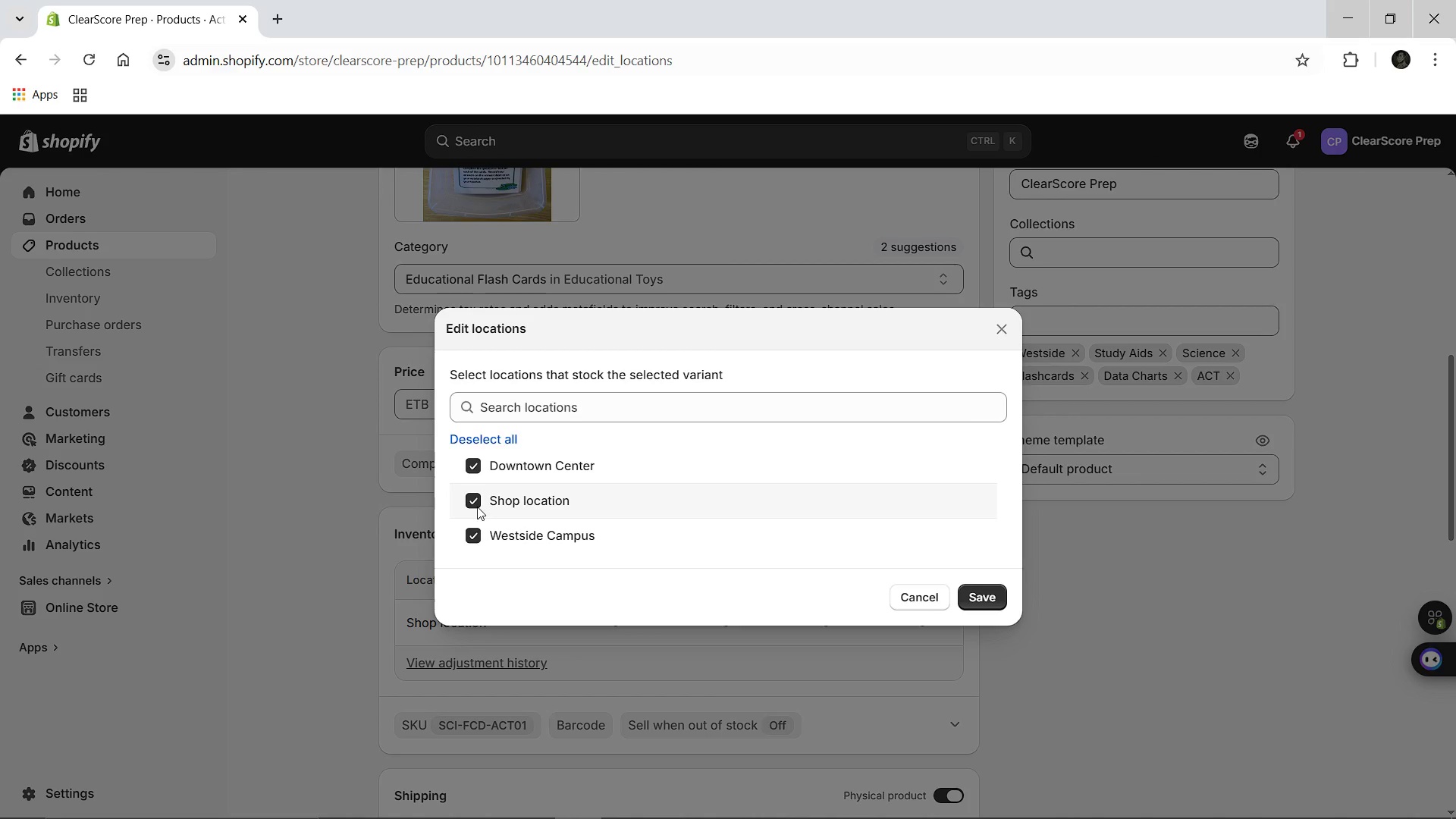 
left_click([477, 507])
 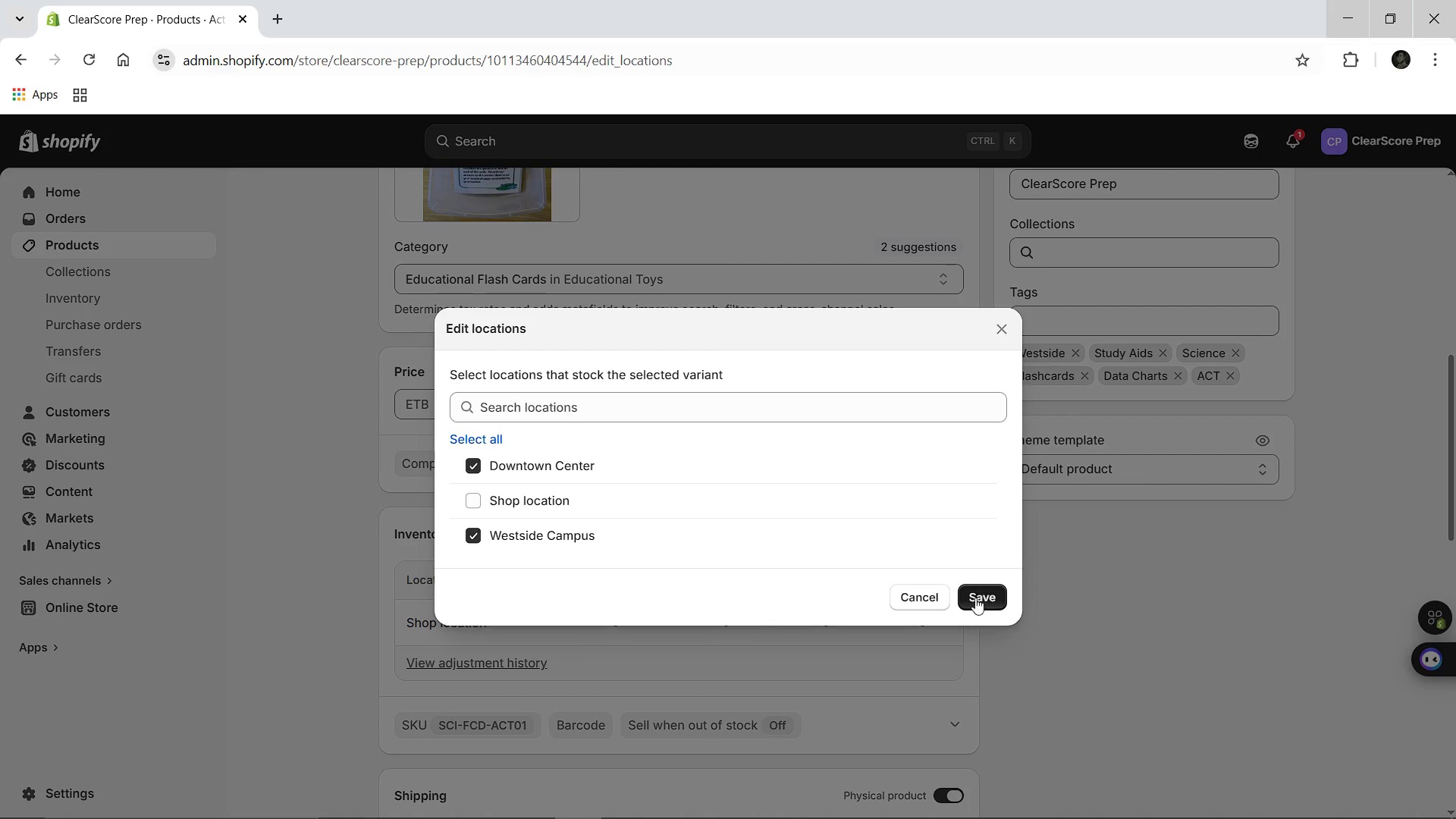 
left_click([975, 588])
 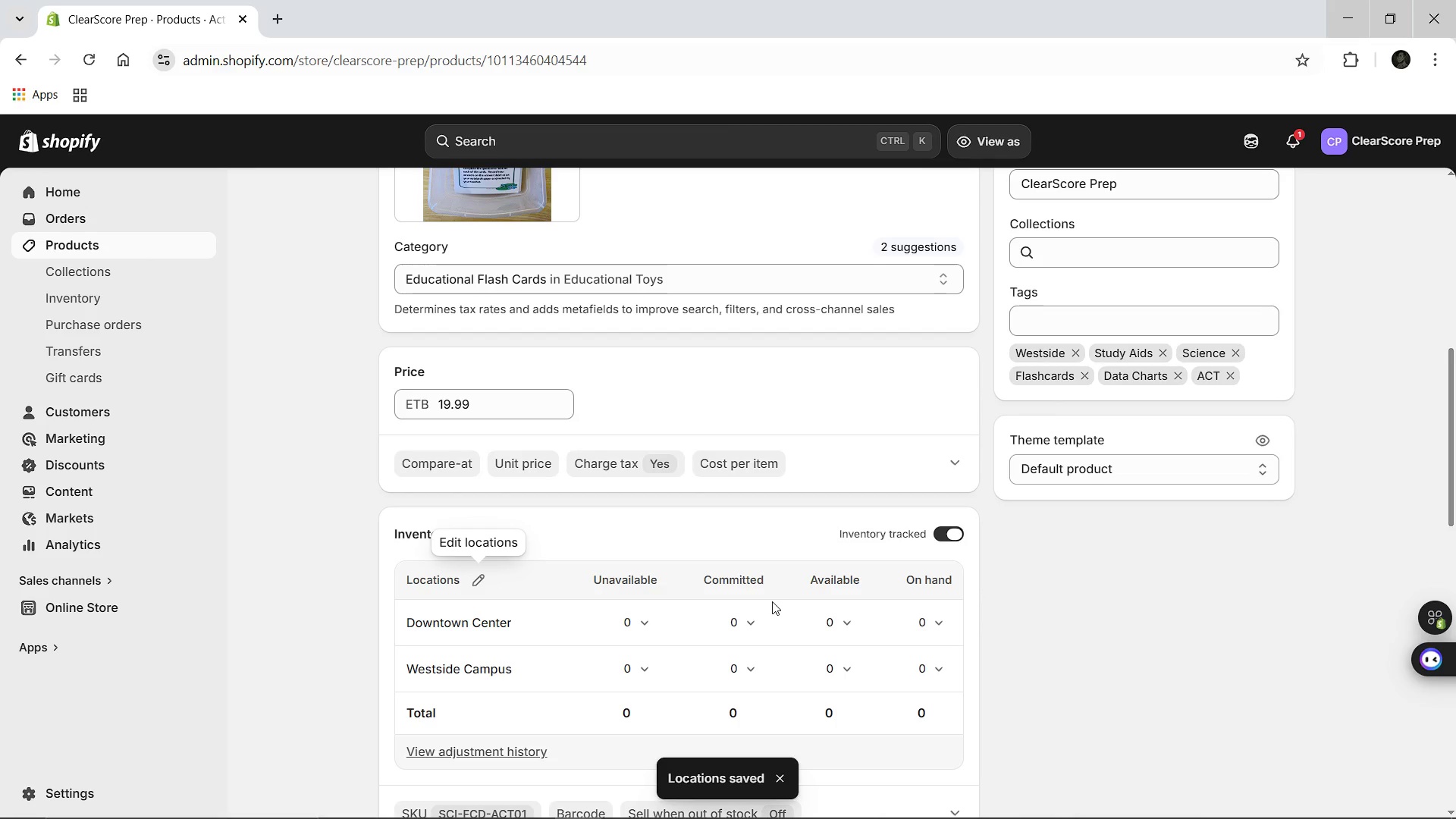 
wait(5.08)
 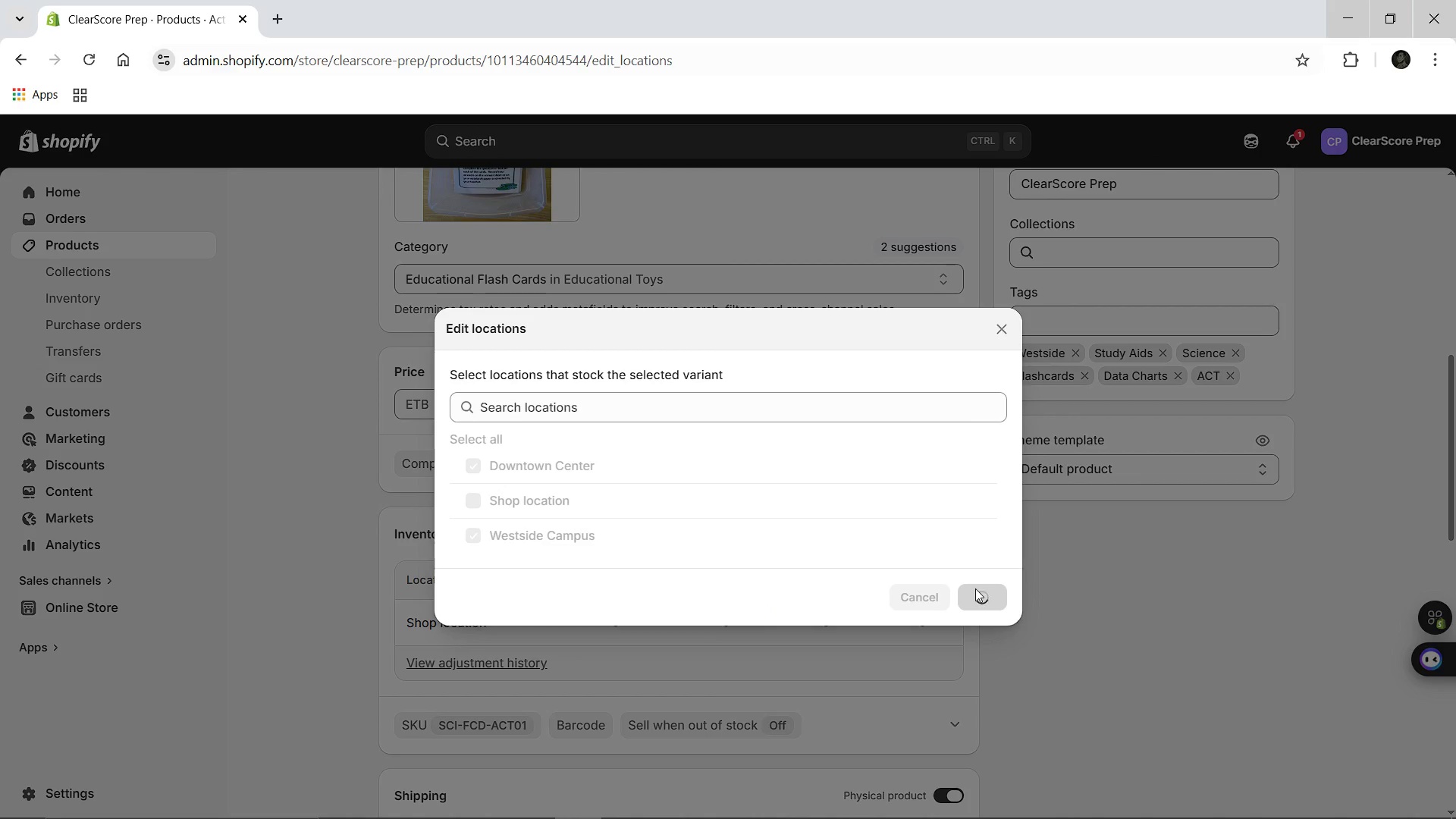 
left_click([824, 617])
 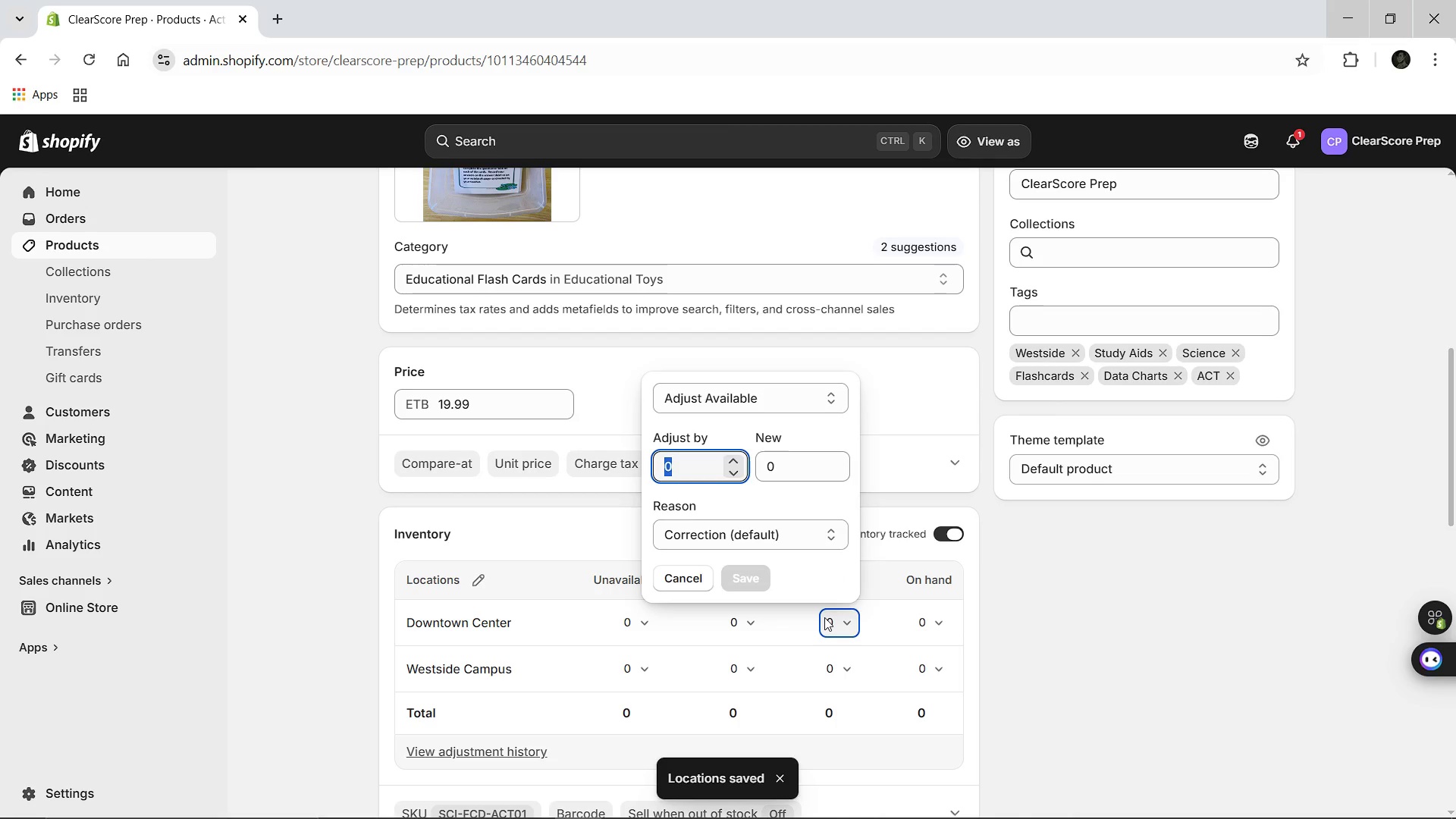 
type(30)
 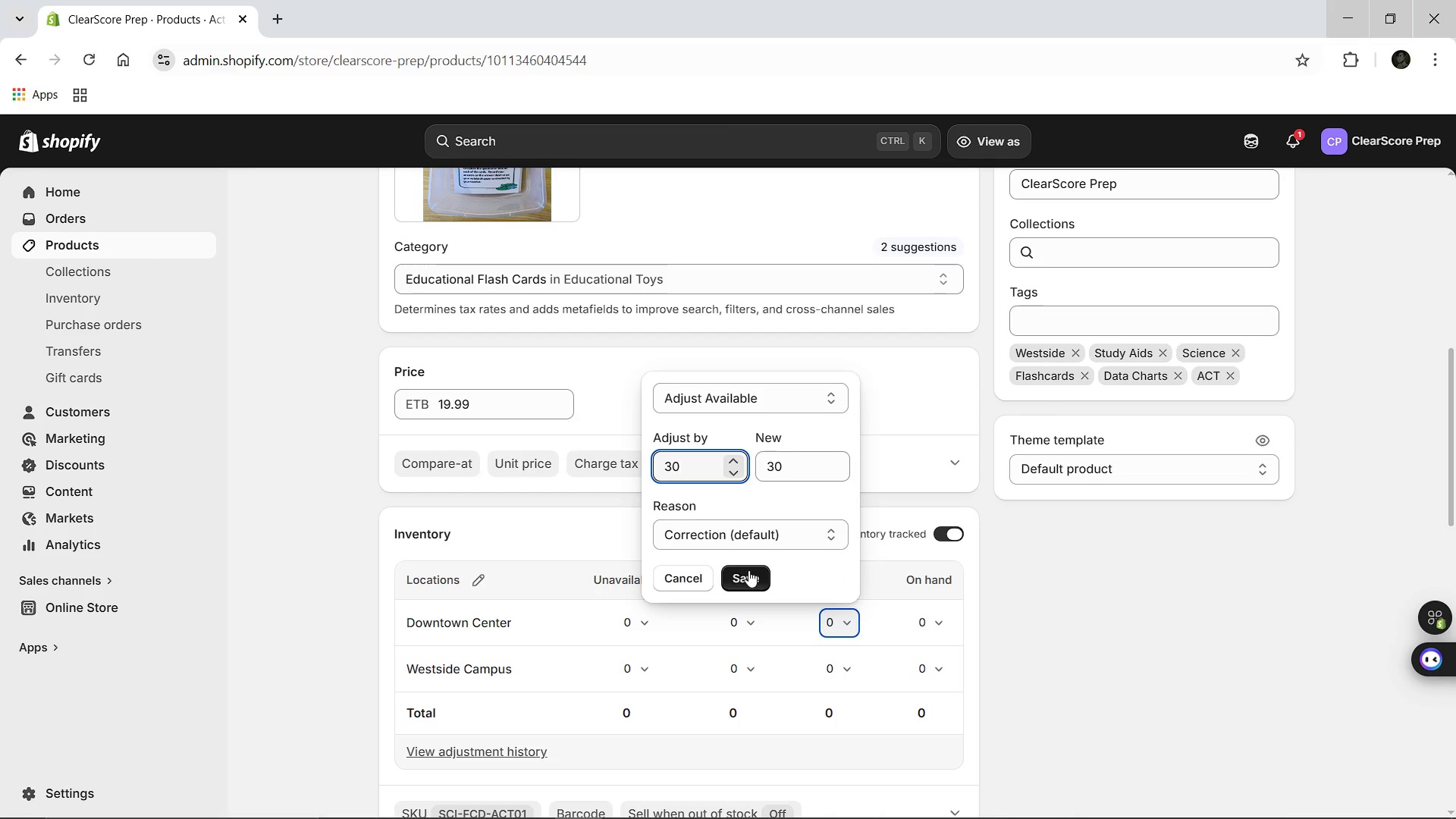 
left_click([748, 570])
 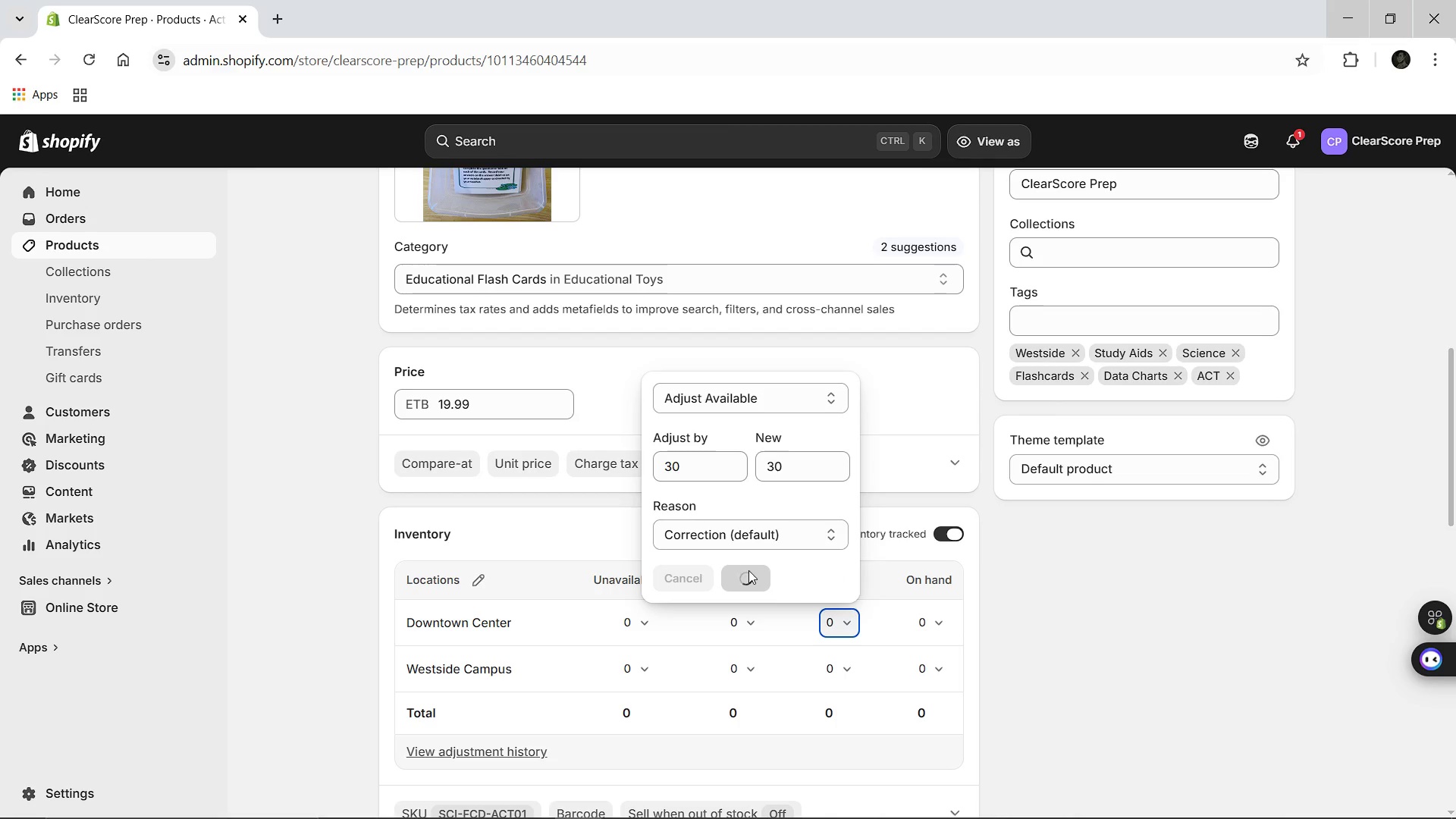 
mouse_move([792, 576])
 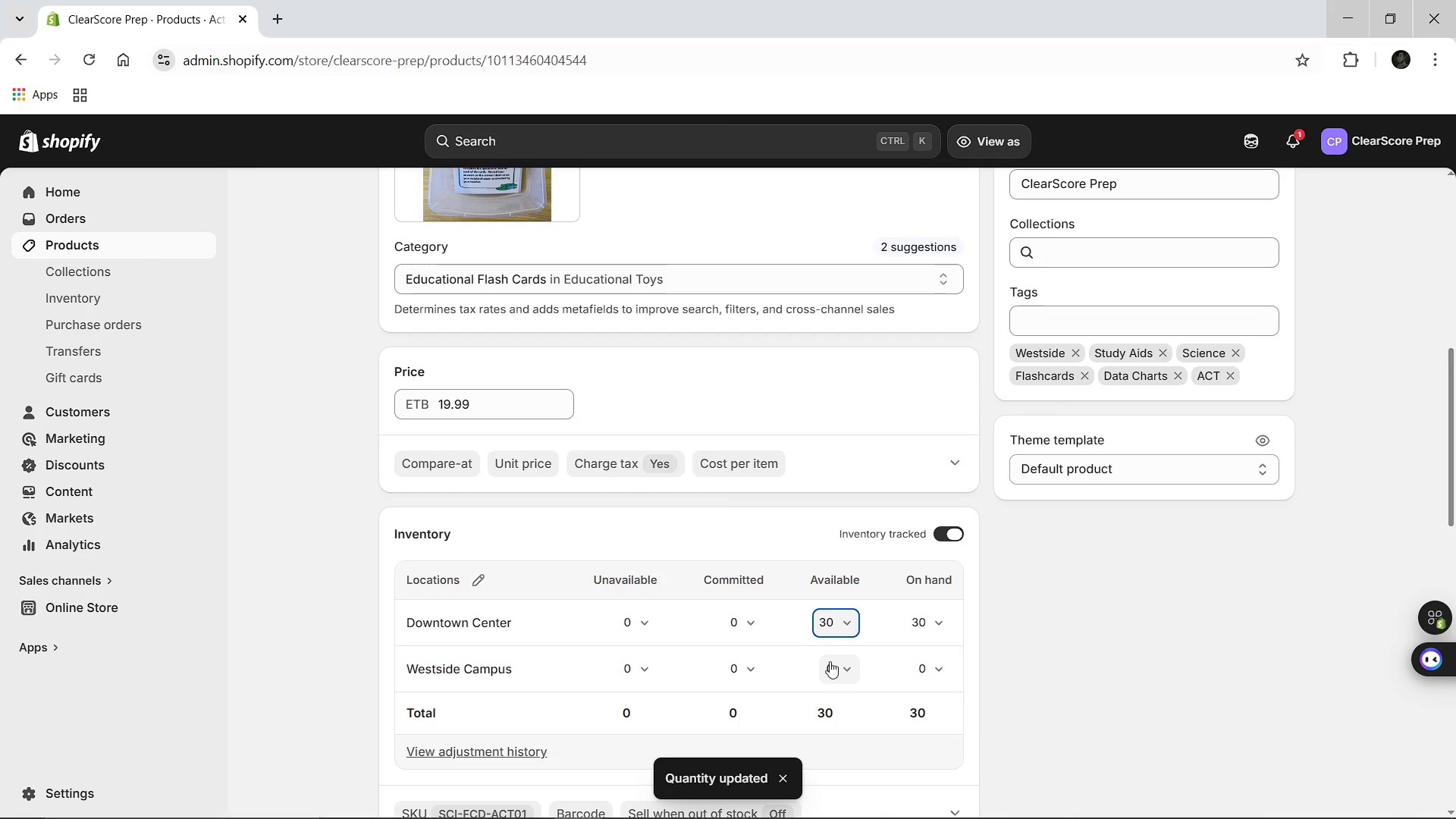 
left_click([830, 661])
 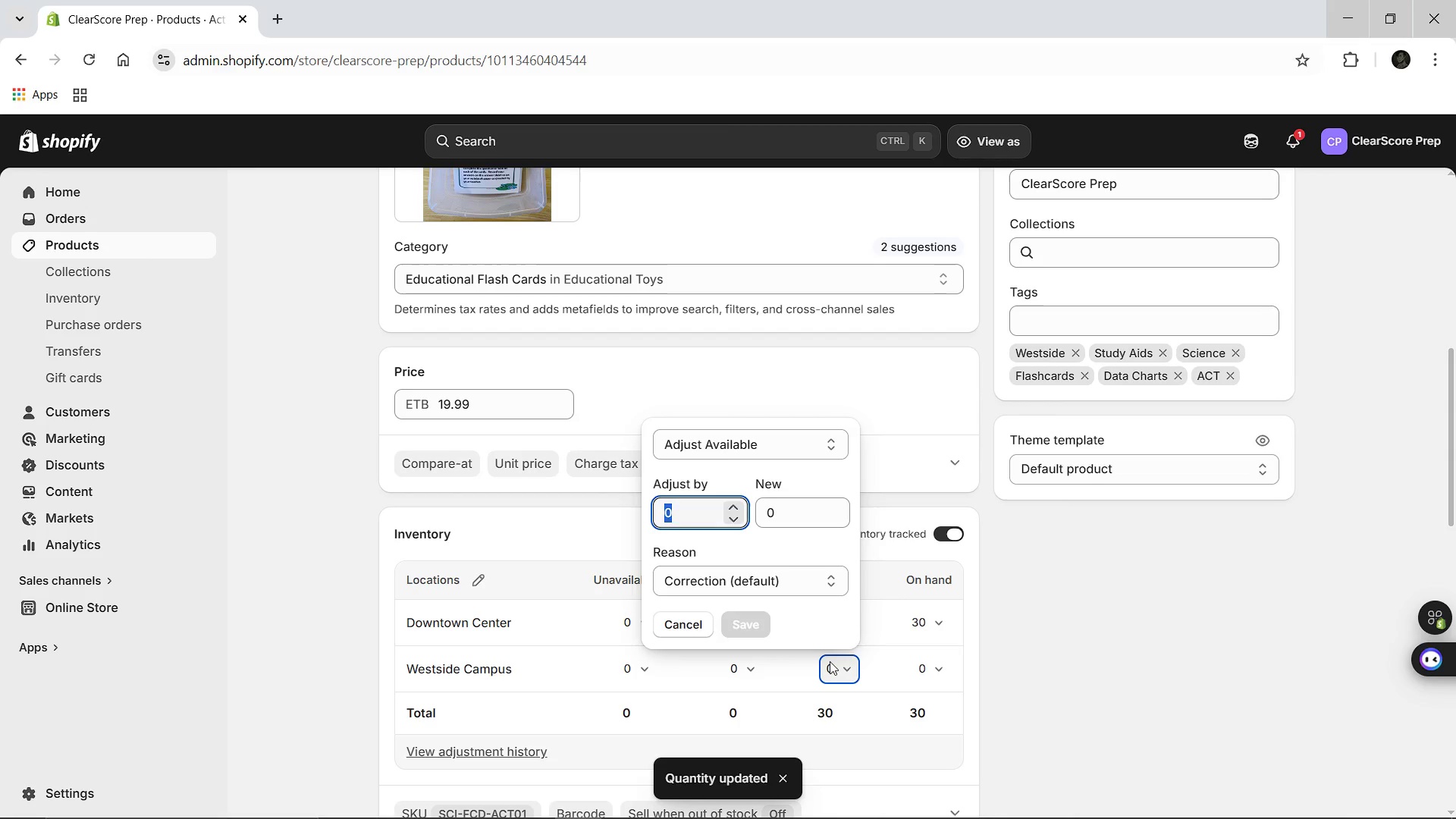 
type(12)
 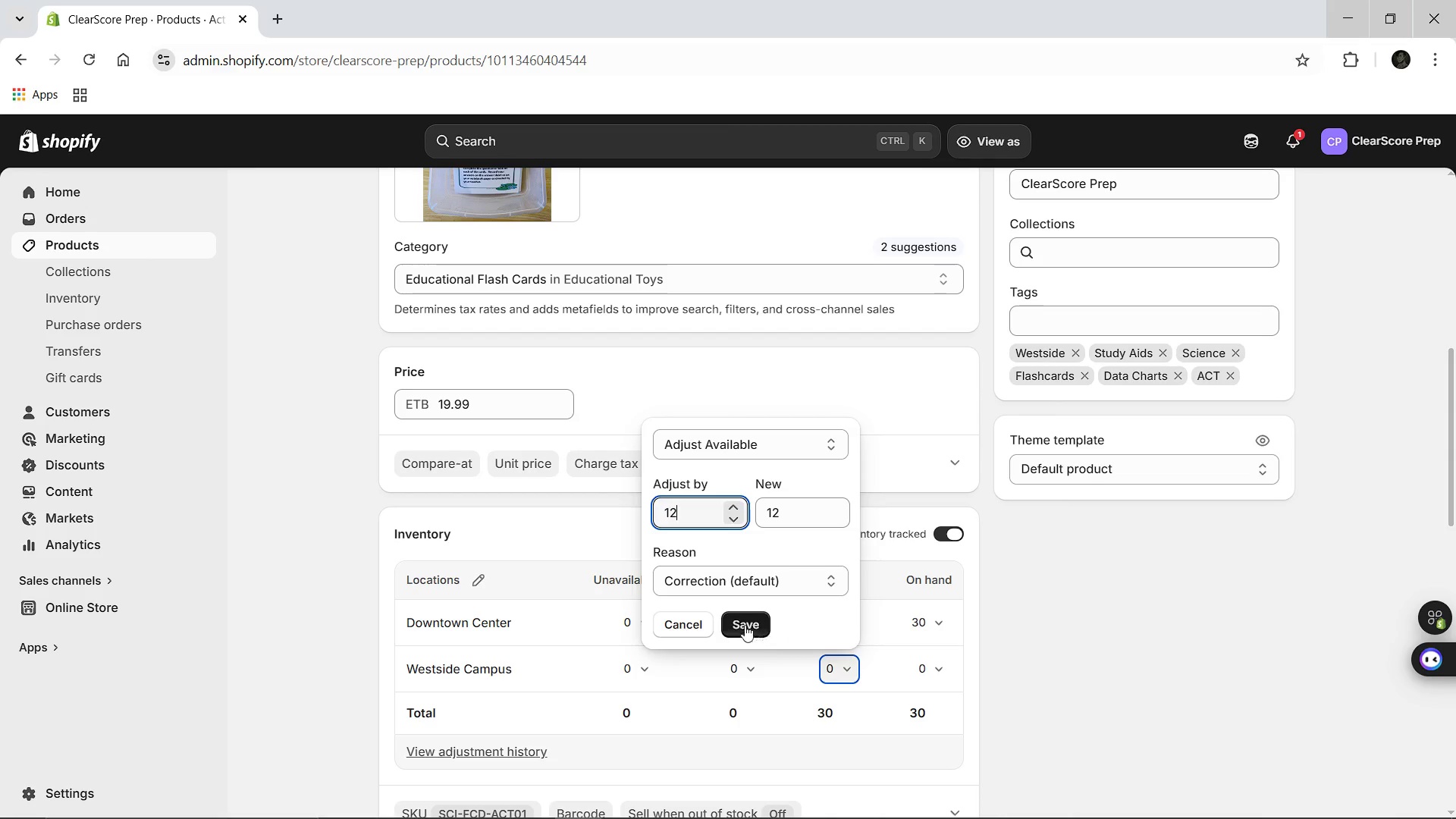 
left_click([744, 623])
 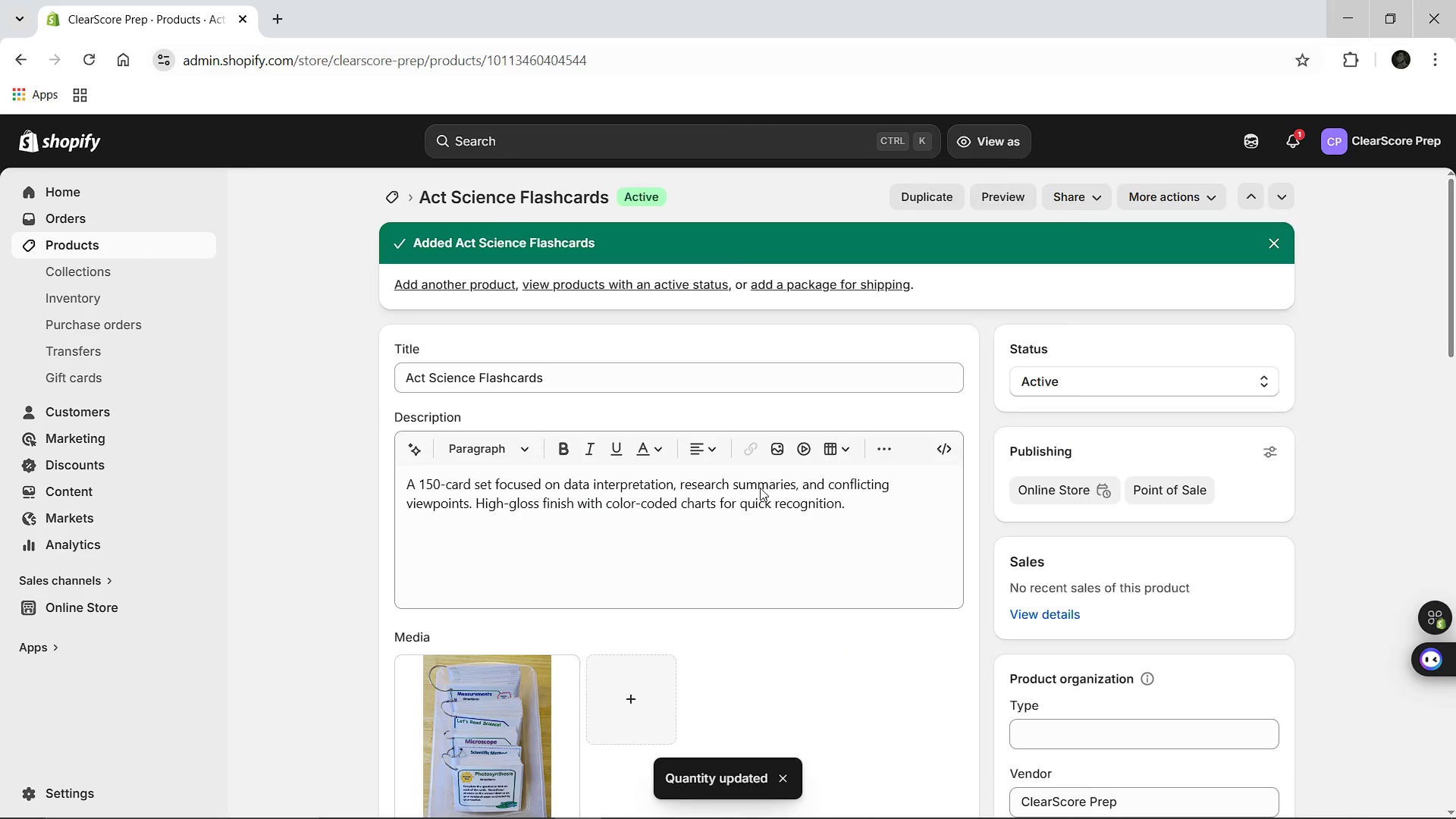 
wait(5.83)
 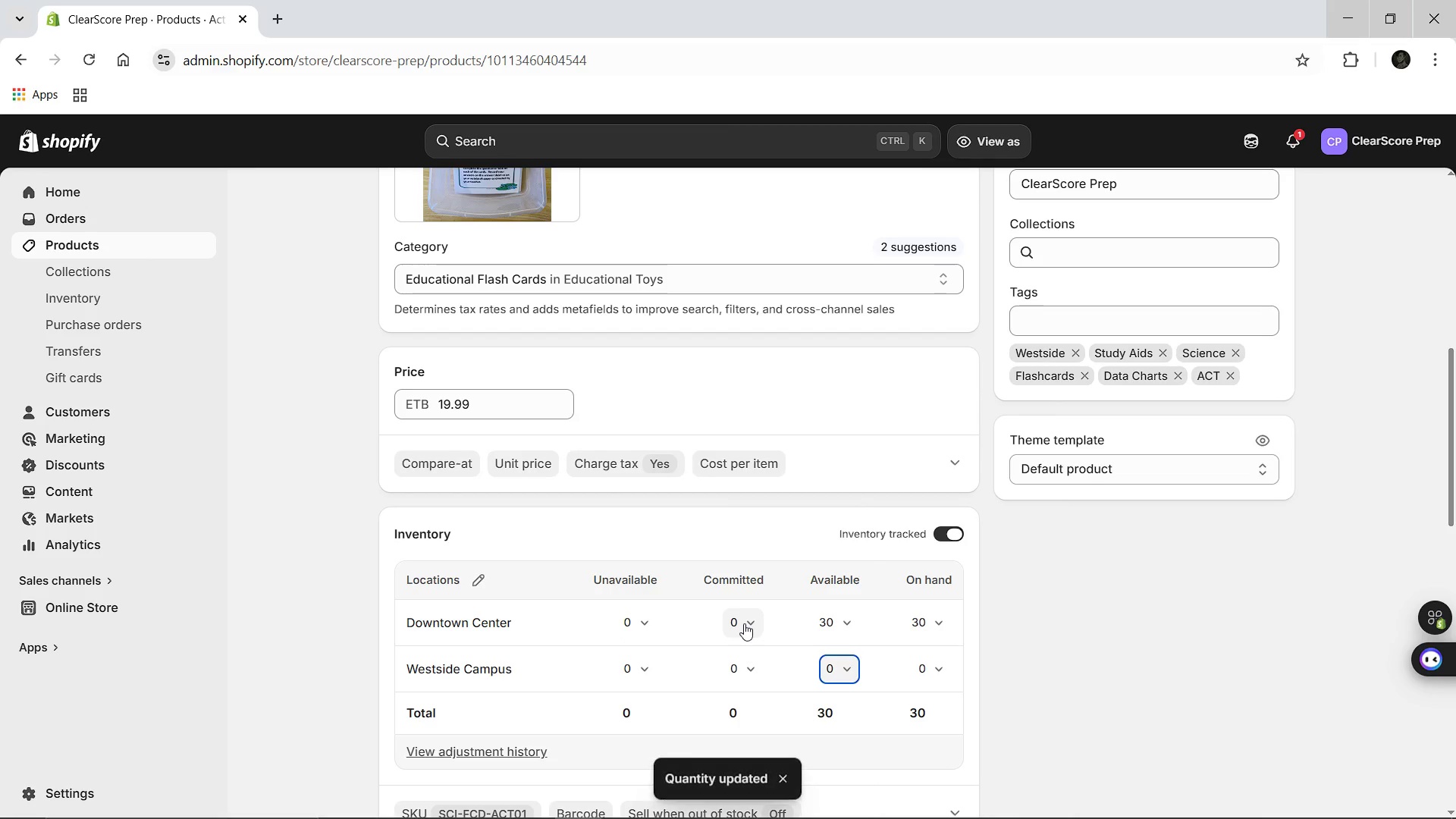 
left_click([392, 186])
 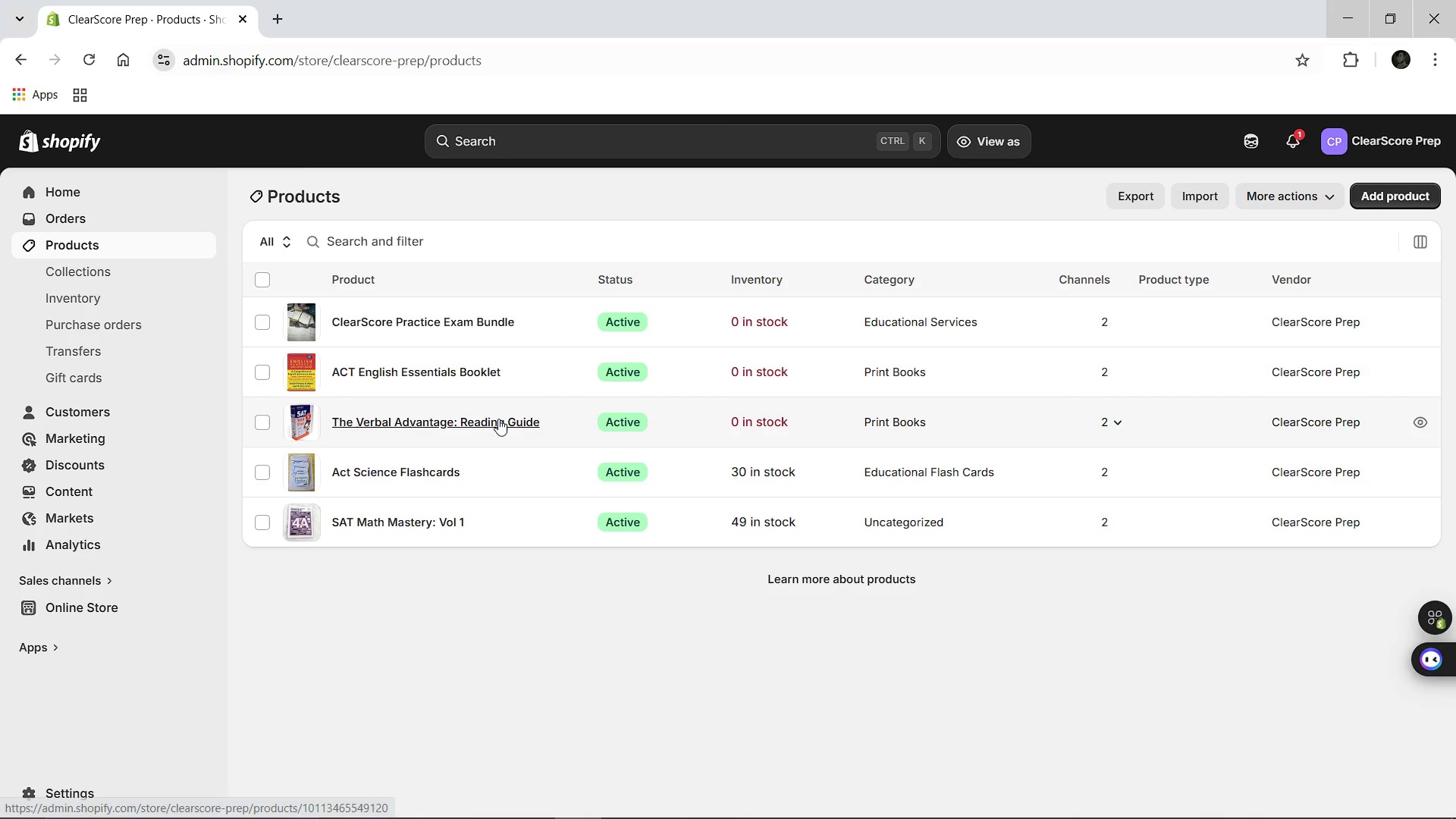 
left_click([444, 419])
 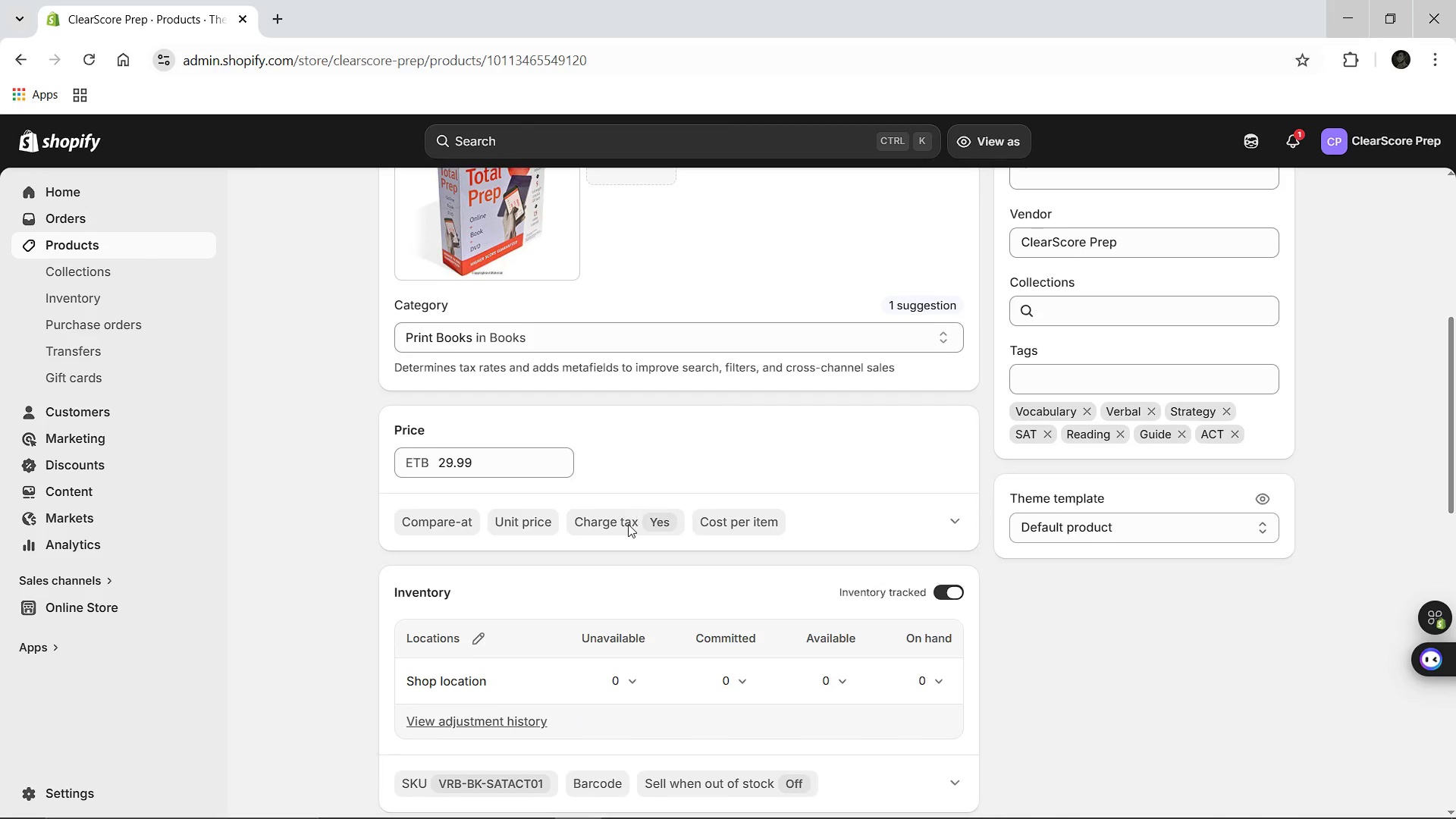 
wait(15.06)
 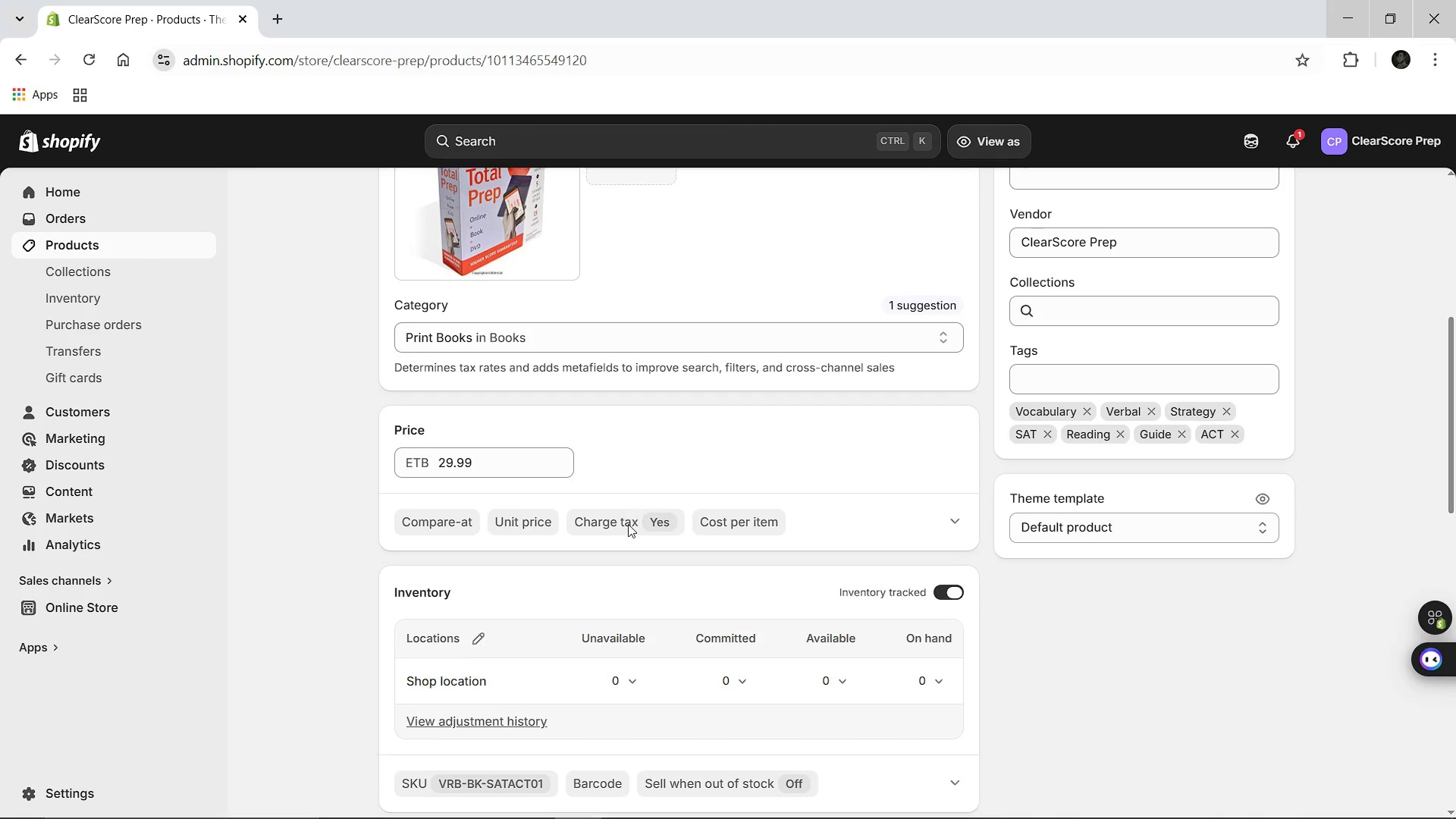 
left_click([473, 472])
 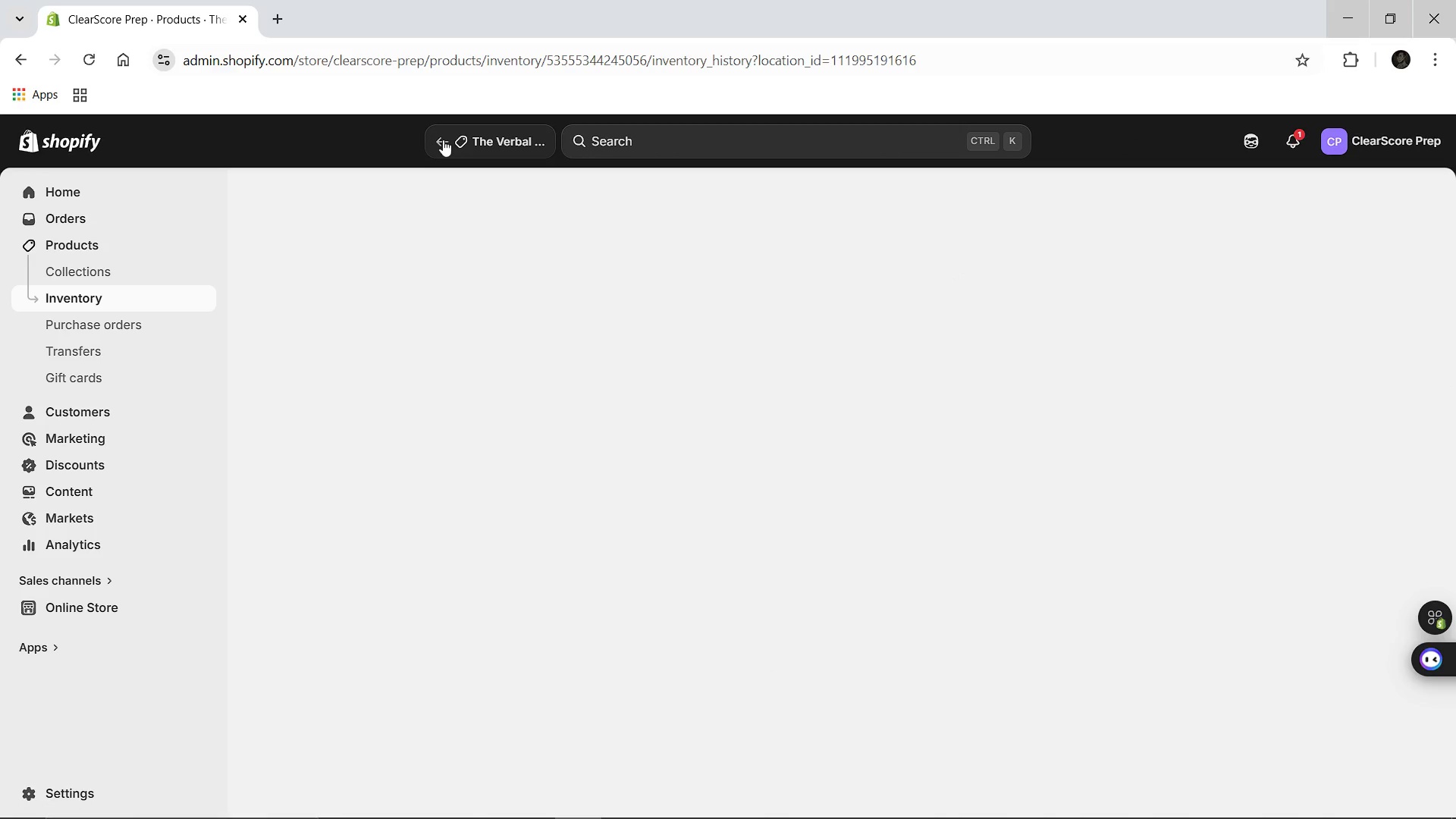 
left_click([443, 140])
 